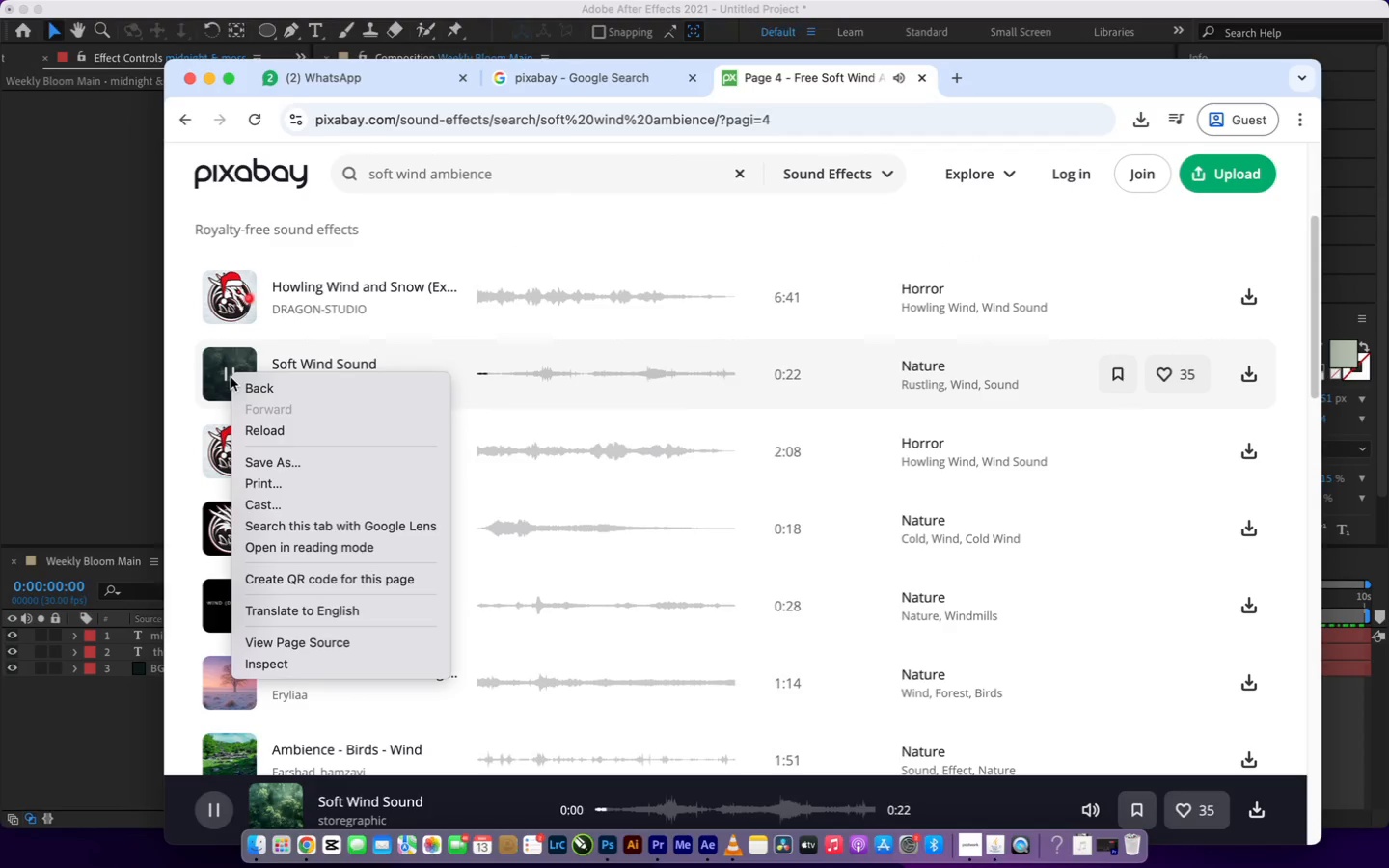 
left_click([226, 362])
 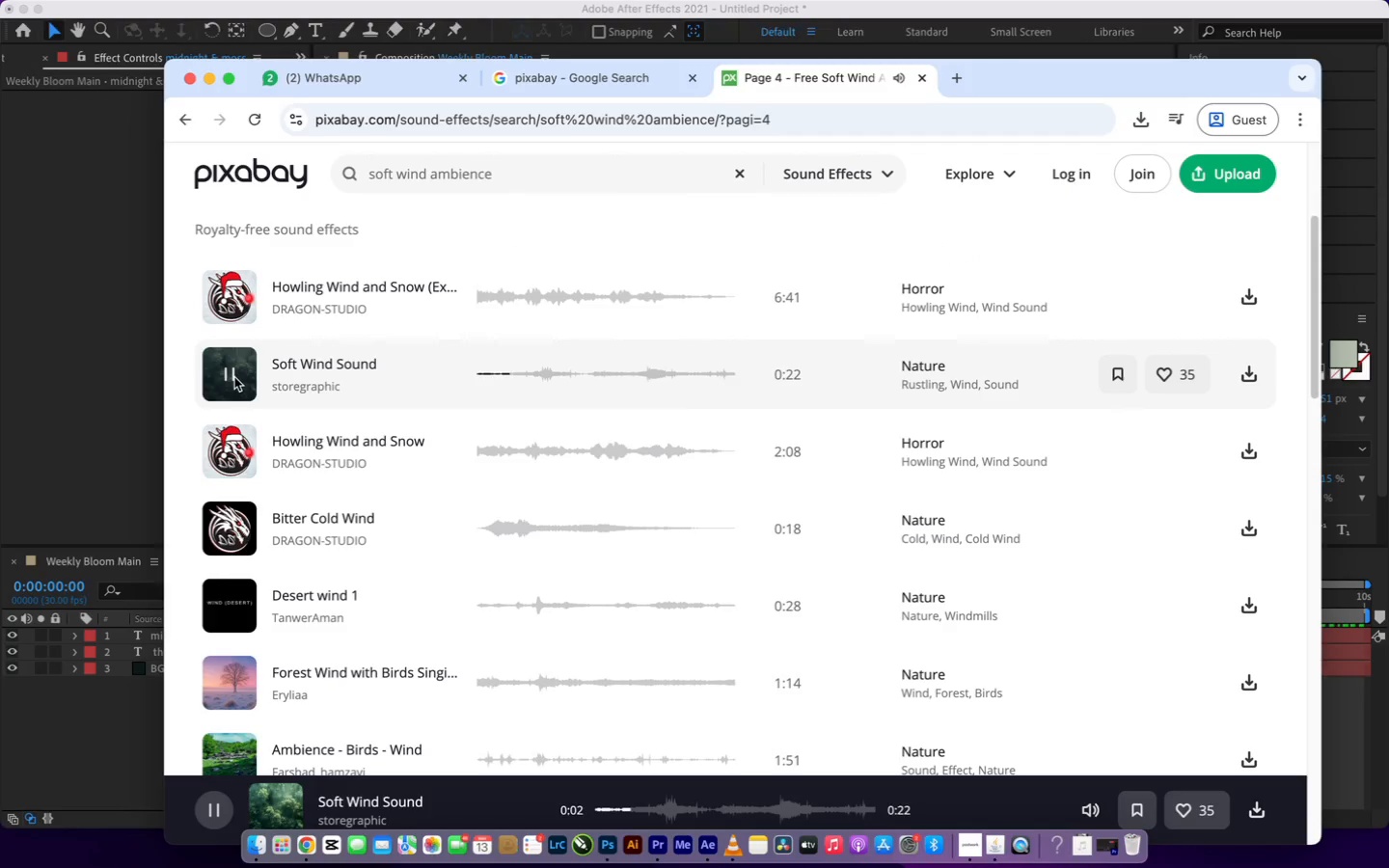 
left_click([234, 377])
 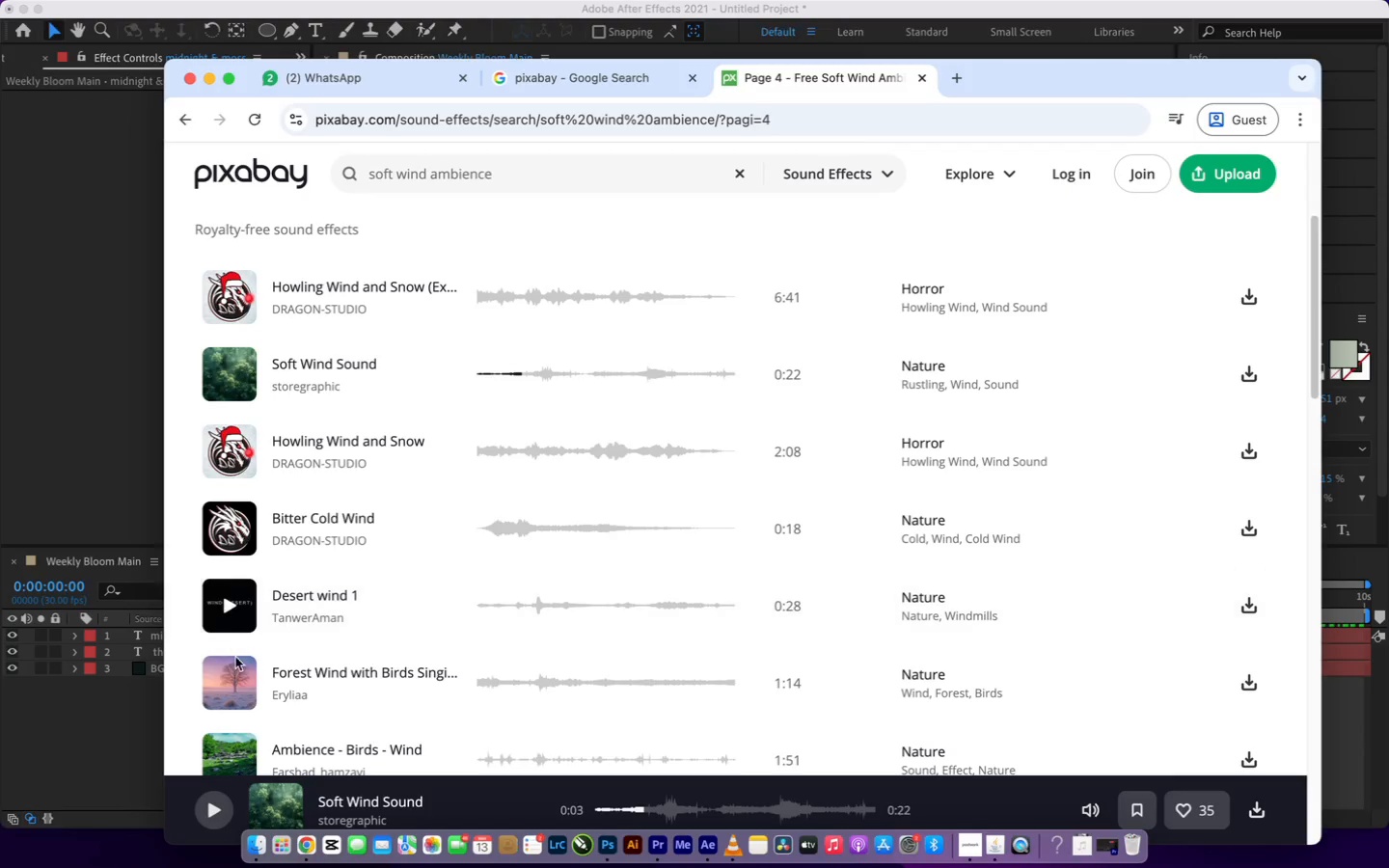 
wait(5.91)
 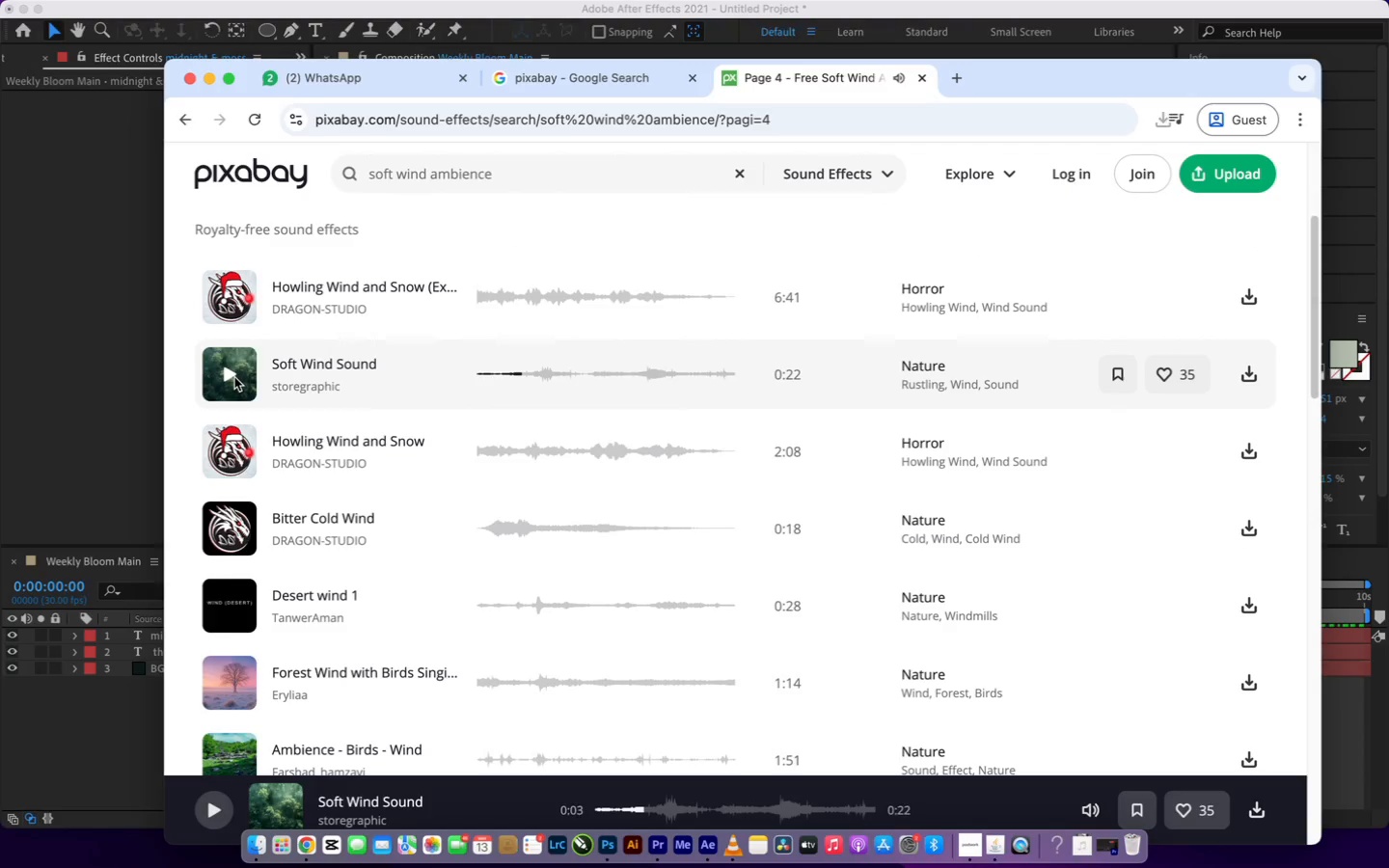 
left_click([235, 683])
 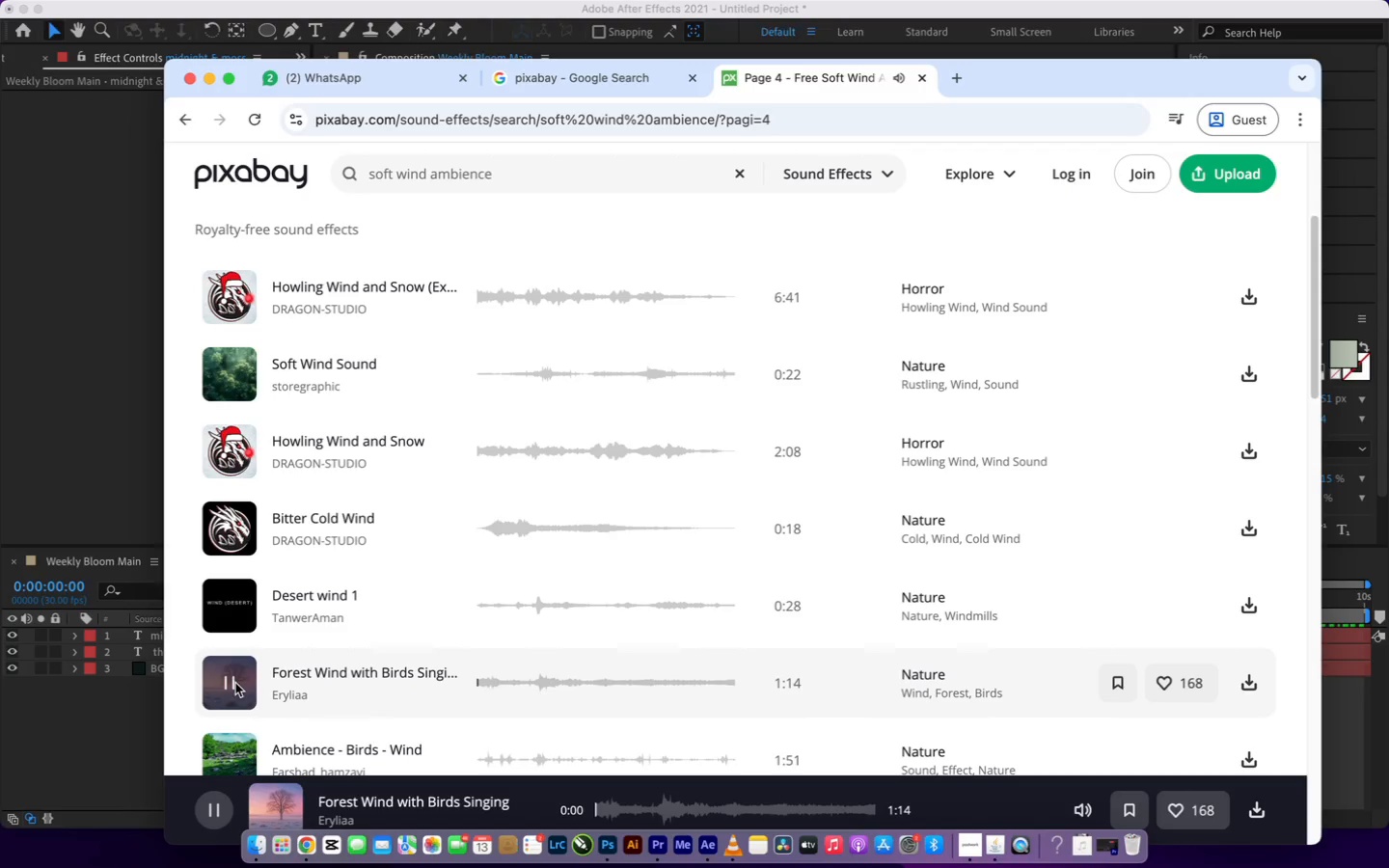 
left_click([235, 682])
 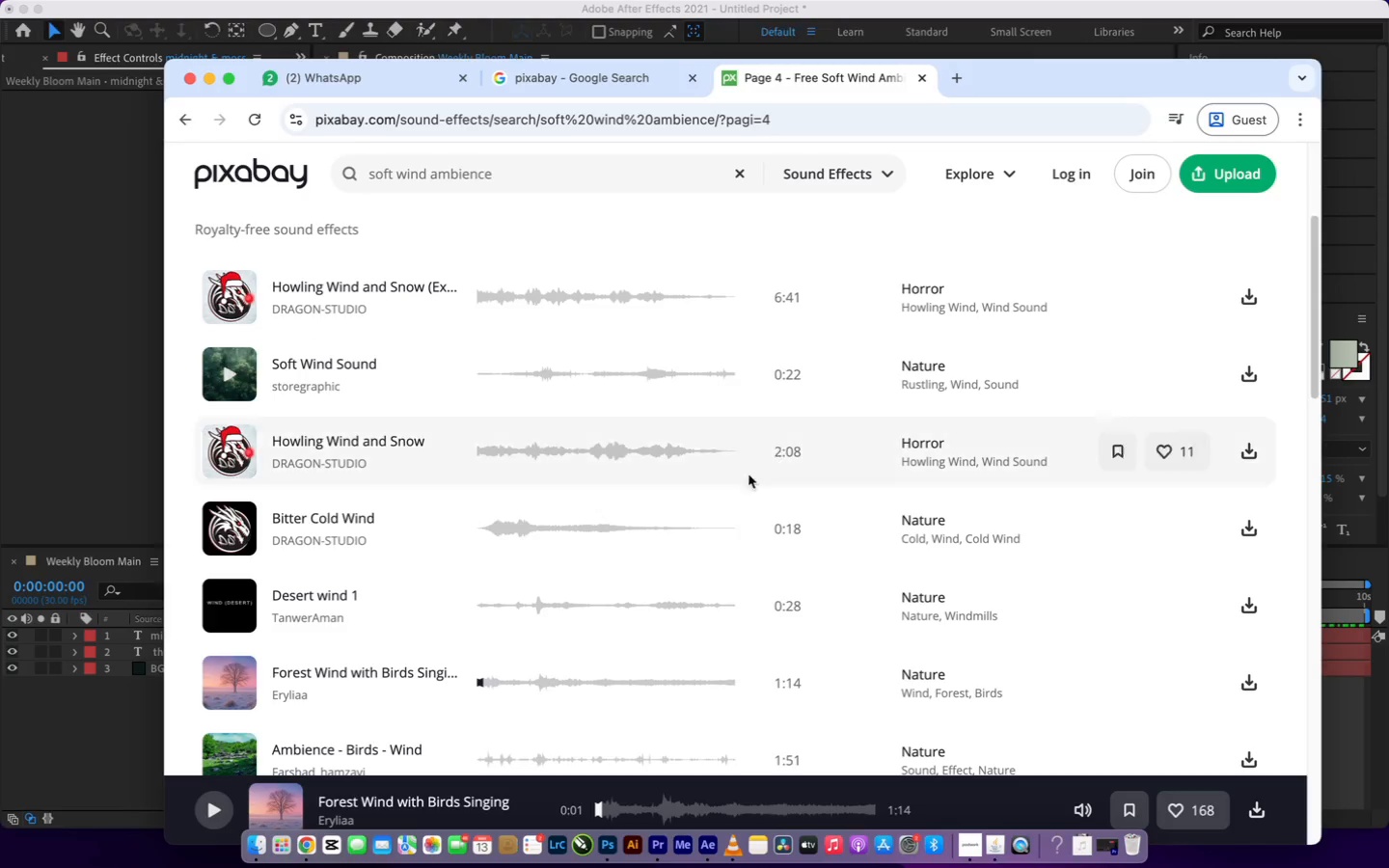 
wait(11.96)
 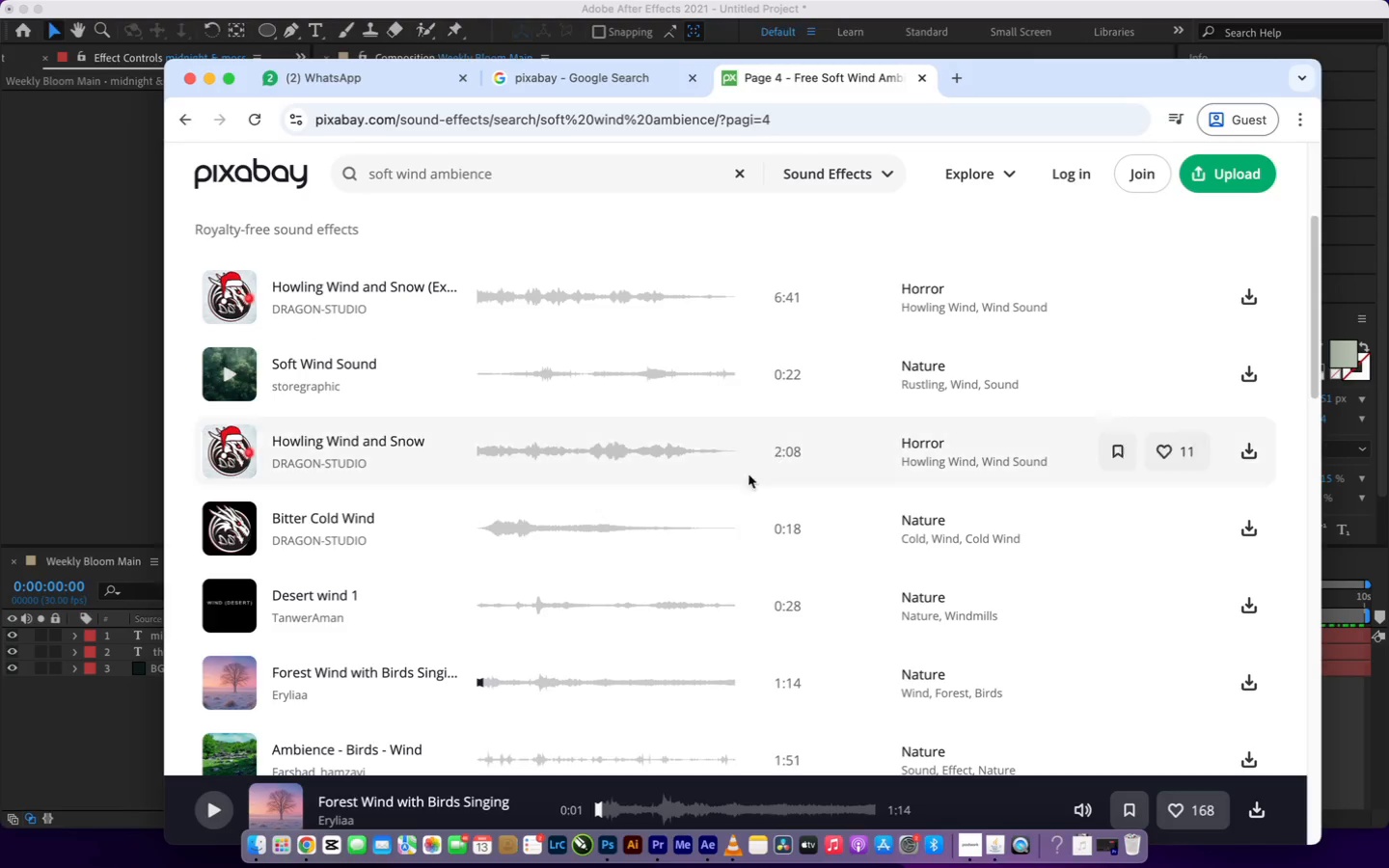 
left_click_drag(start_coordinate=[1316, 323], to_coordinate=[1294, 215])
 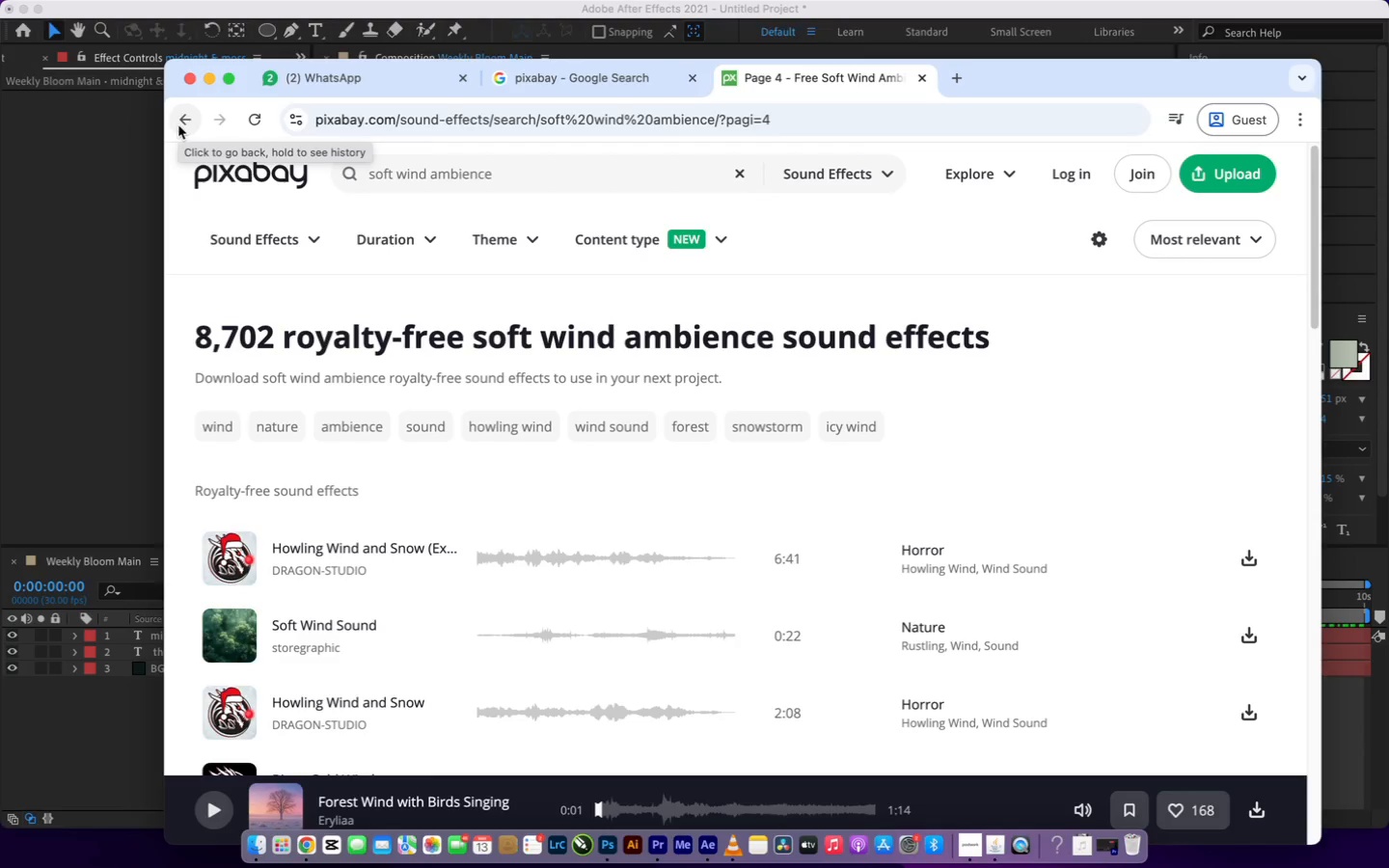 
wait(6.34)
 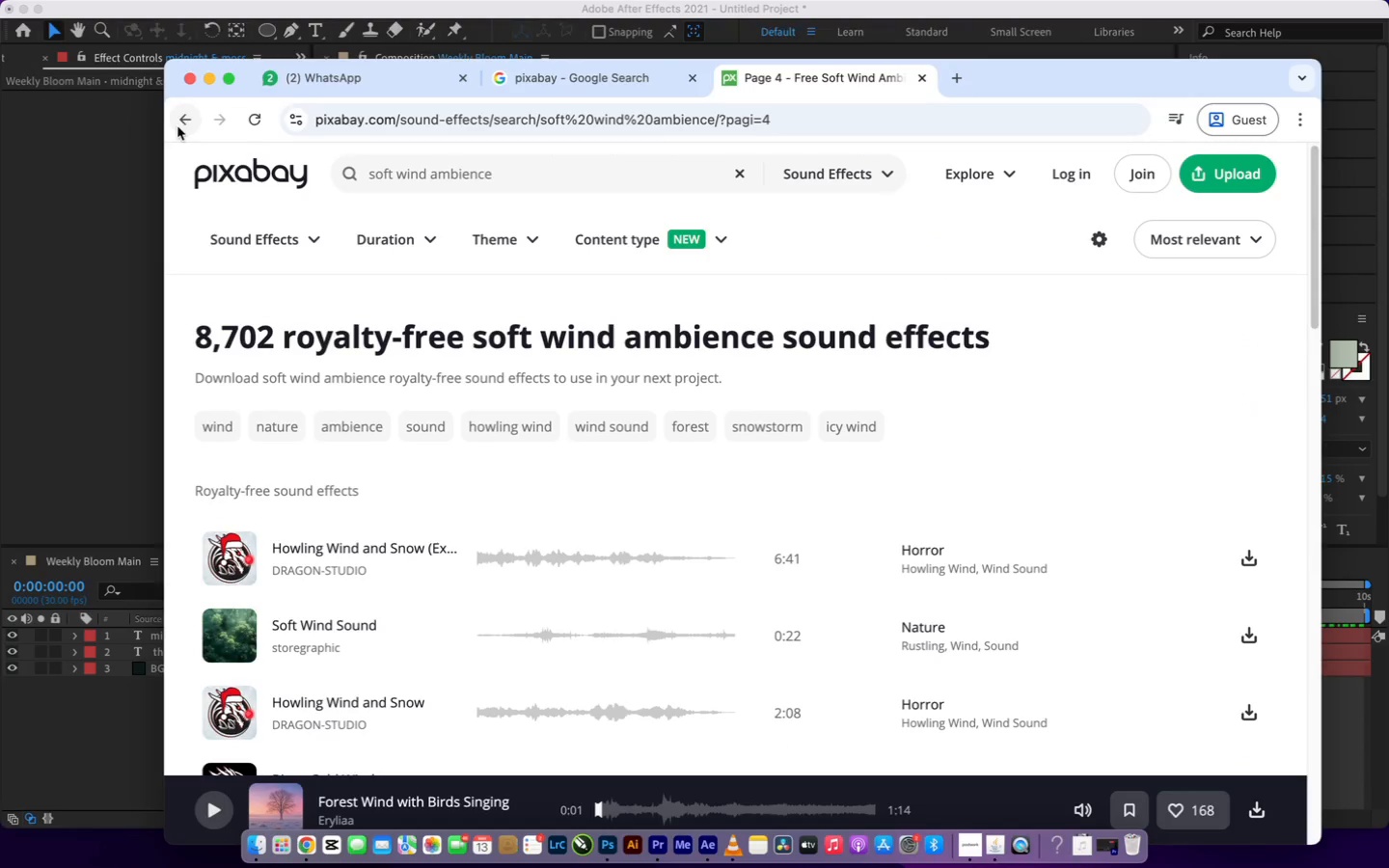 
left_click([178, 125])
 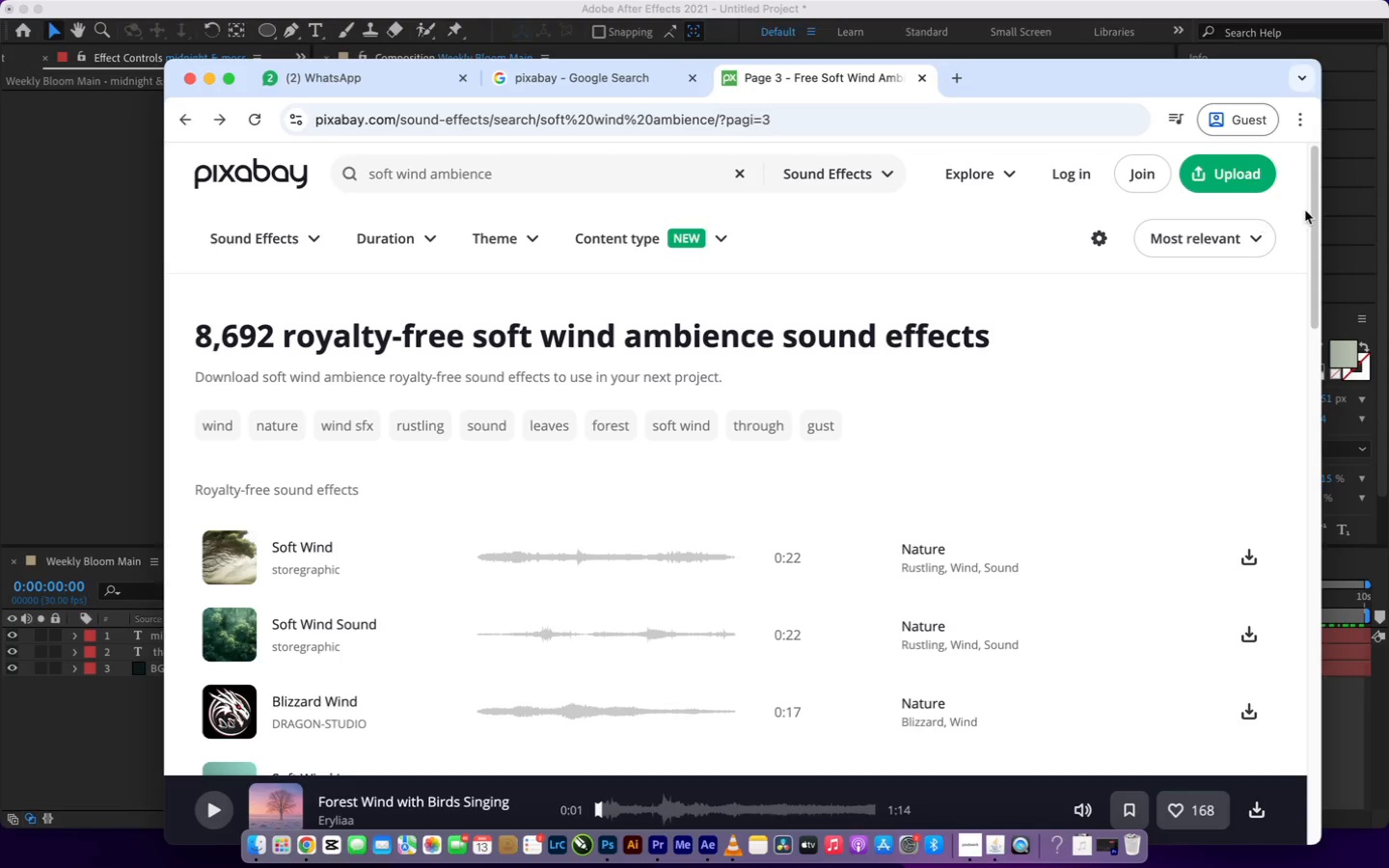 
left_click_drag(start_coordinate=[1308, 210], to_coordinate=[1355, 650])
 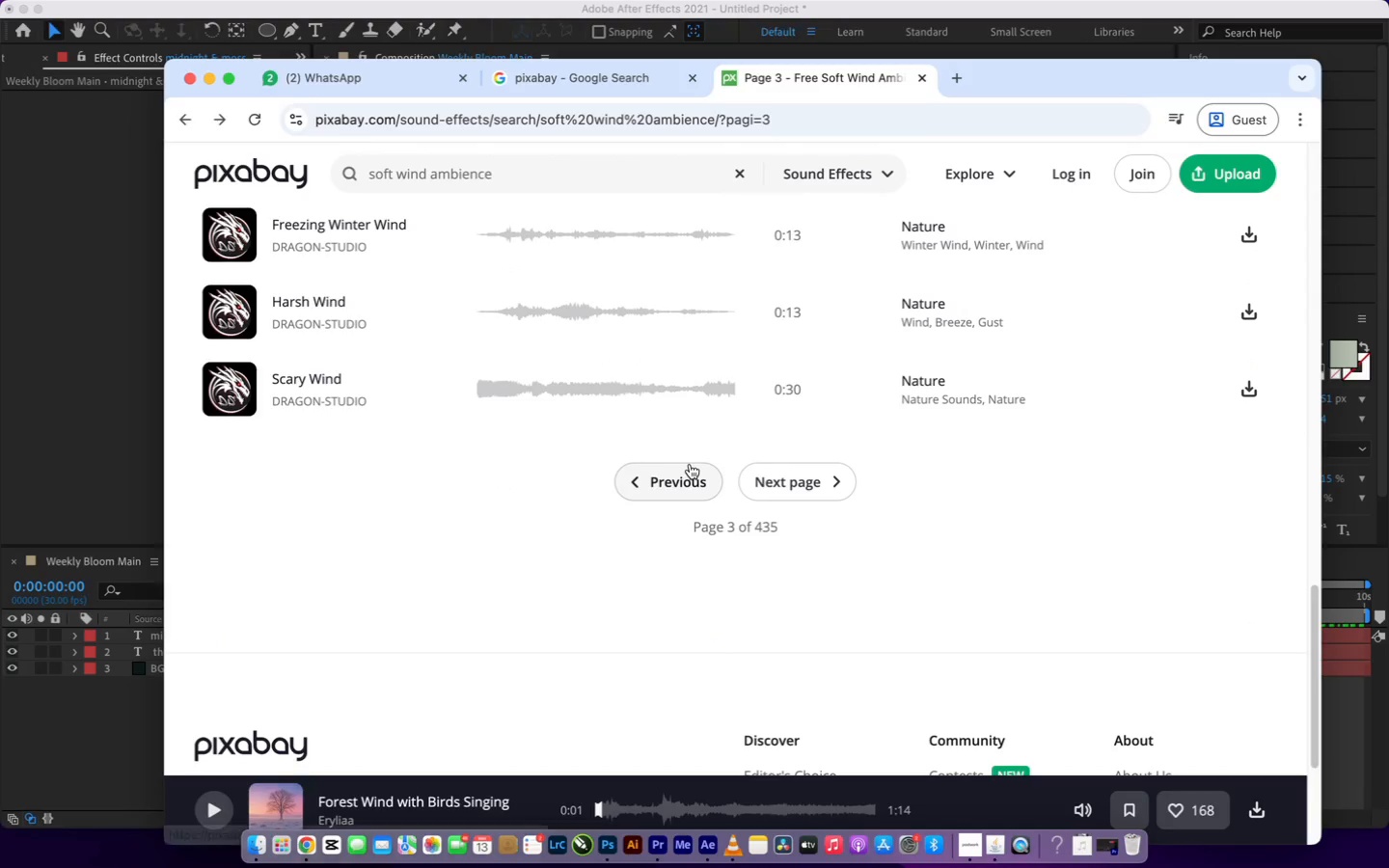 
left_click([677, 480])
 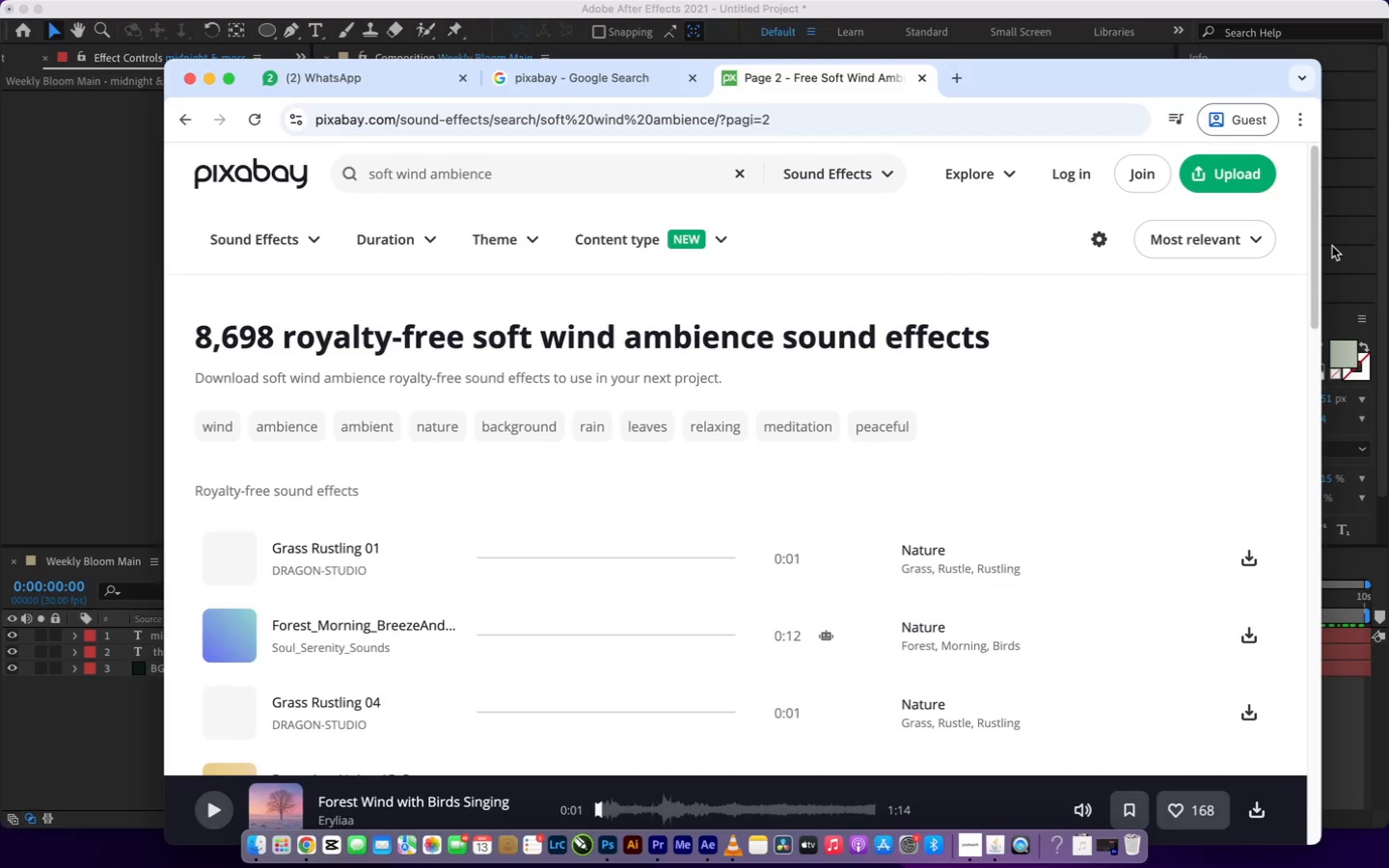 
left_click_drag(start_coordinate=[1318, 250], to_coordinate=[1371, 668])
 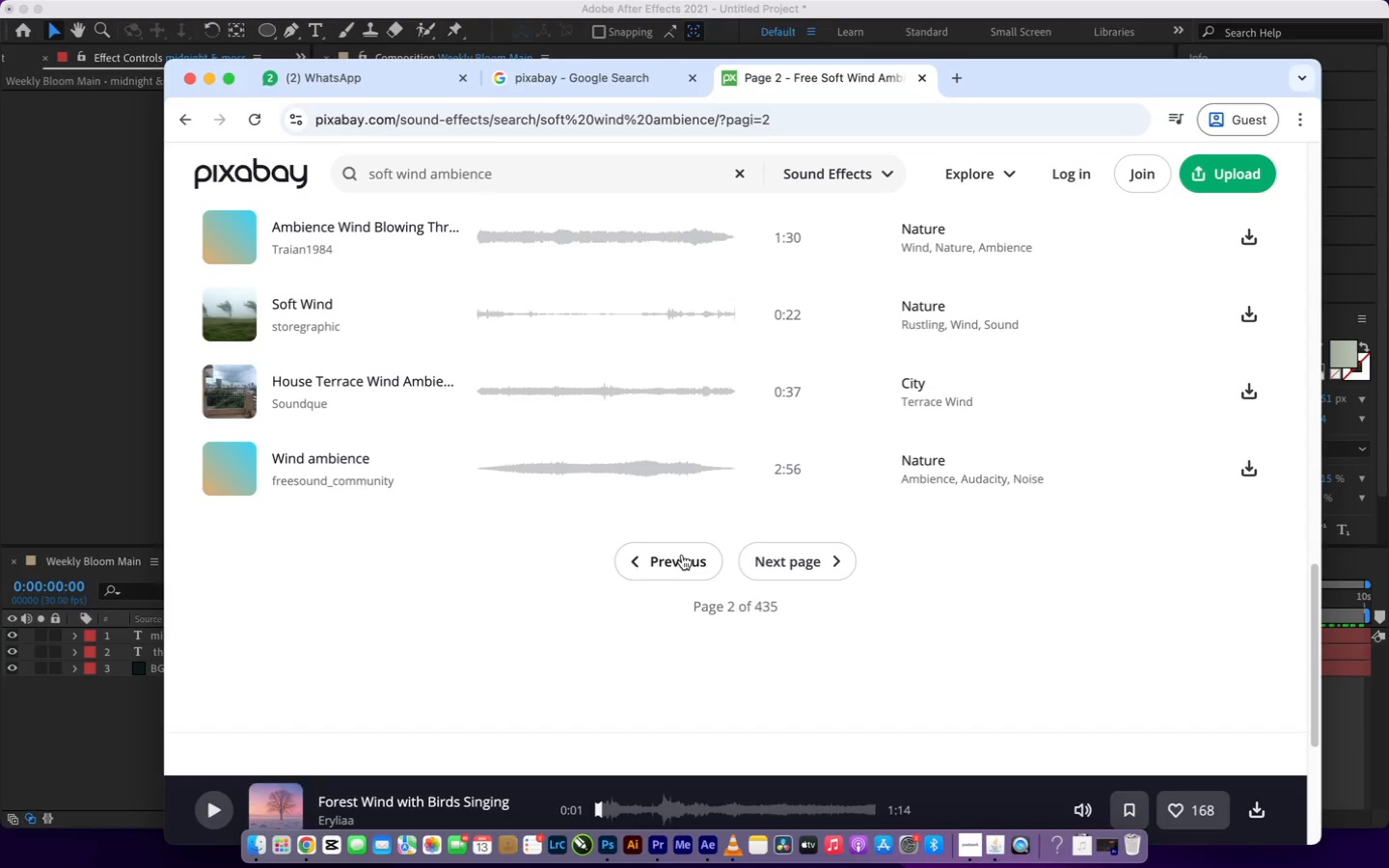 
left_click([682, 556])
 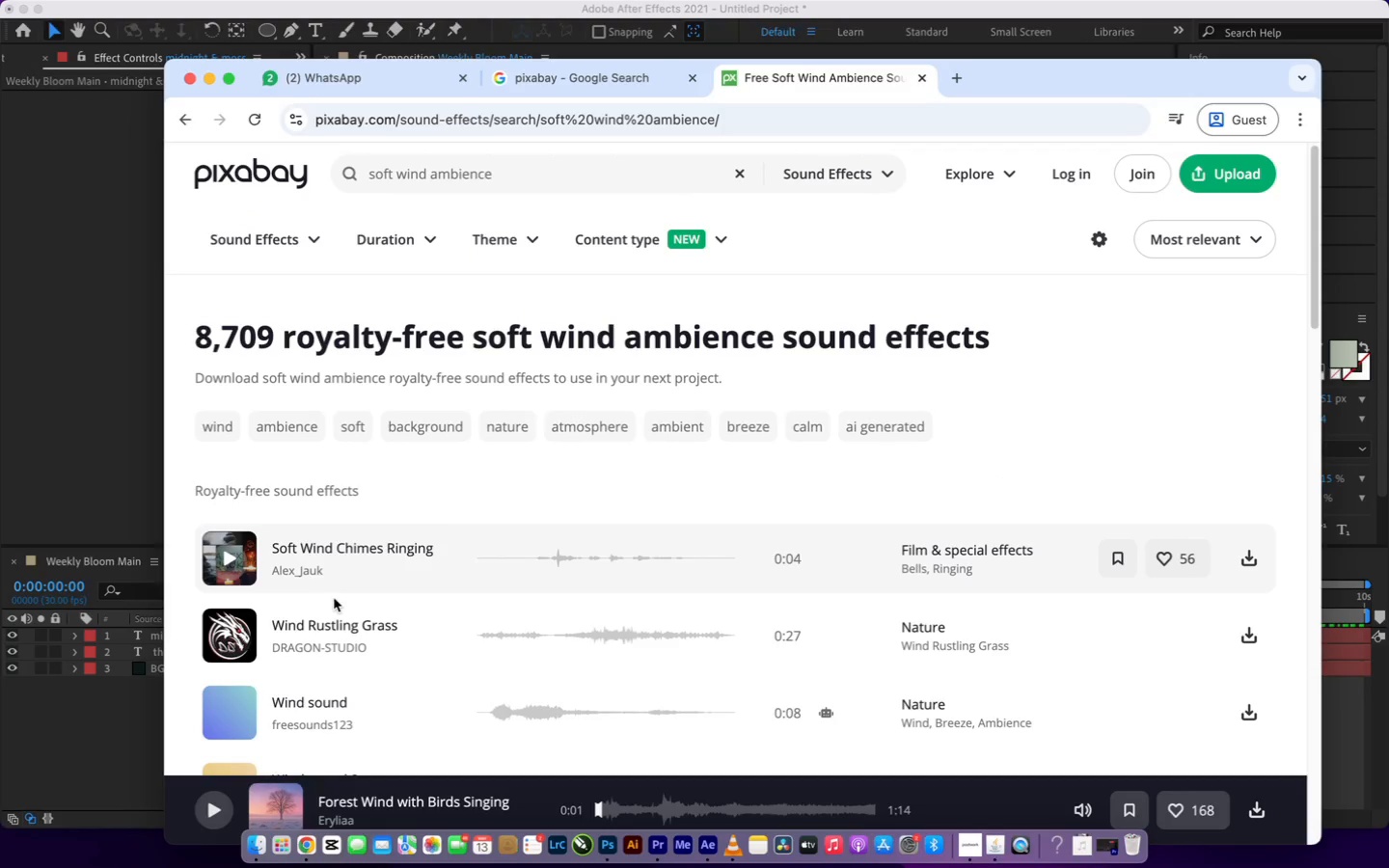 
left_click([228, 643])
 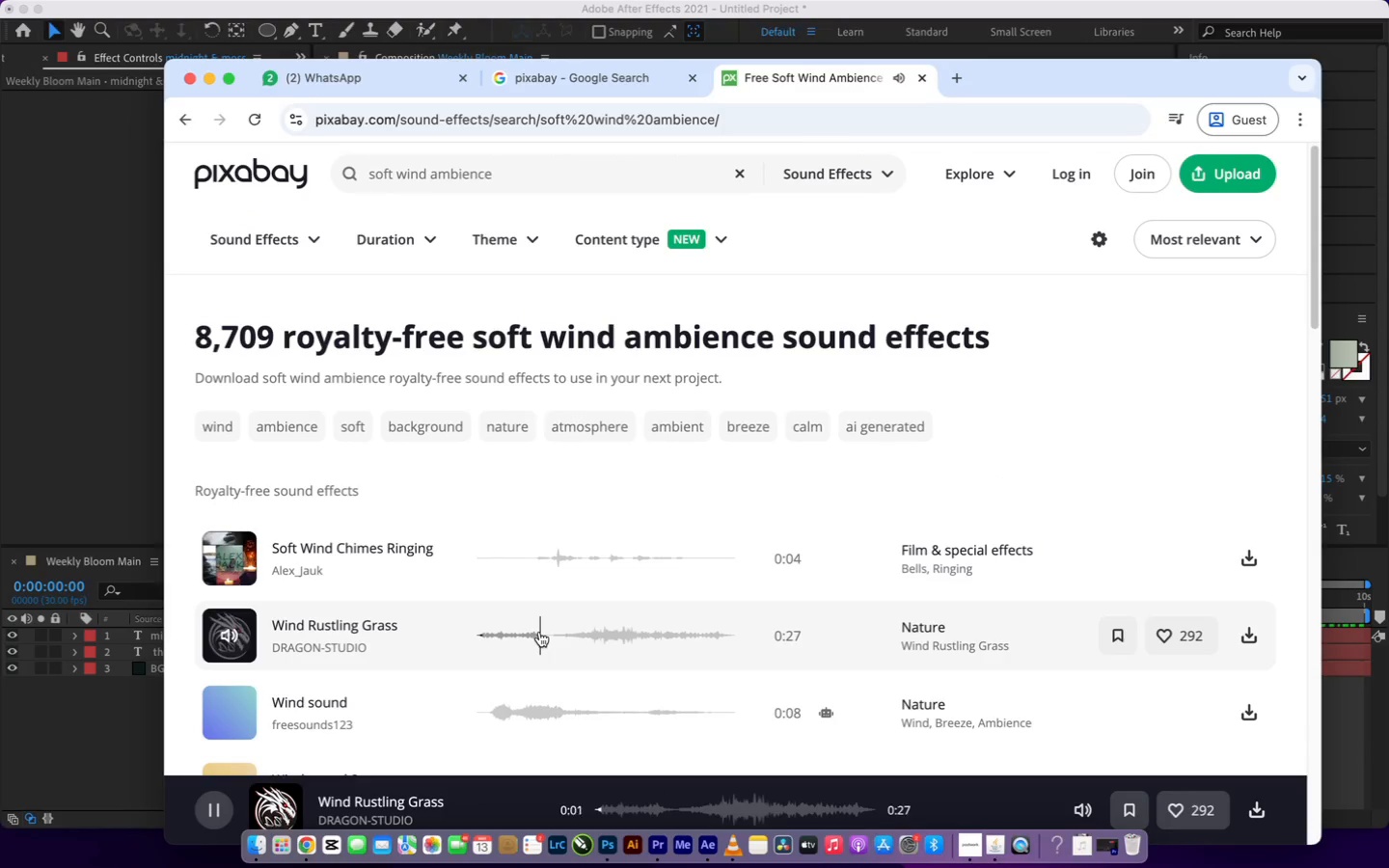 
left_click([539, 632])
 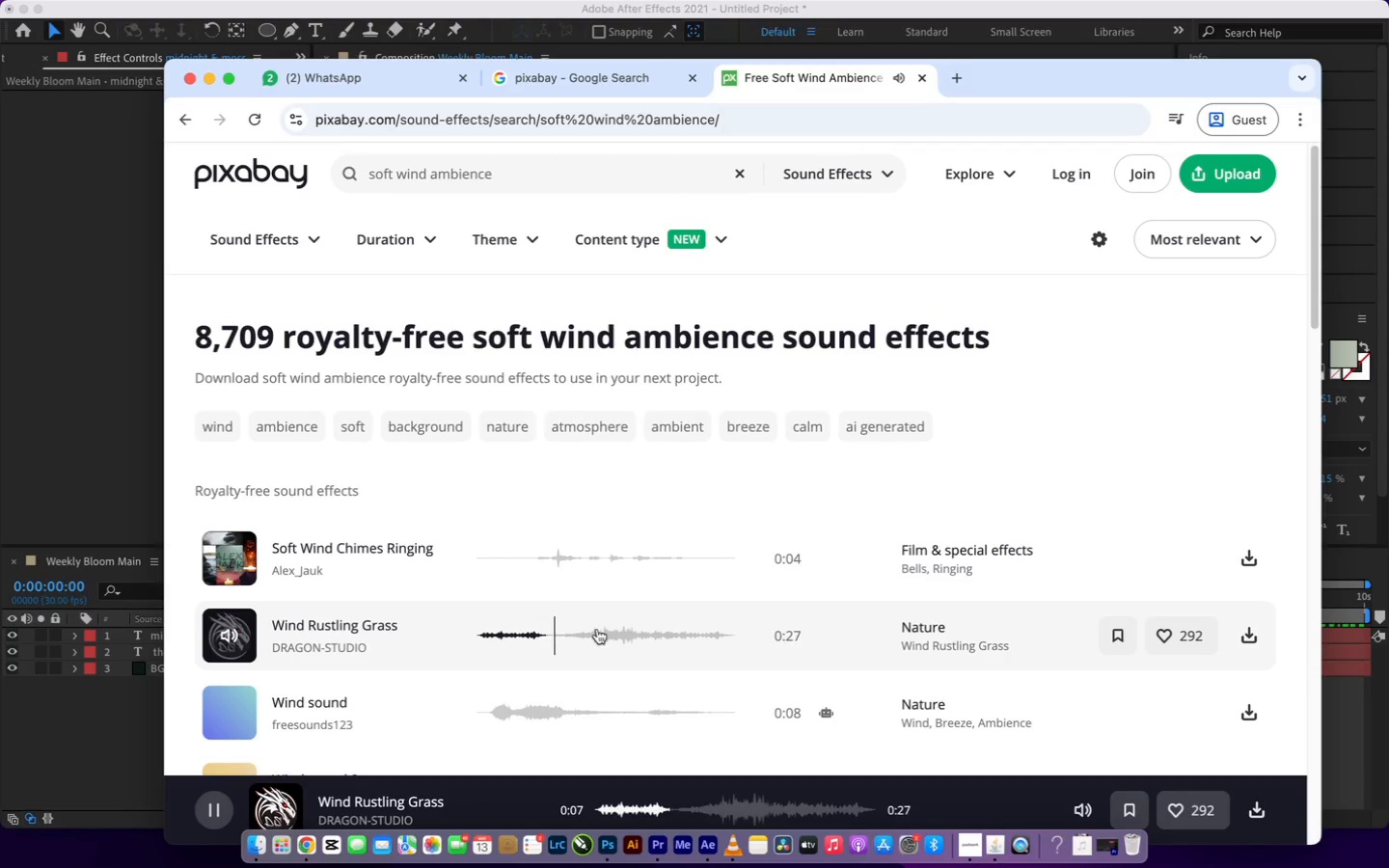 
left_click([599, 628])
 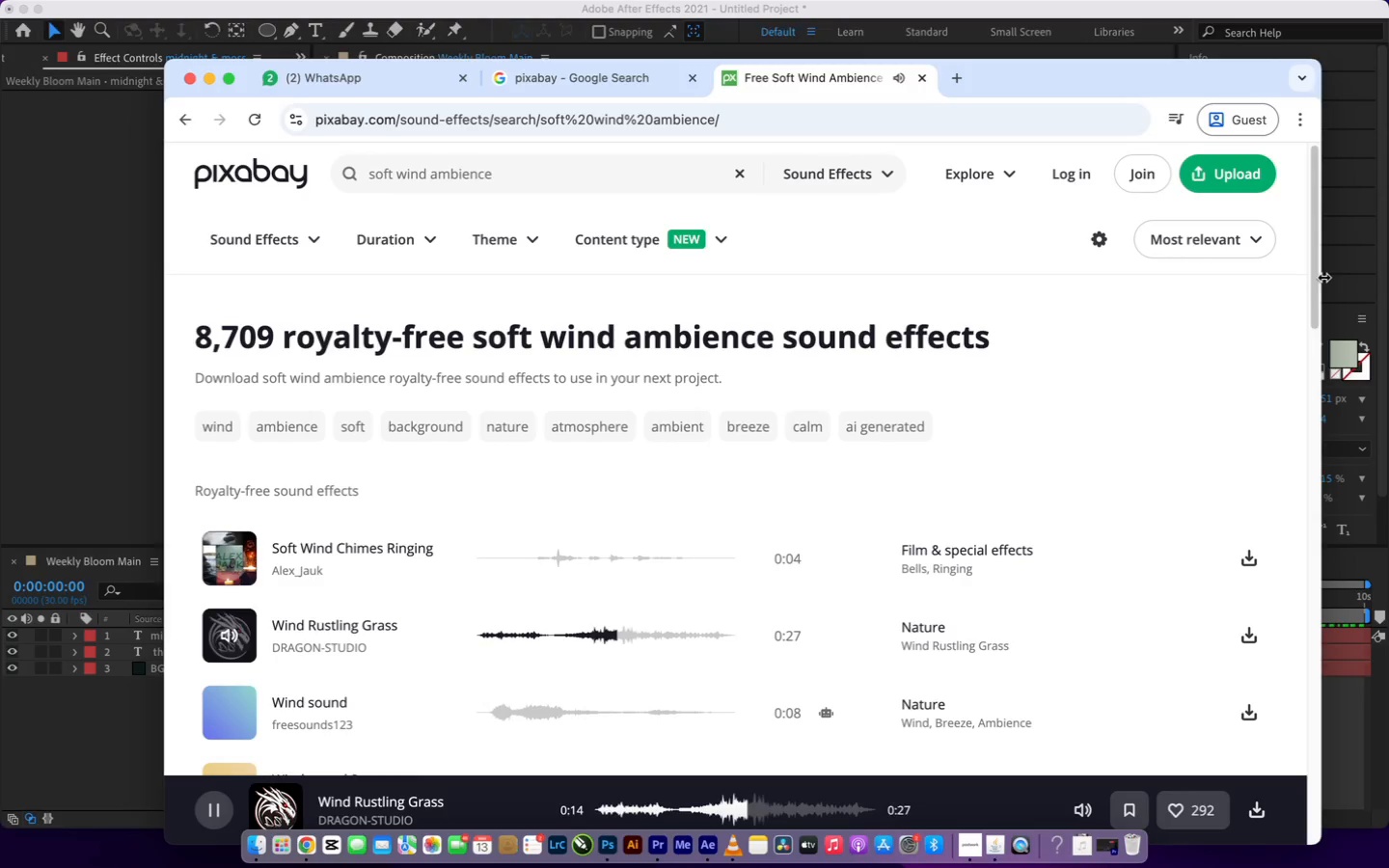 
left_click_drag(start_coordinate=[1312, 269], to_coordinate=[1291, 315])
 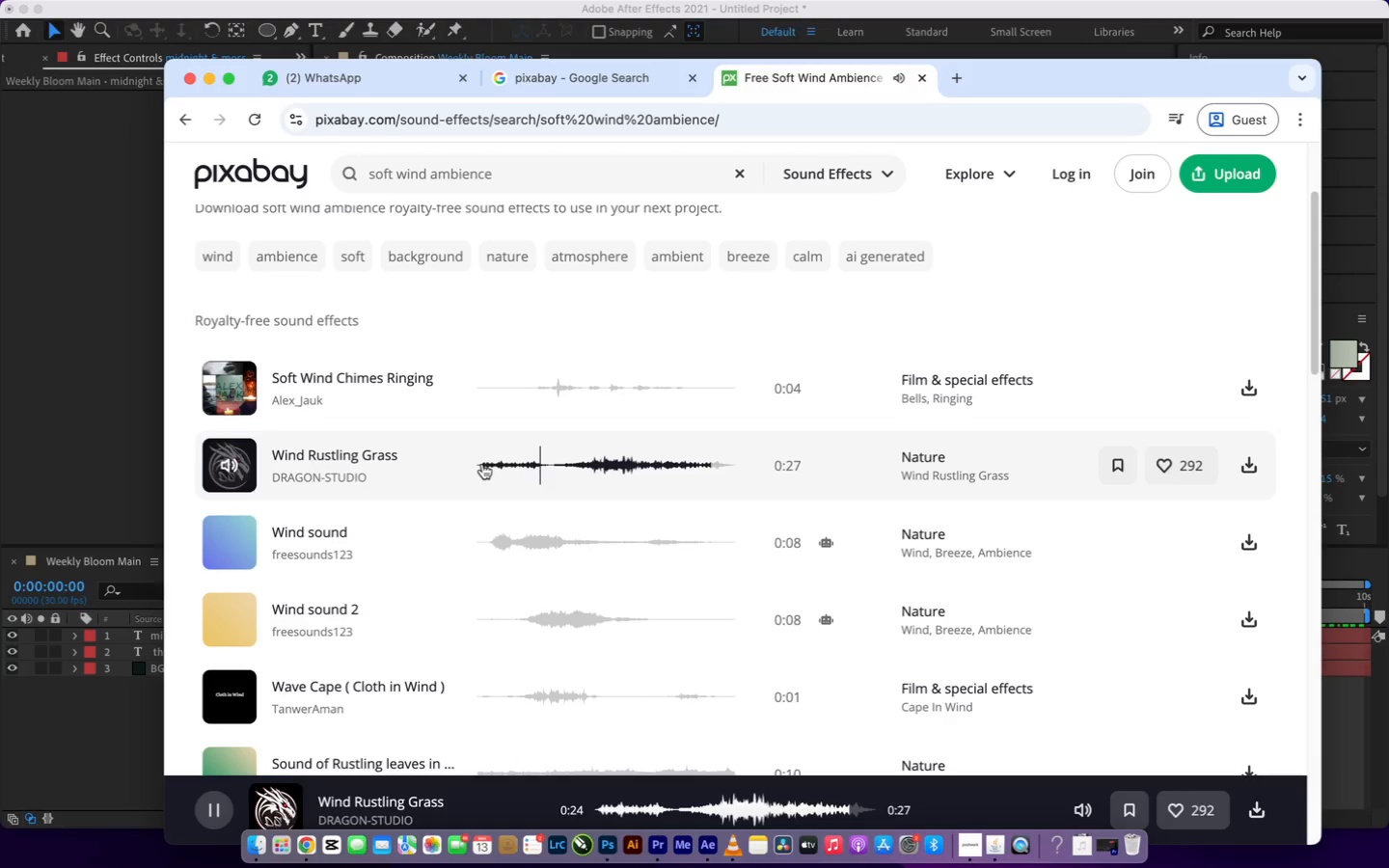 
left_click([495, 461])
 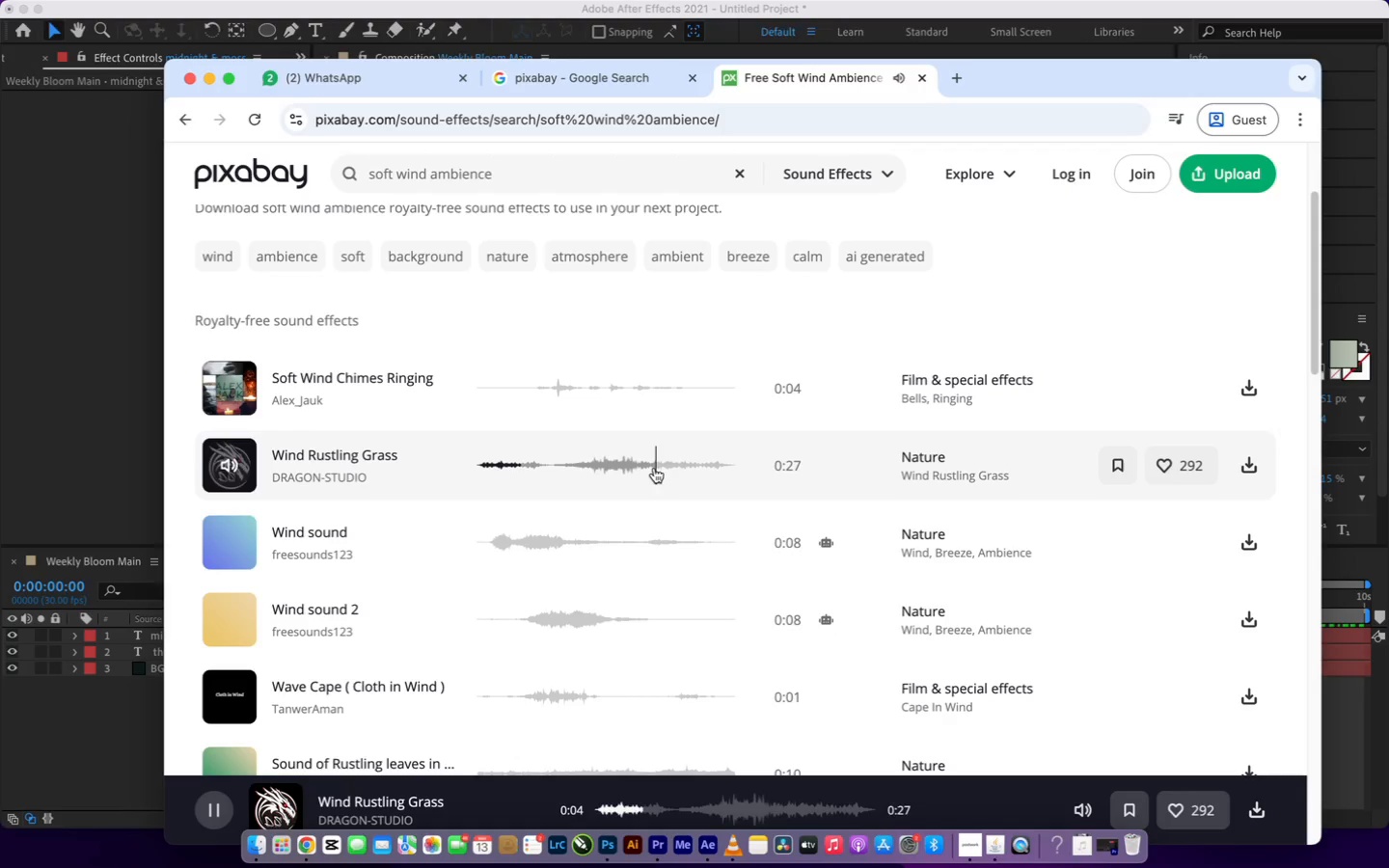 
left_click([547, 538])
 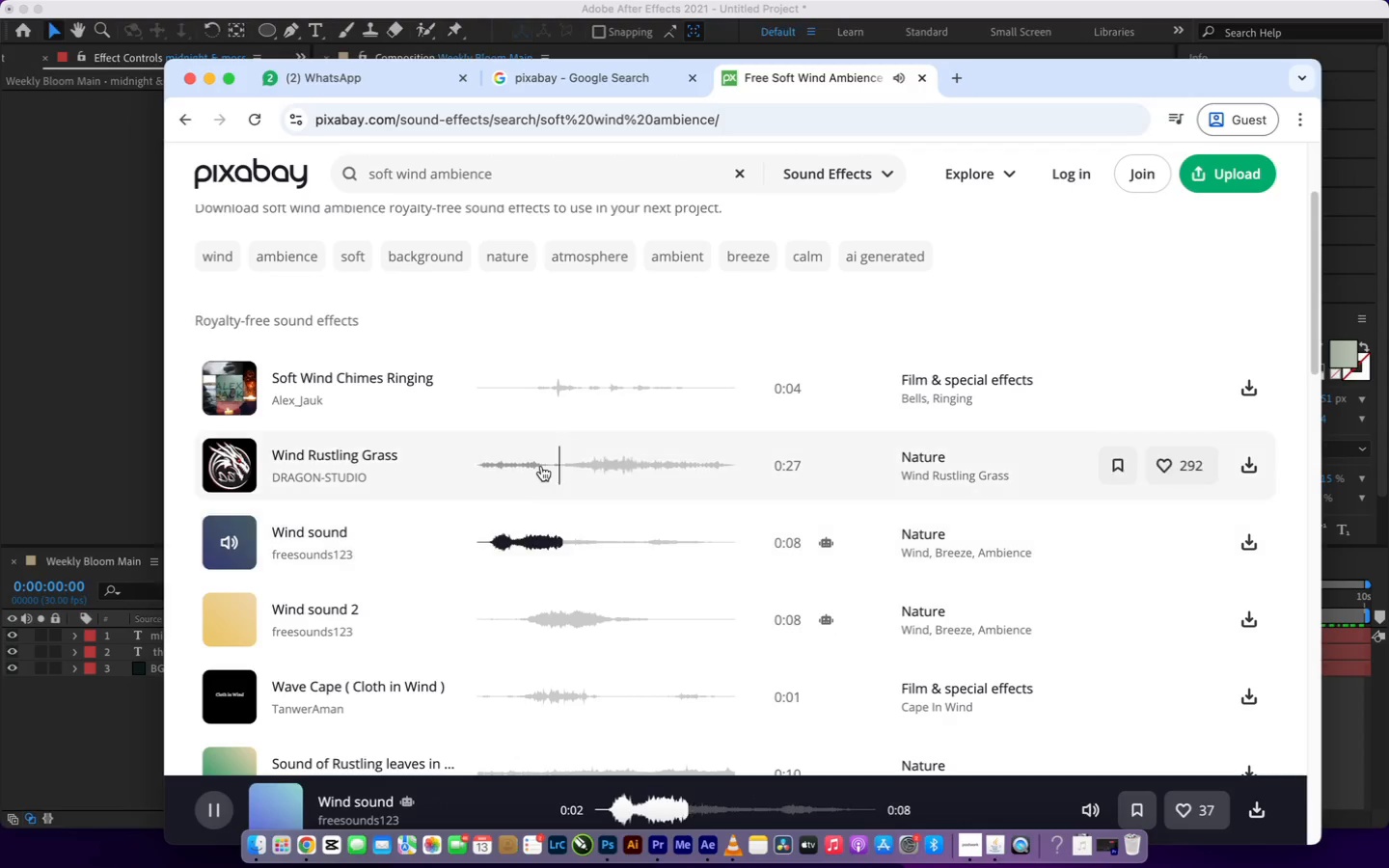 
left_click([533, 465])
 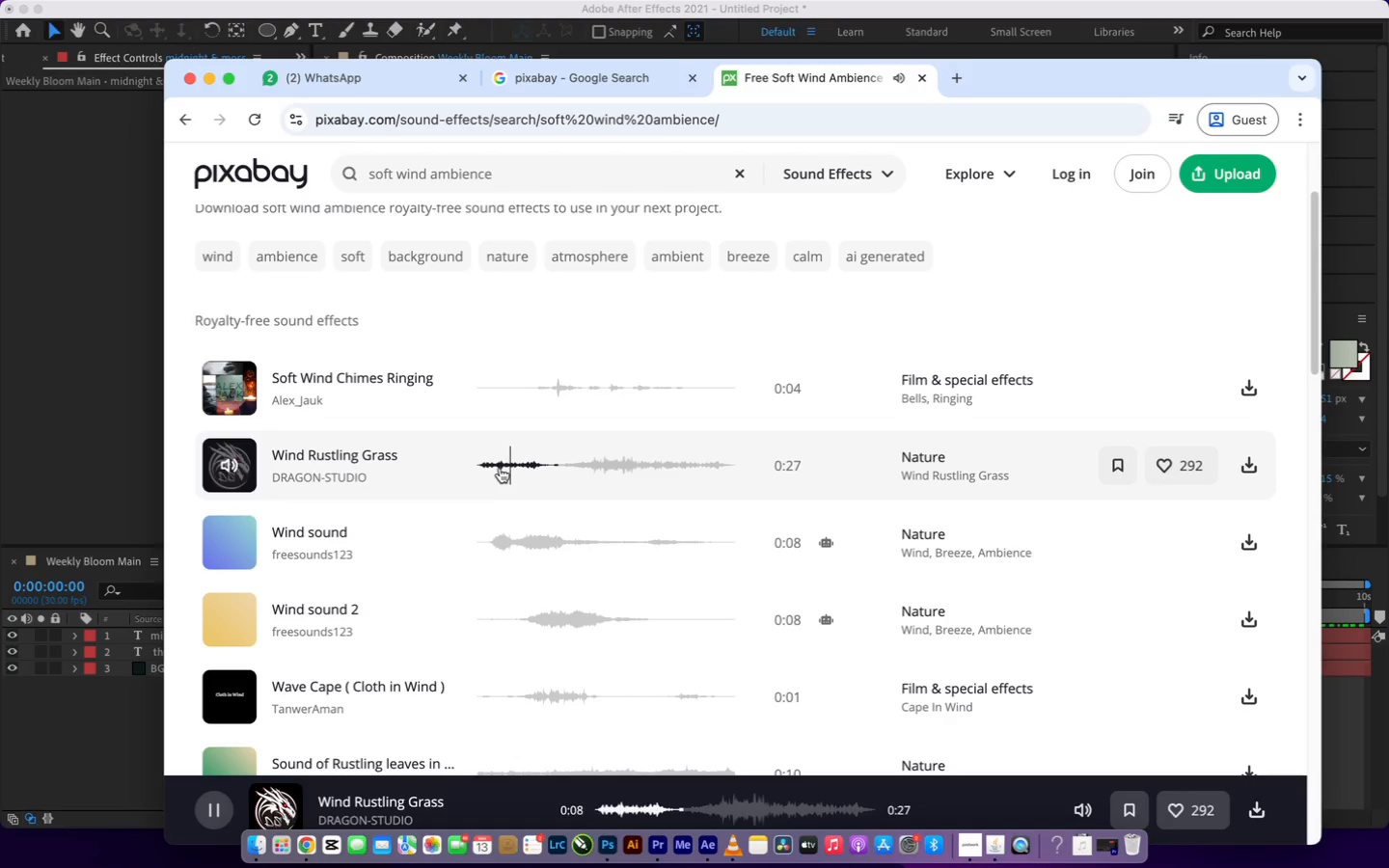 
left_click([493, 465])
 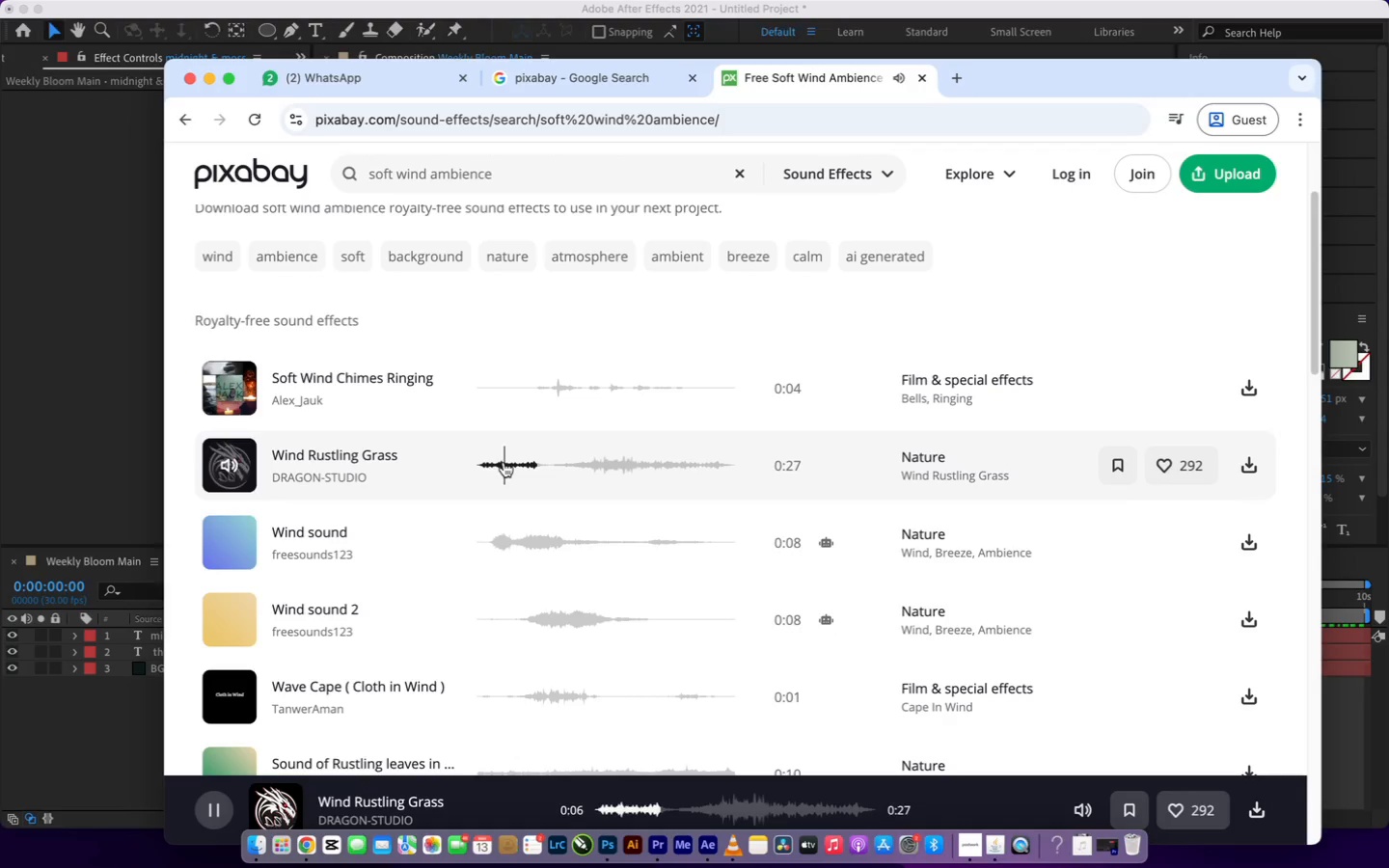 
wait(6.84)
 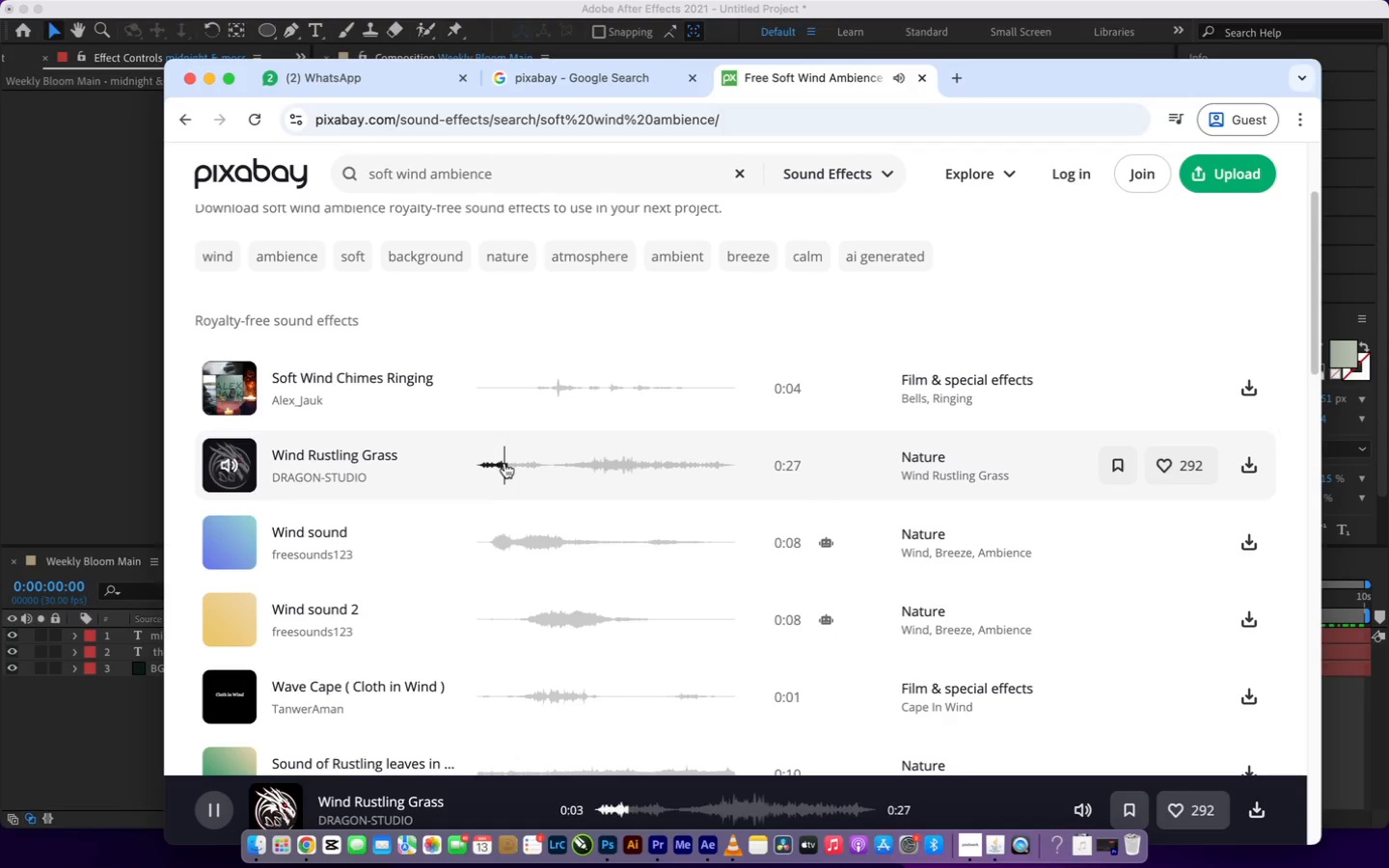 
left_click([1243, 468])
 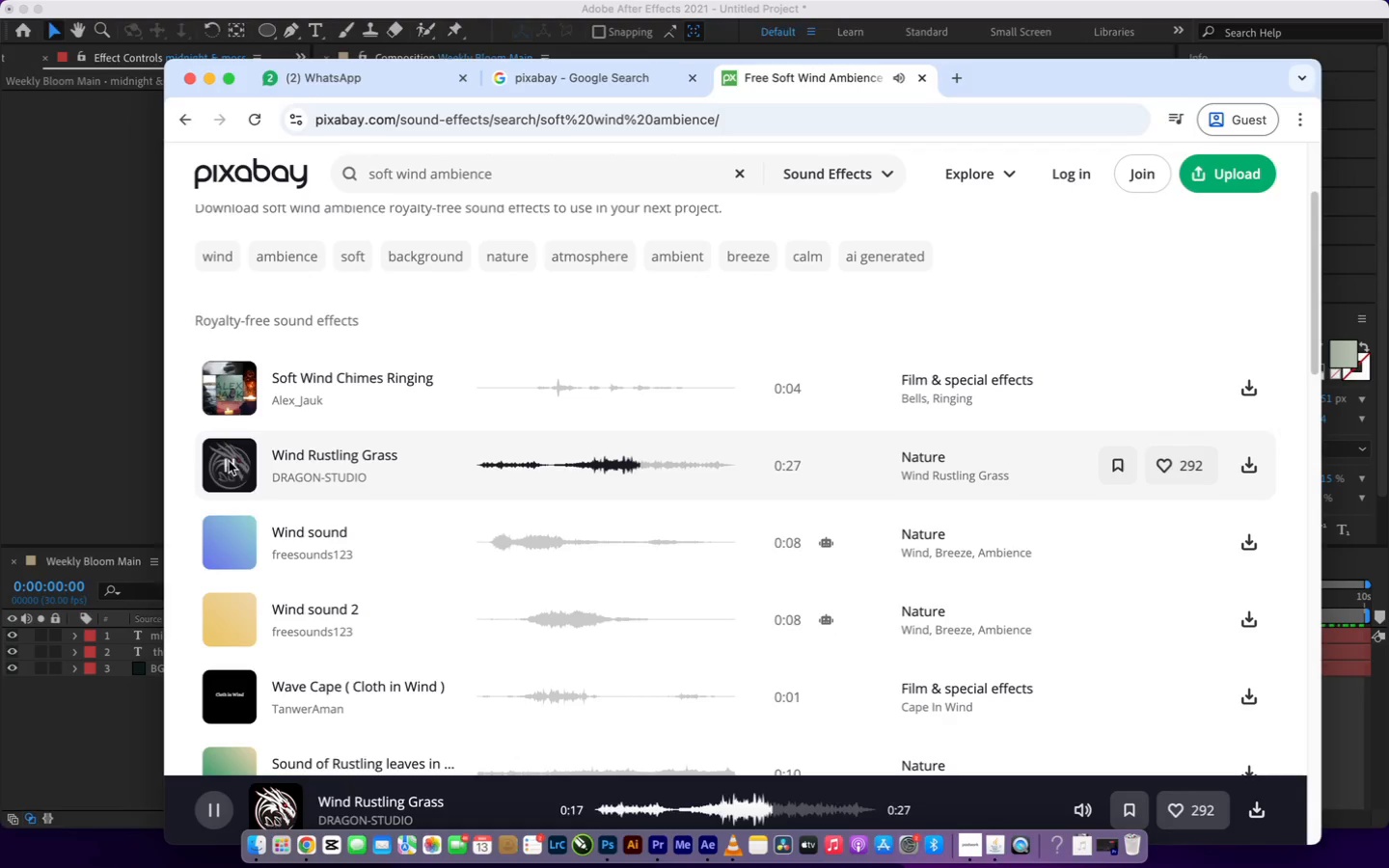 
wait(14.39)
 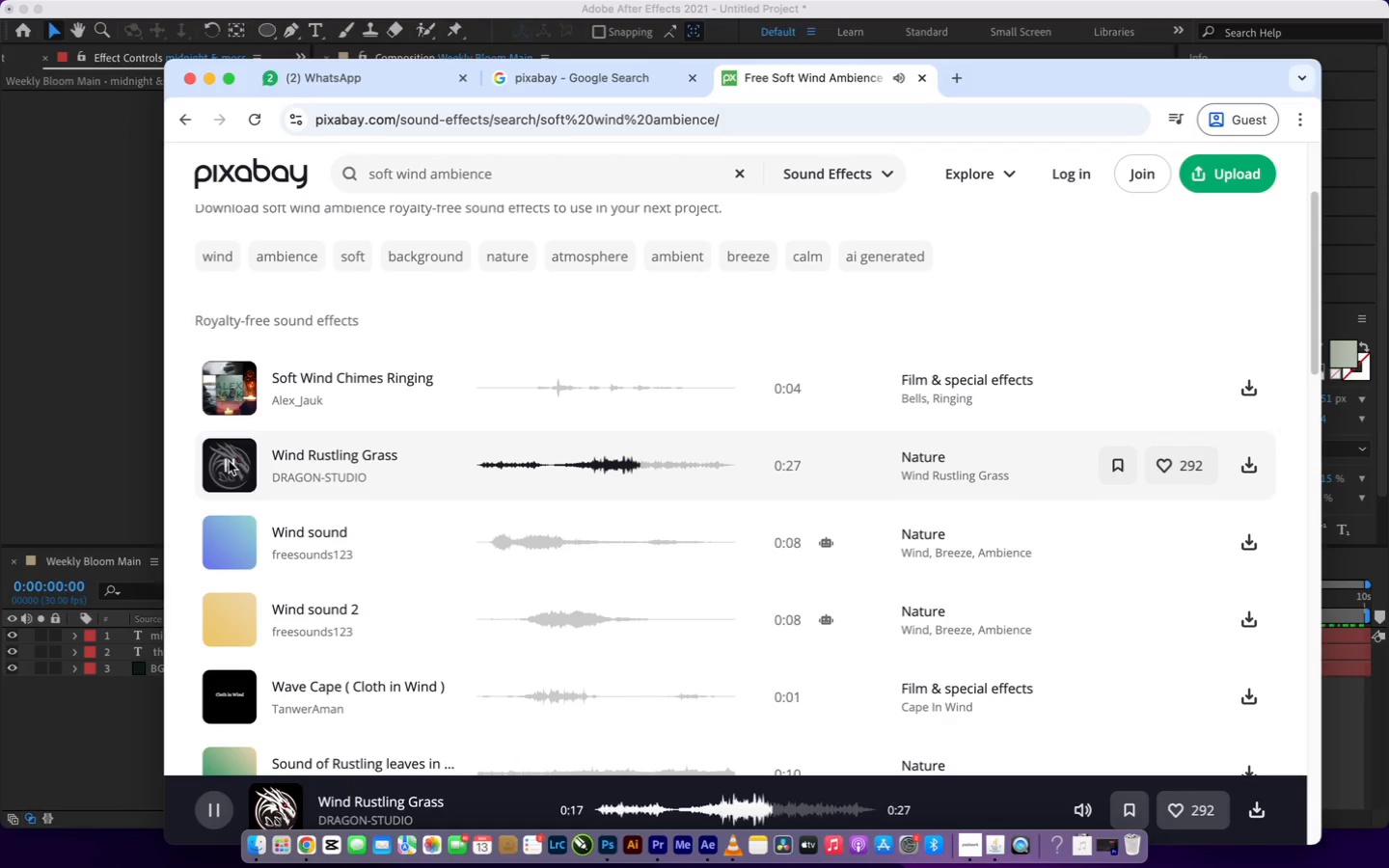 
left_click([229, 460])
 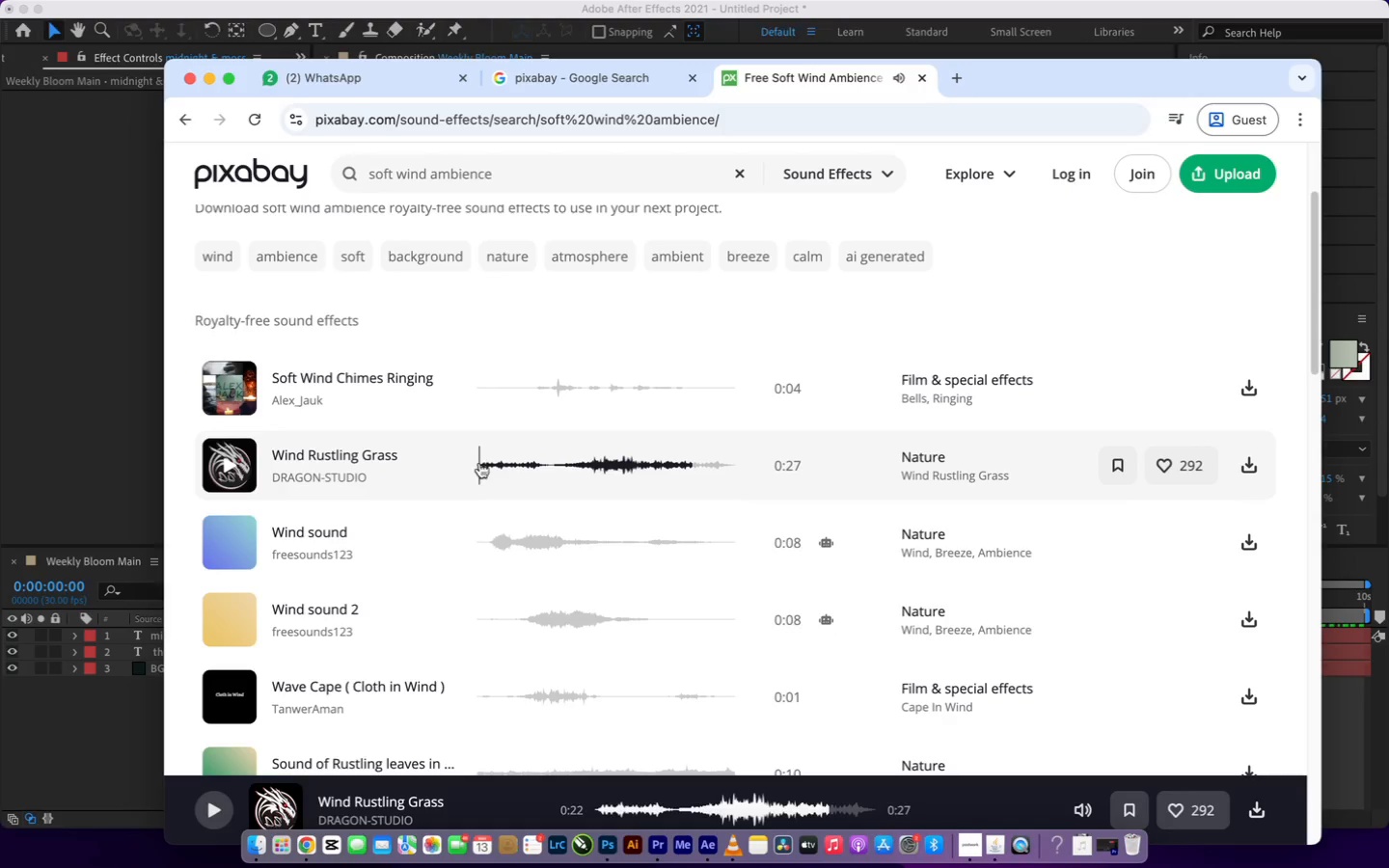 
left_click([478, 462])
 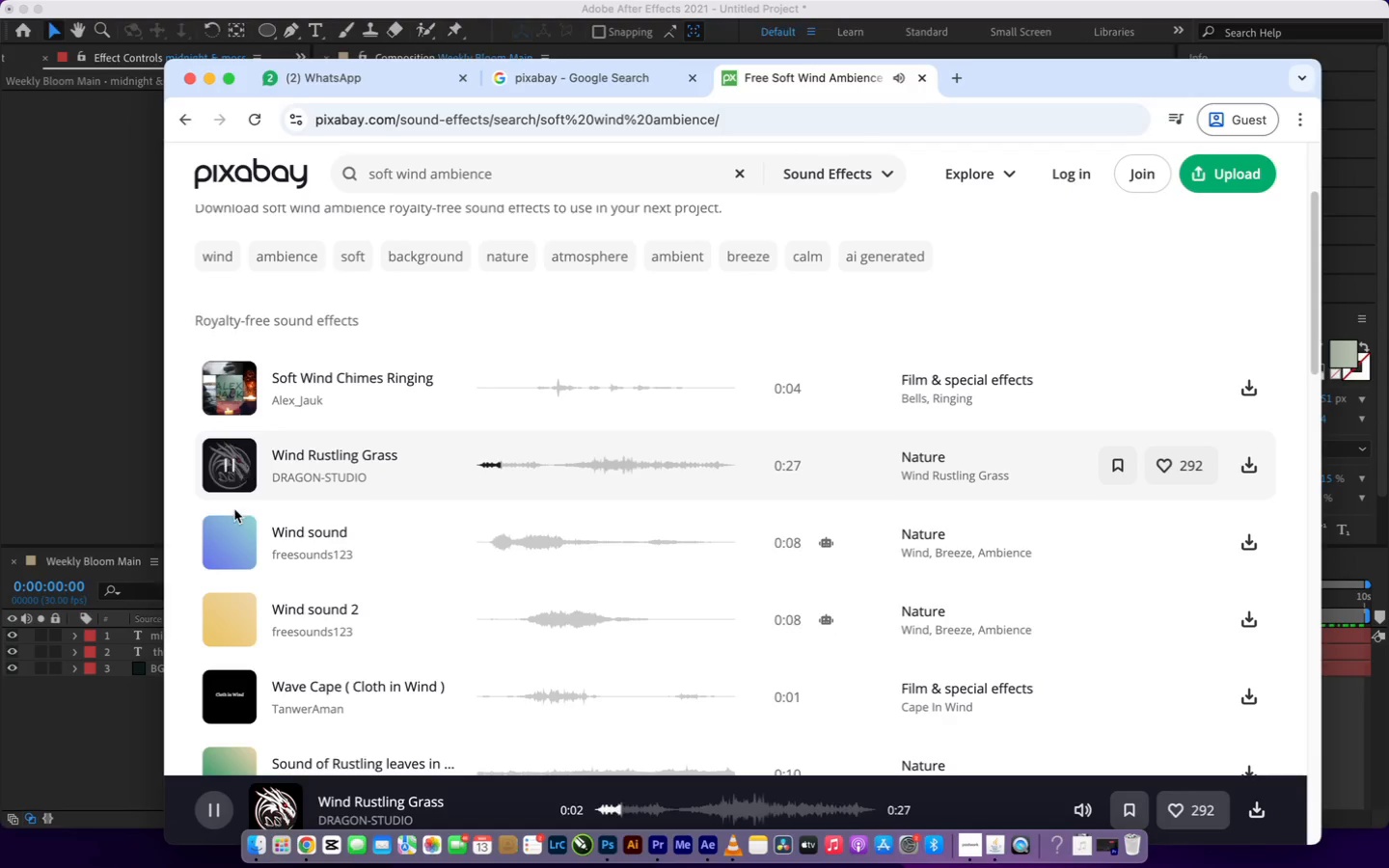 
left_click([235, 470])
 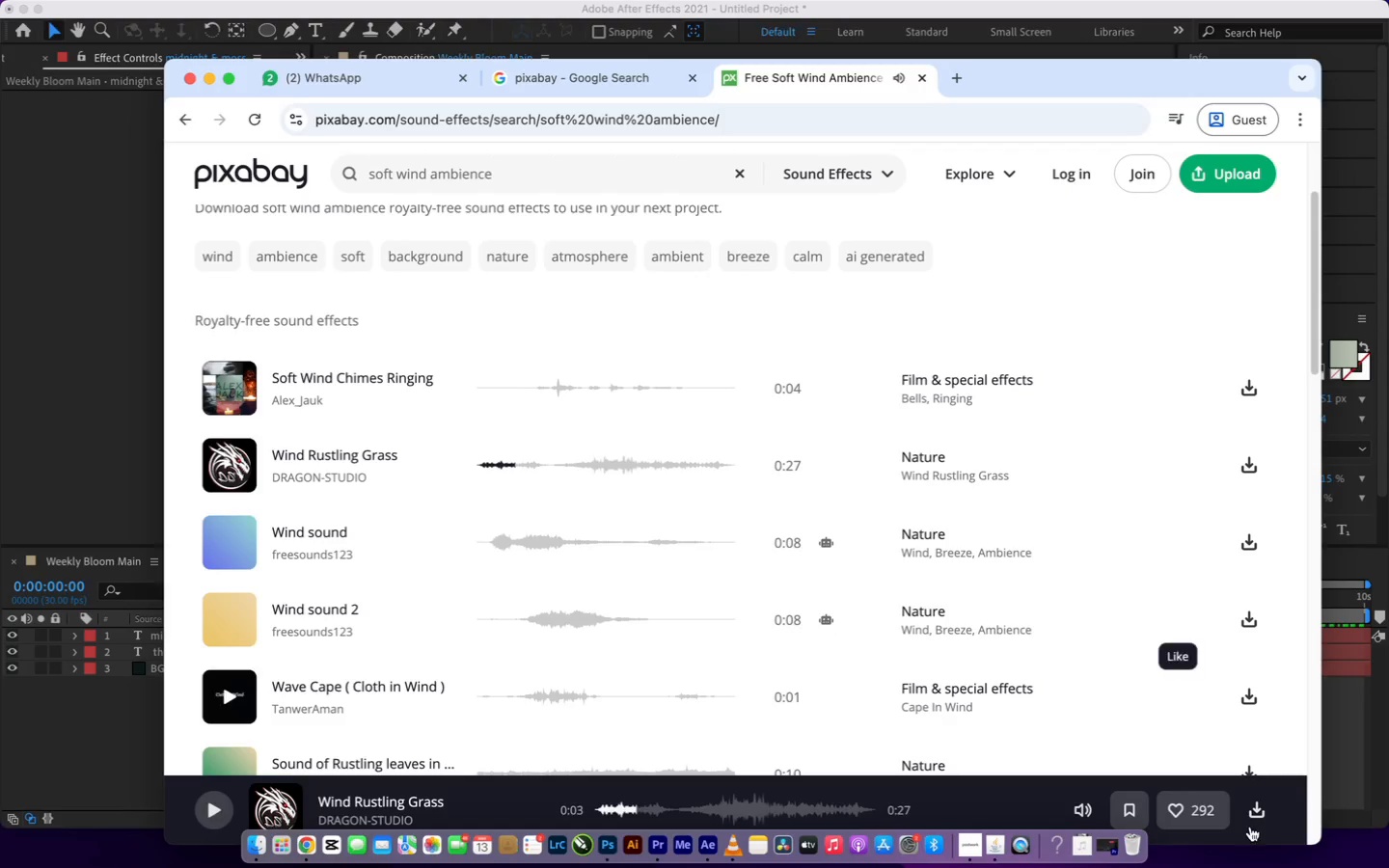 
left_click([1246, 814])
 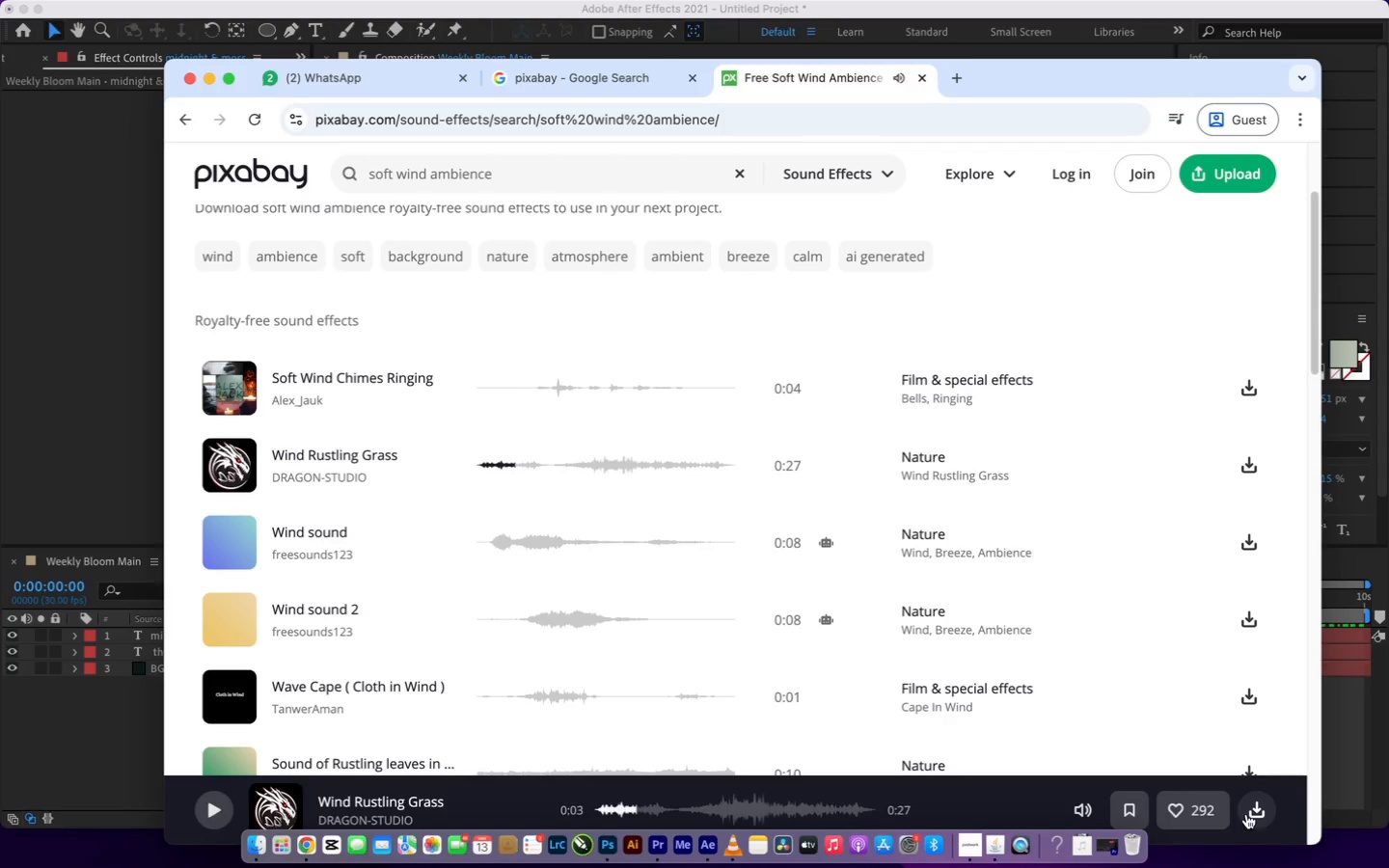 
left_click_drag(start_coordinate=[1246, 814], to_coordinate=[1264, 815])
 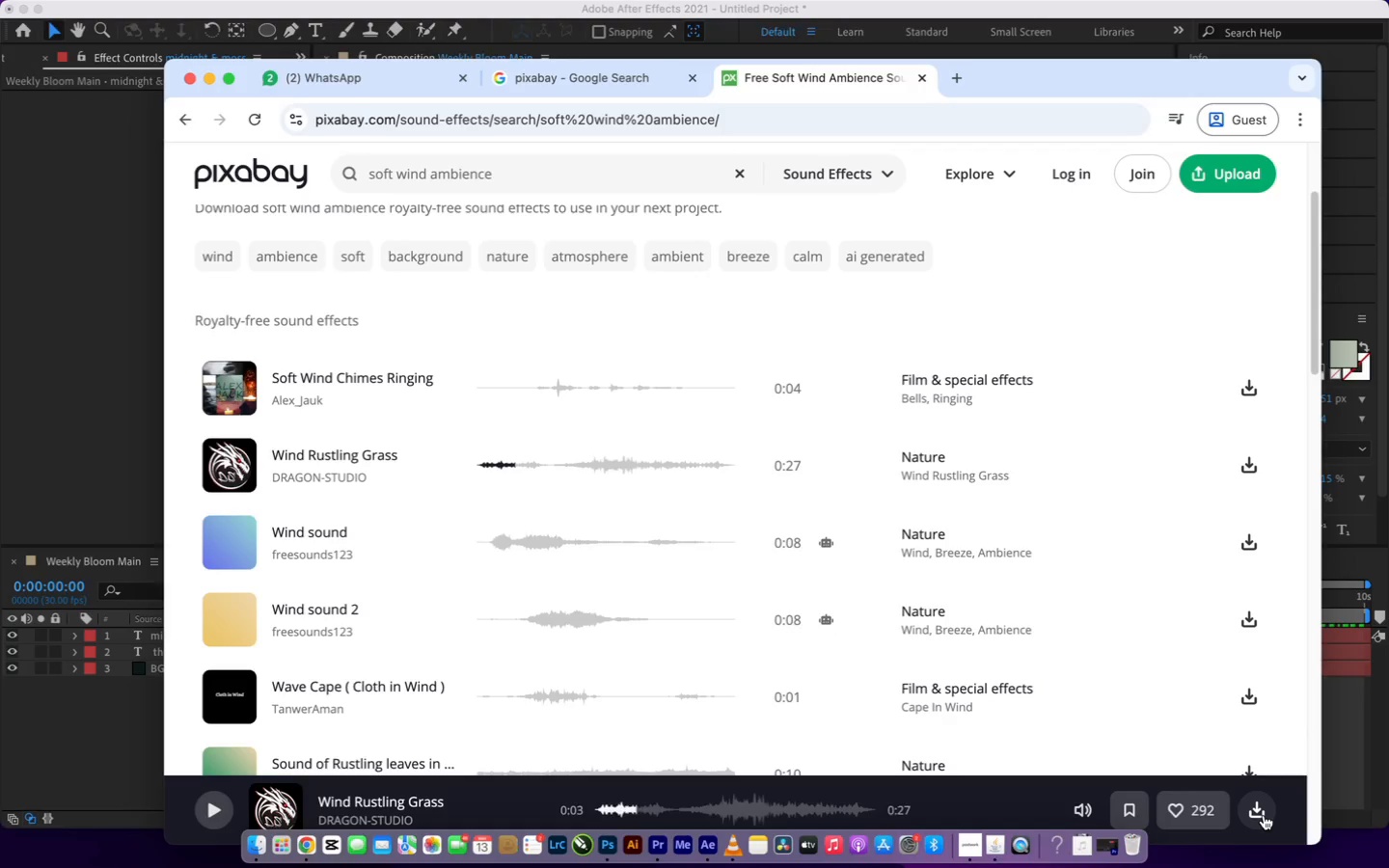 
left_click([1264, 815])
 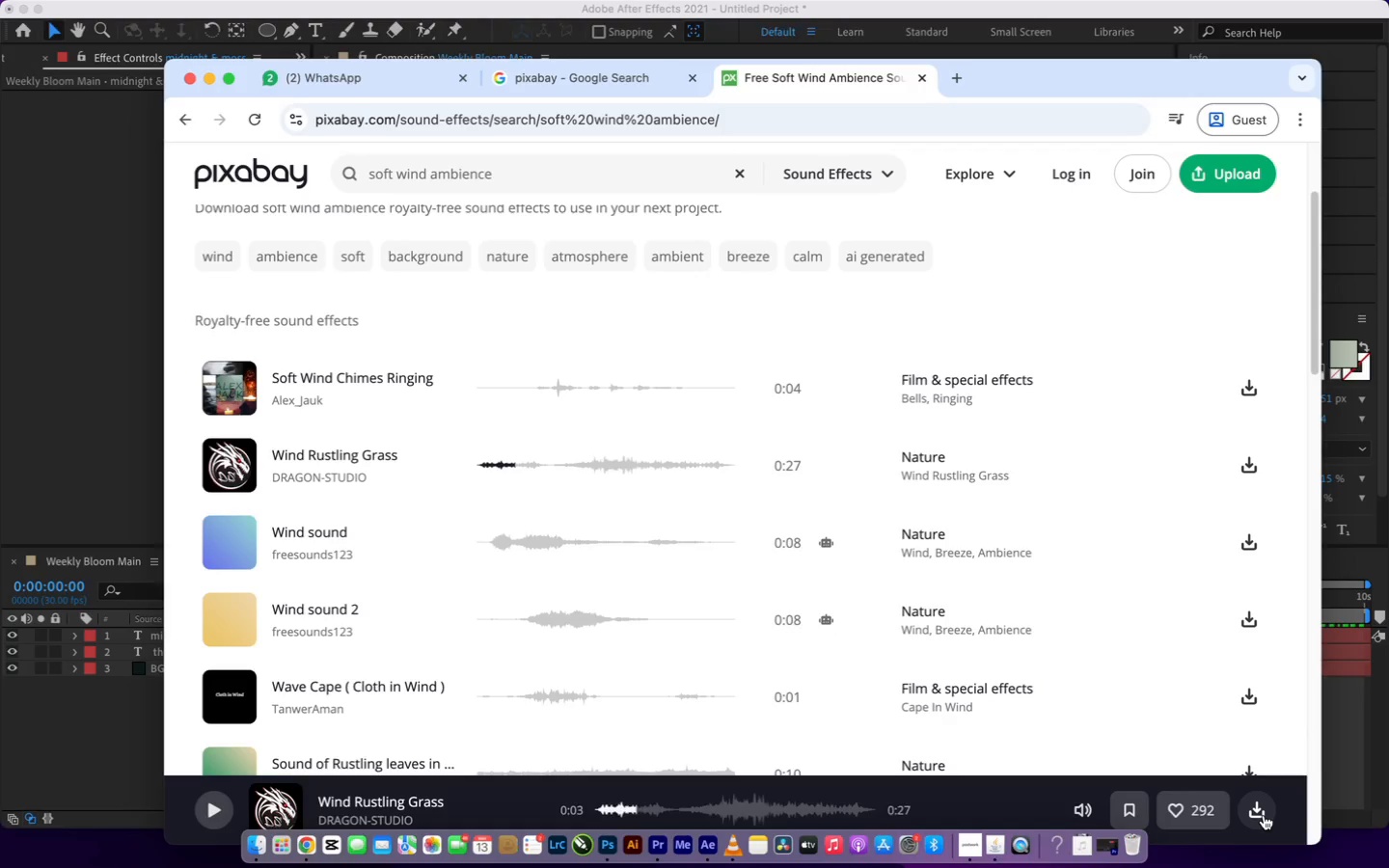 
double_click([1264, 815])
 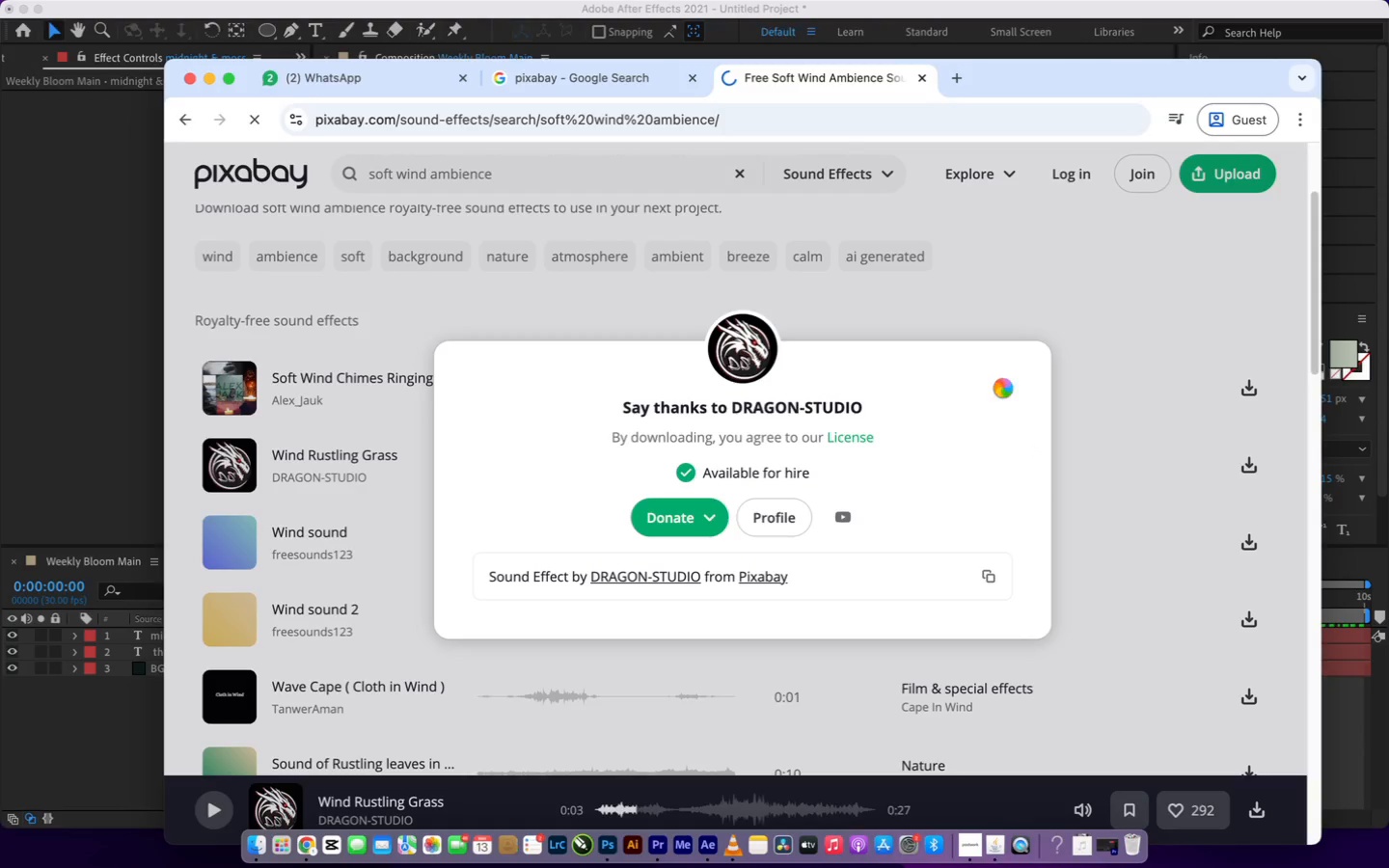 
wait(16.07)
 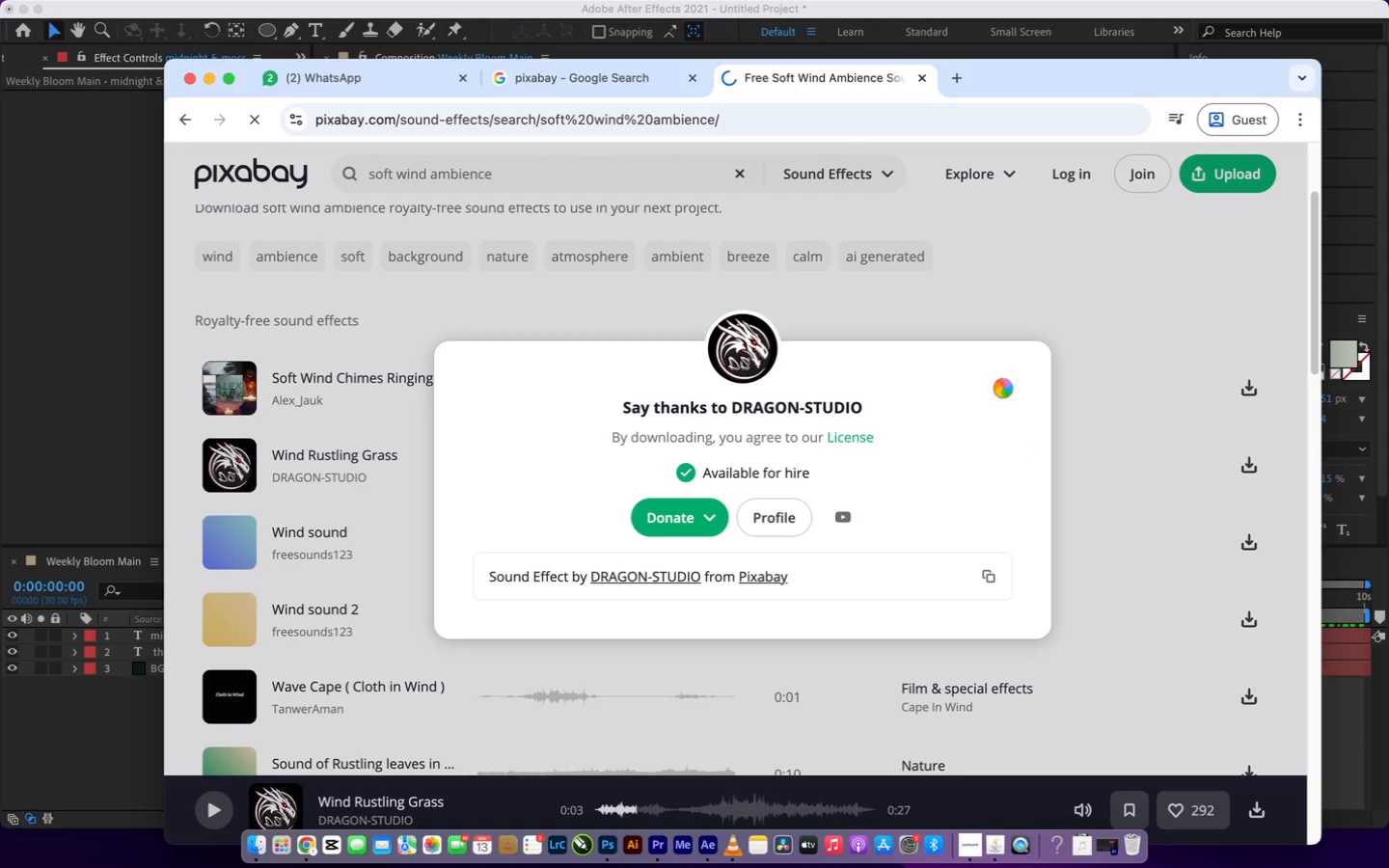 
left_click([429, 312])
 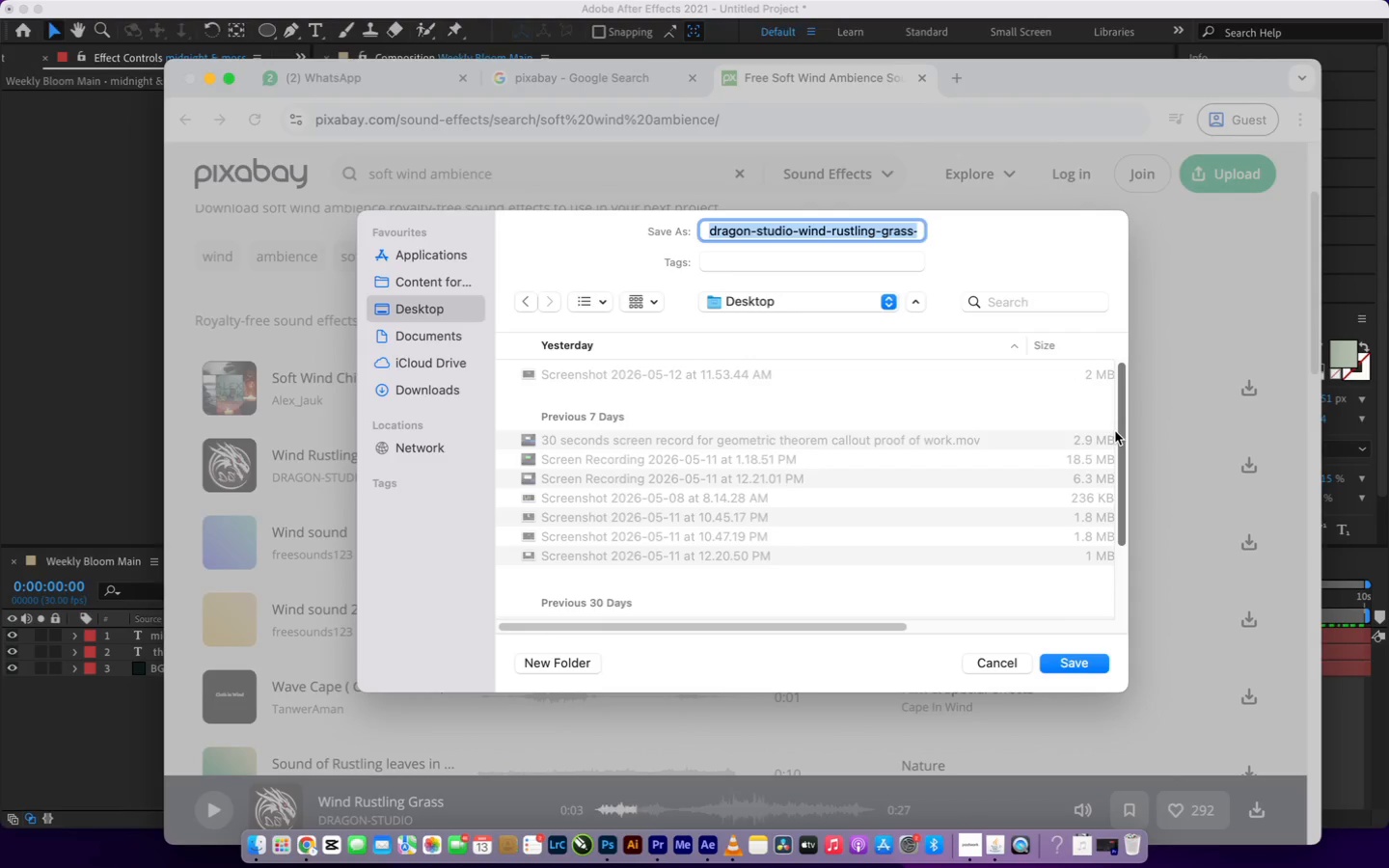 
wait(5.26)
 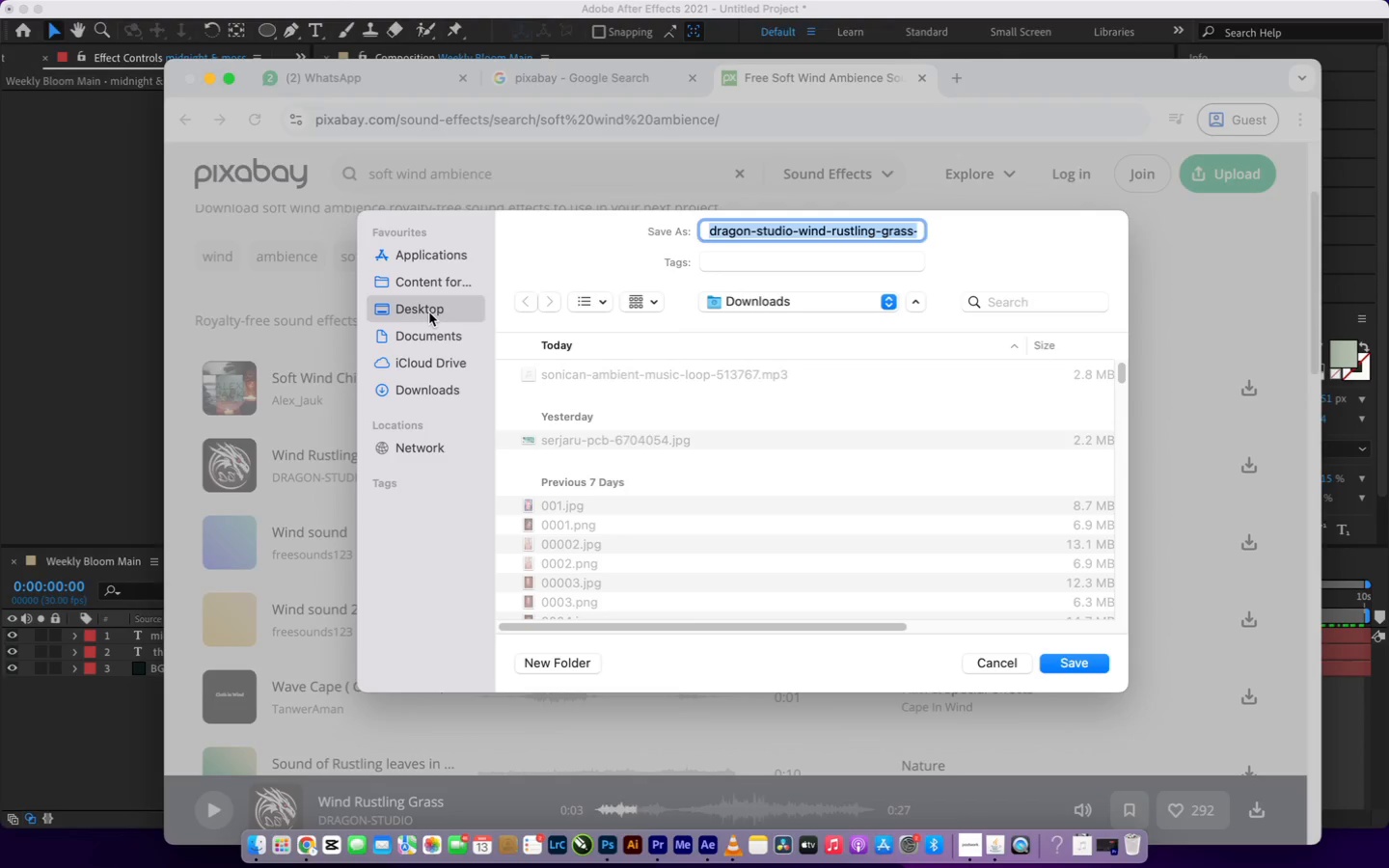 
scroll: coordinate [1115, 431], scroll_direction: none, amount: 0.0
 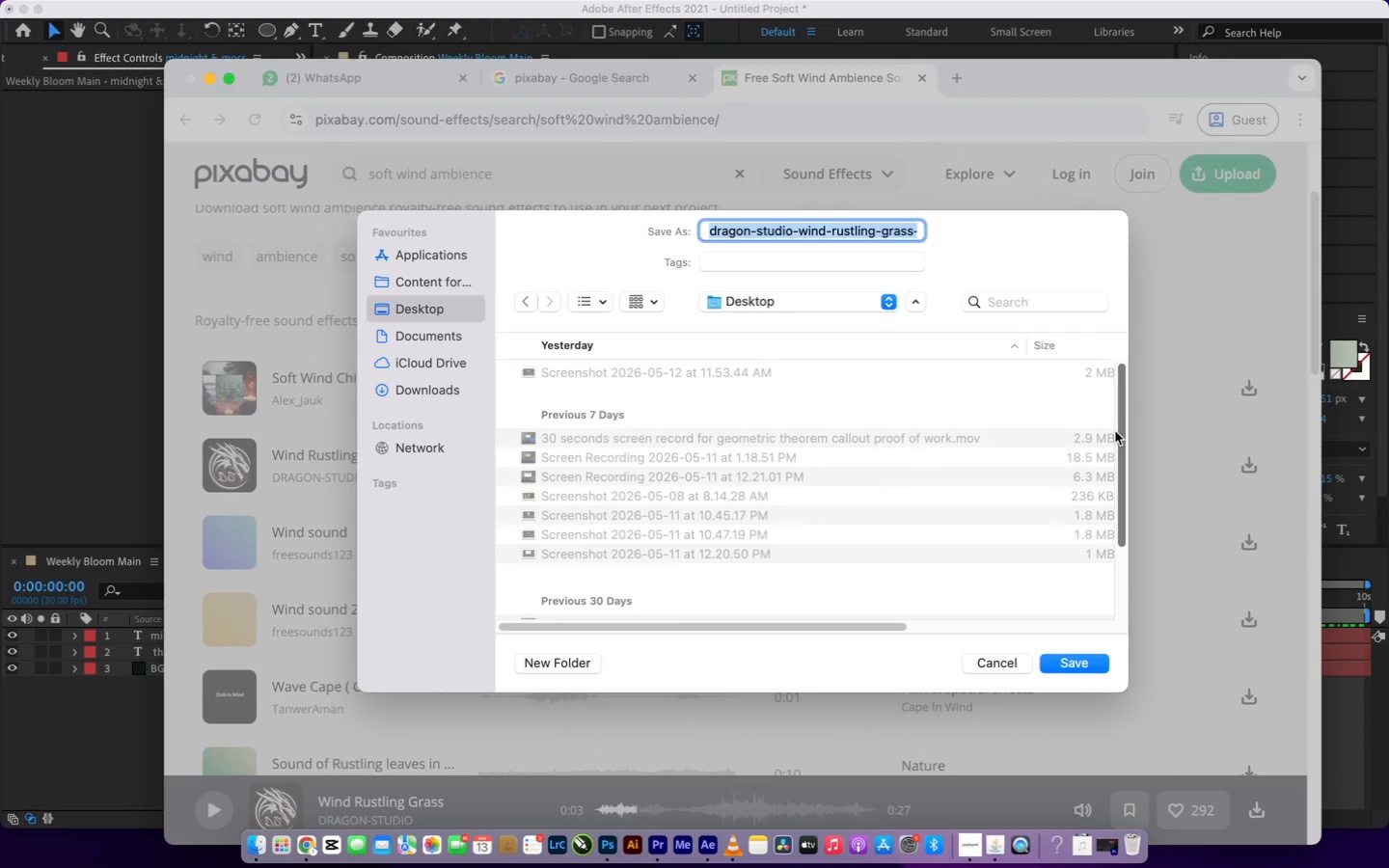 
right_click([1115, 431])
 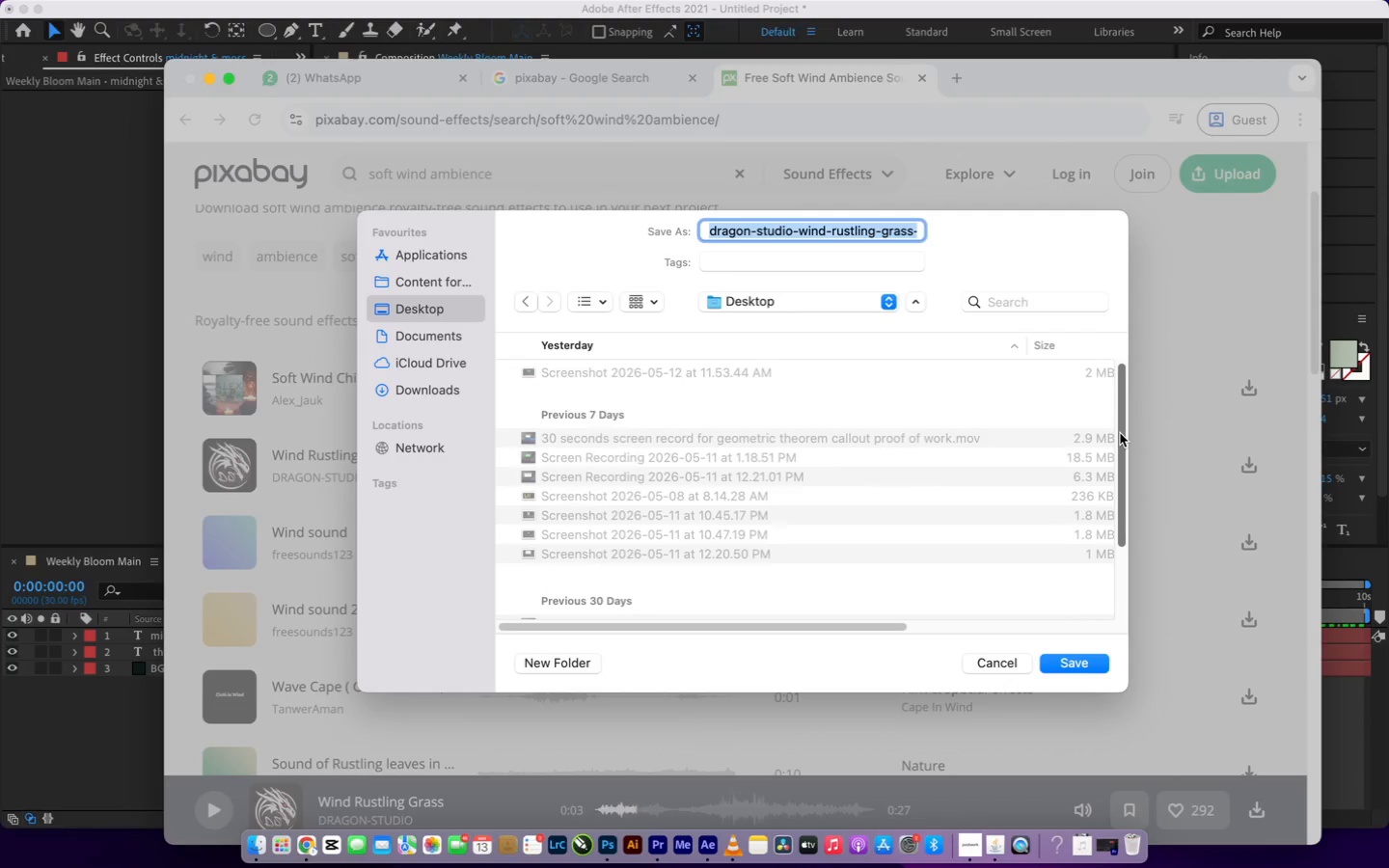 
left_click_drag(start_coordinate=[1120, 433], to_coordinate=[1125, 609])
 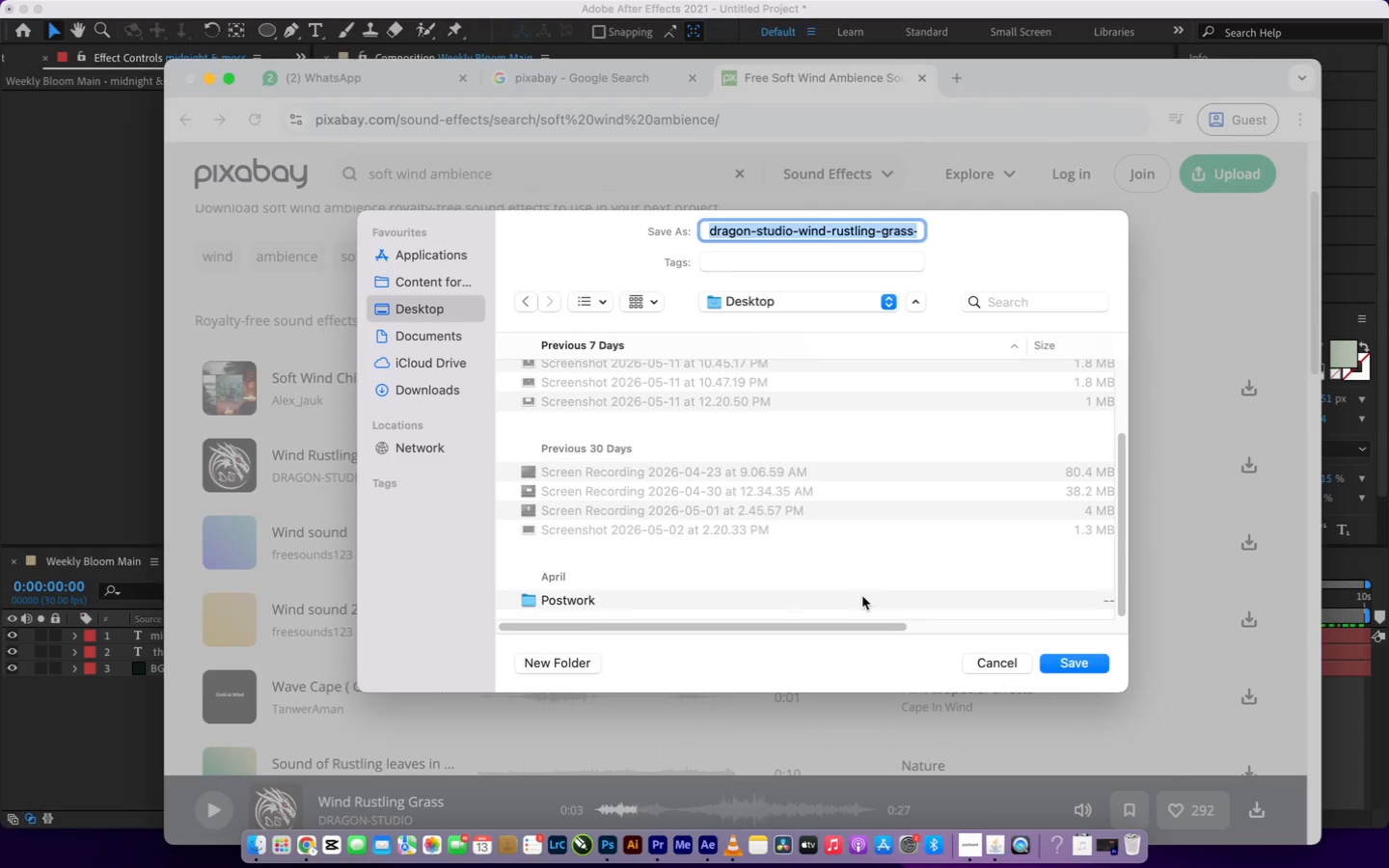 
double_click([862, 596])
 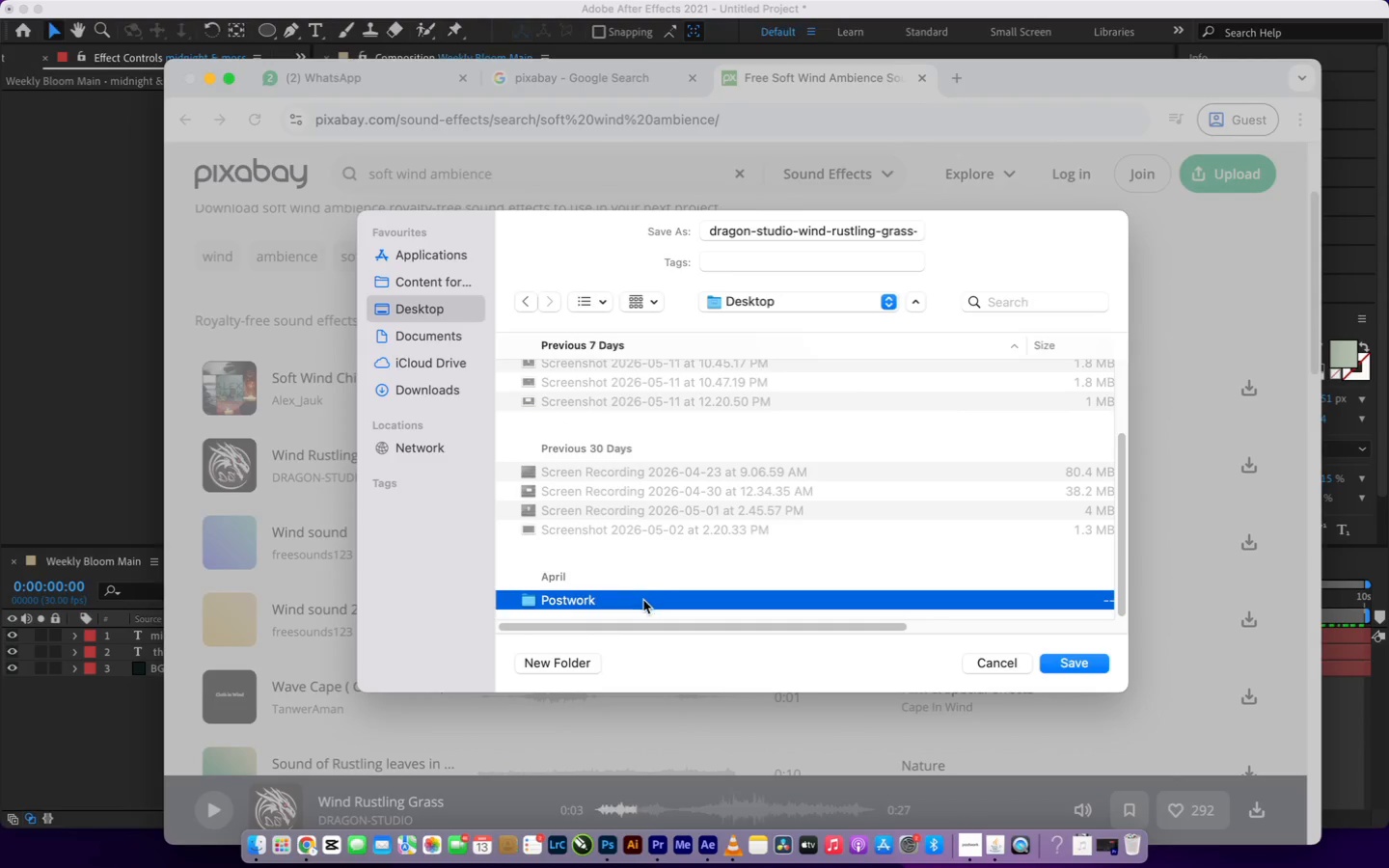 
double_click([643, 600])
 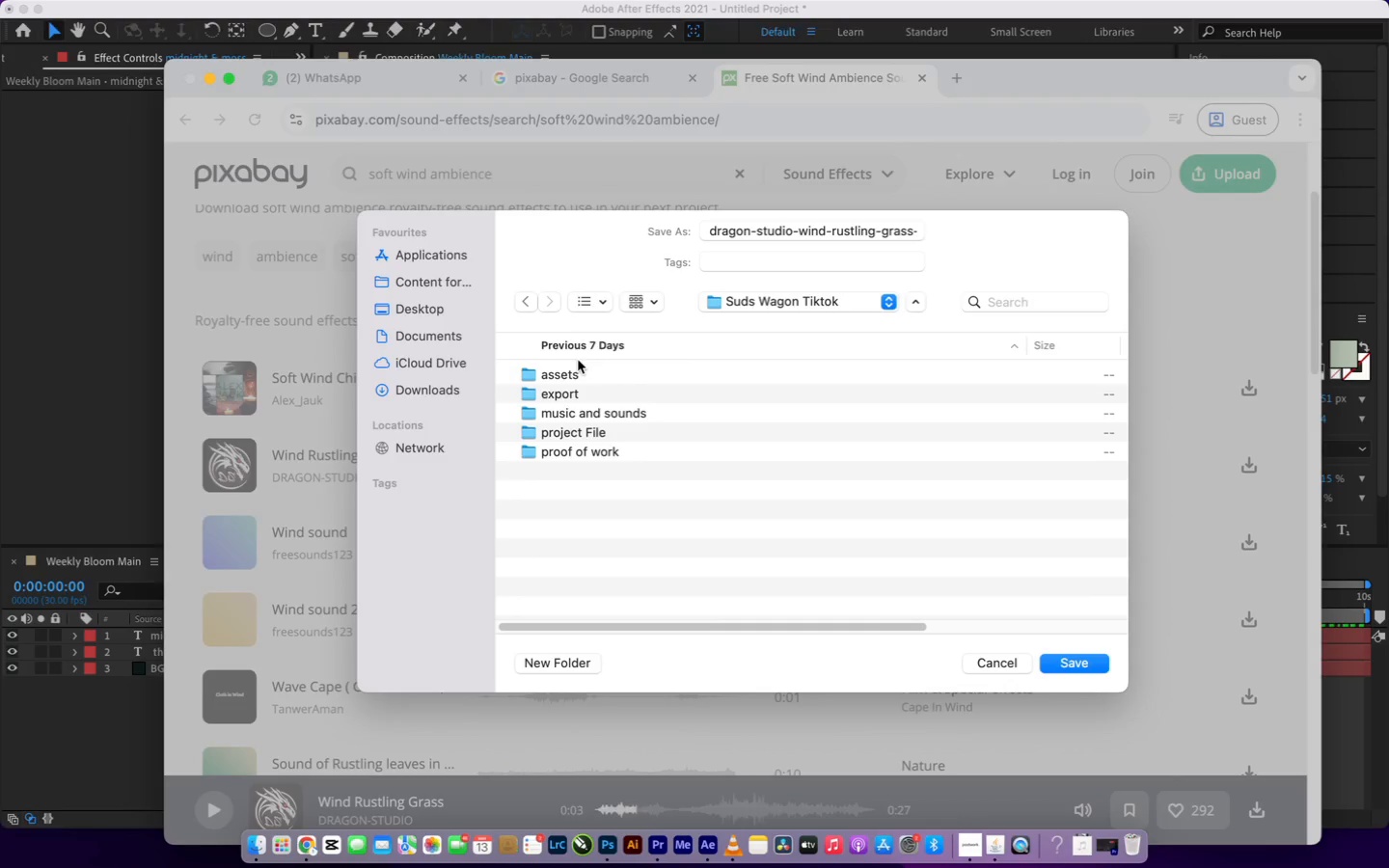 
left_click([531, 300])
 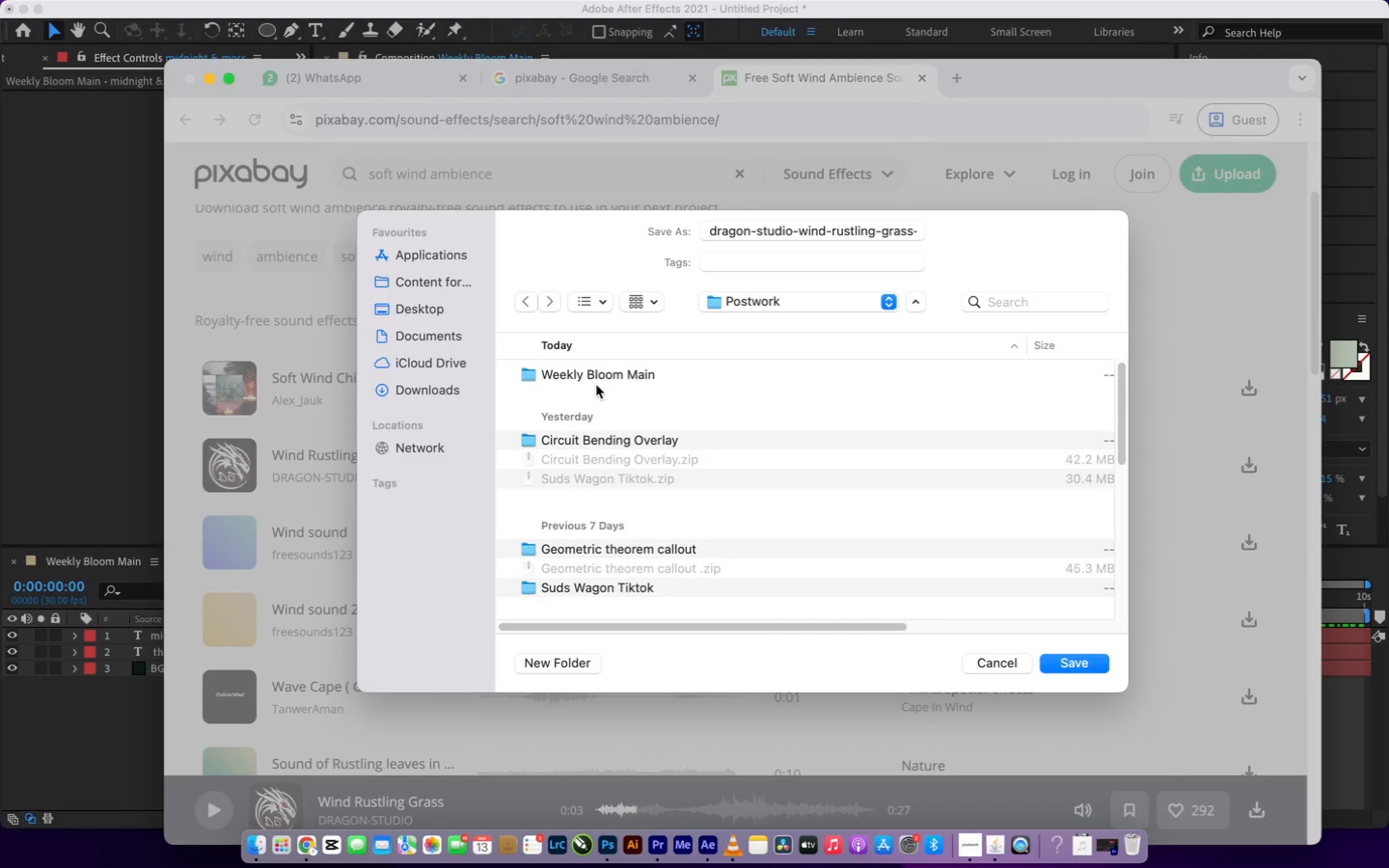 
double_click([597, 380])
 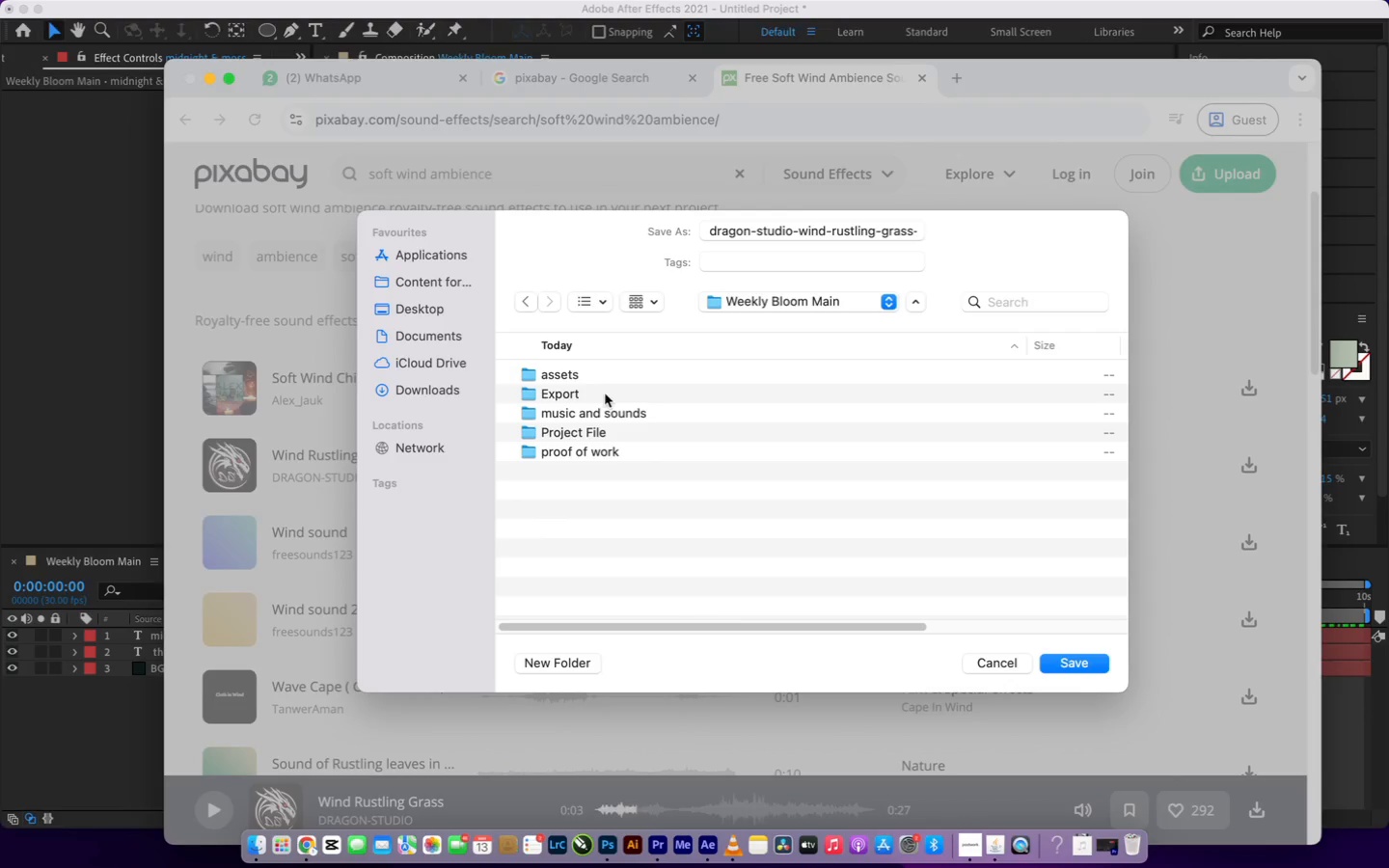 
left_click([610, 406])
 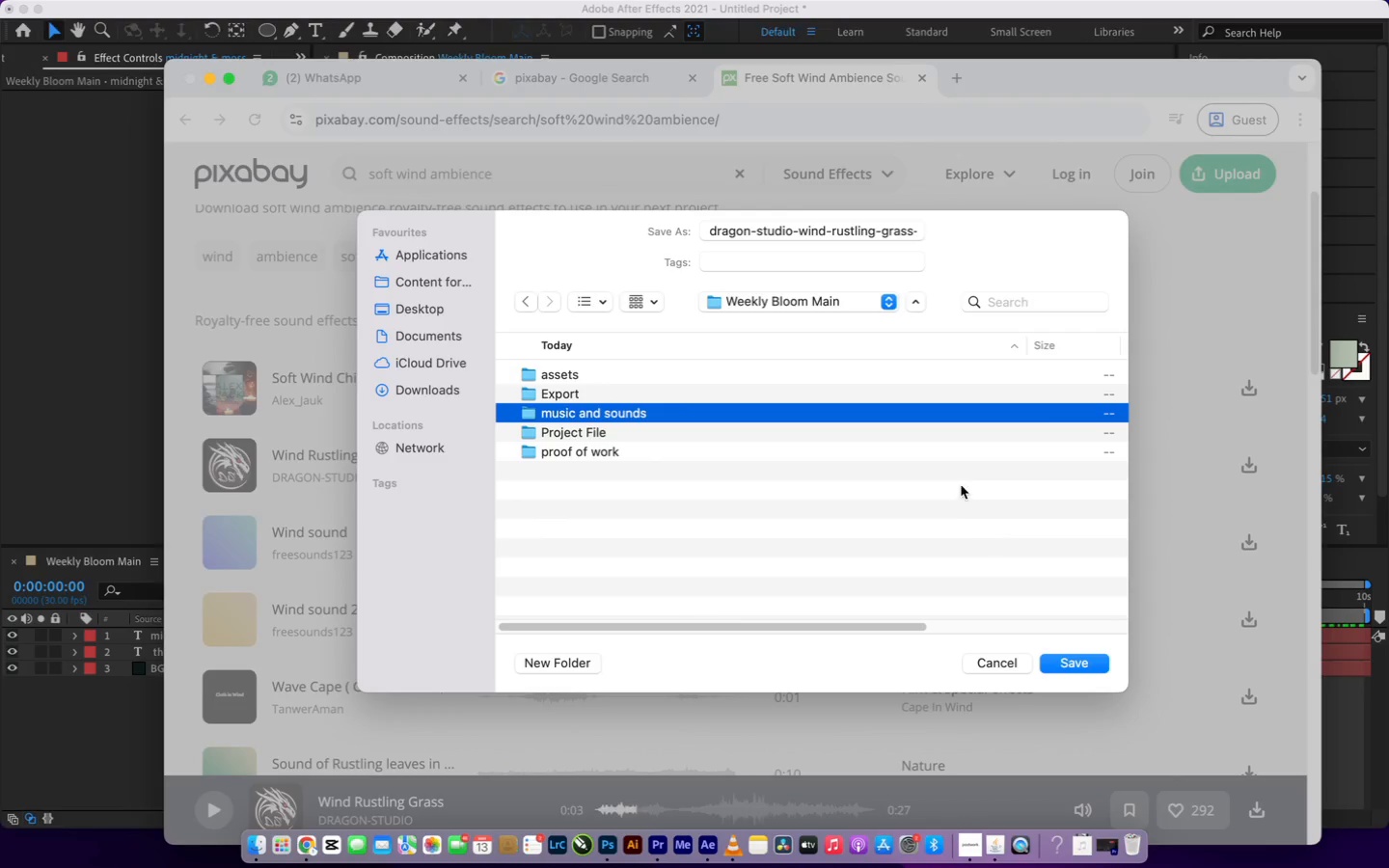 
double_click([936, 417])
 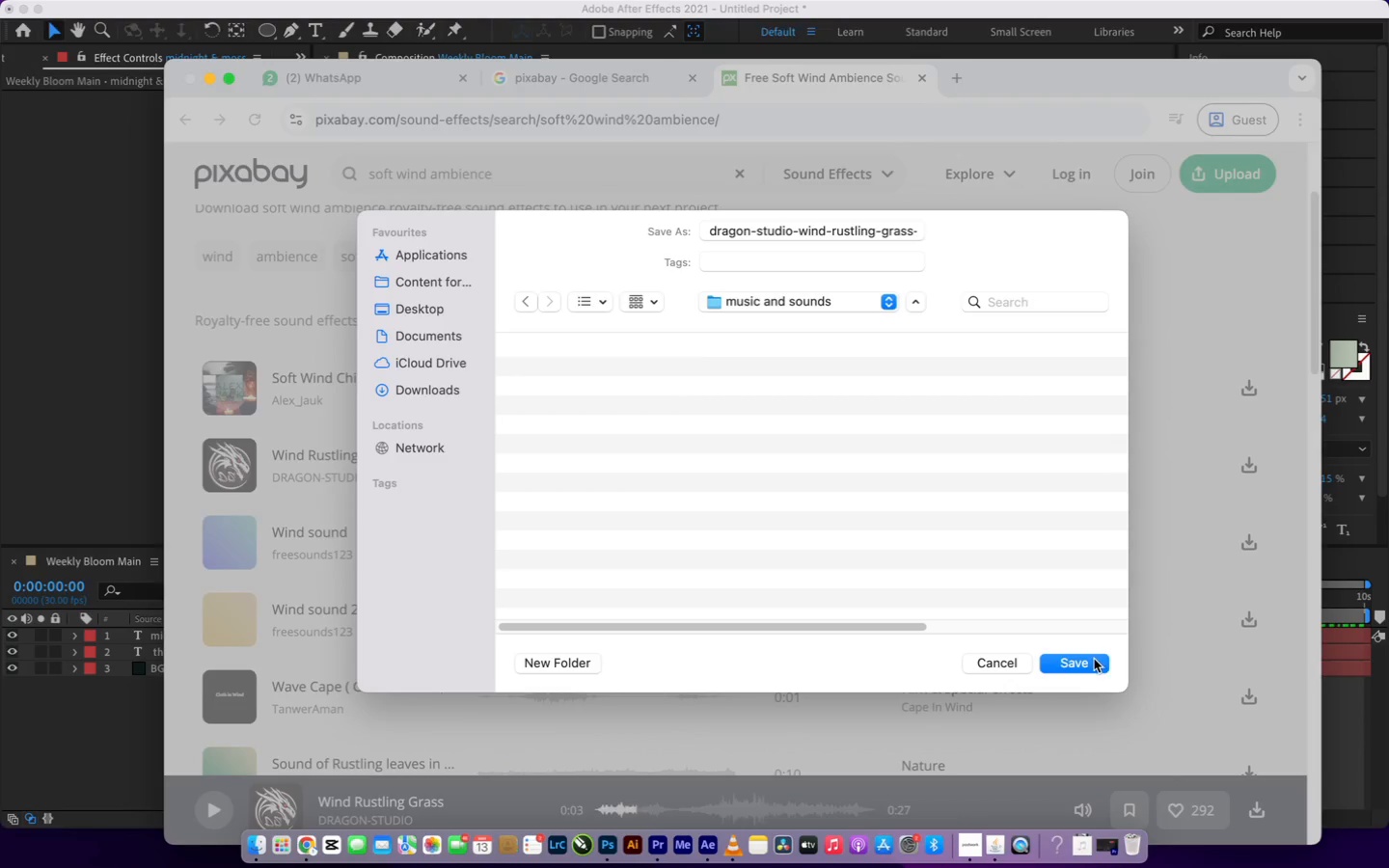 
left_click([1093, 659])
 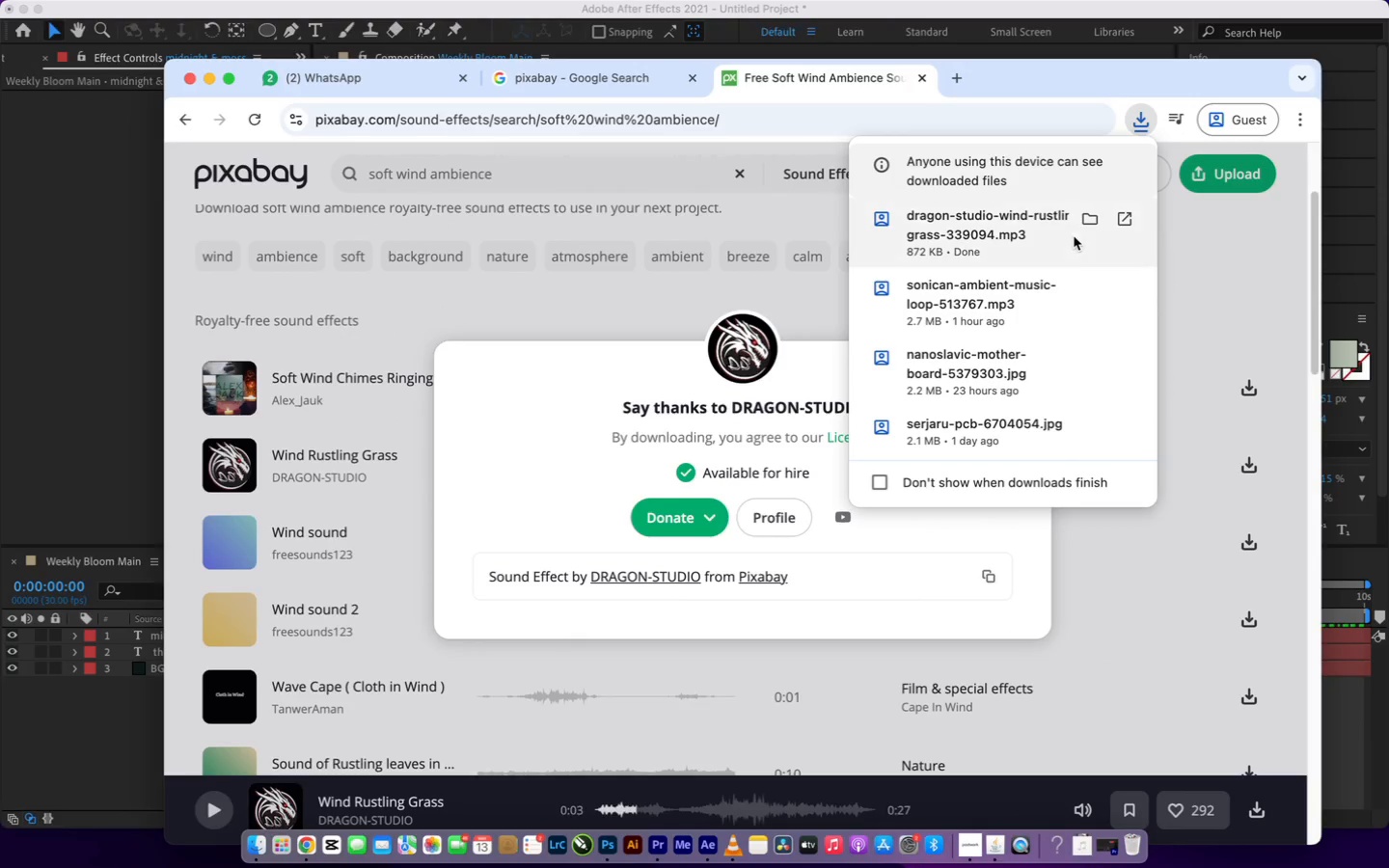 
mouse_move([1069, 304])
 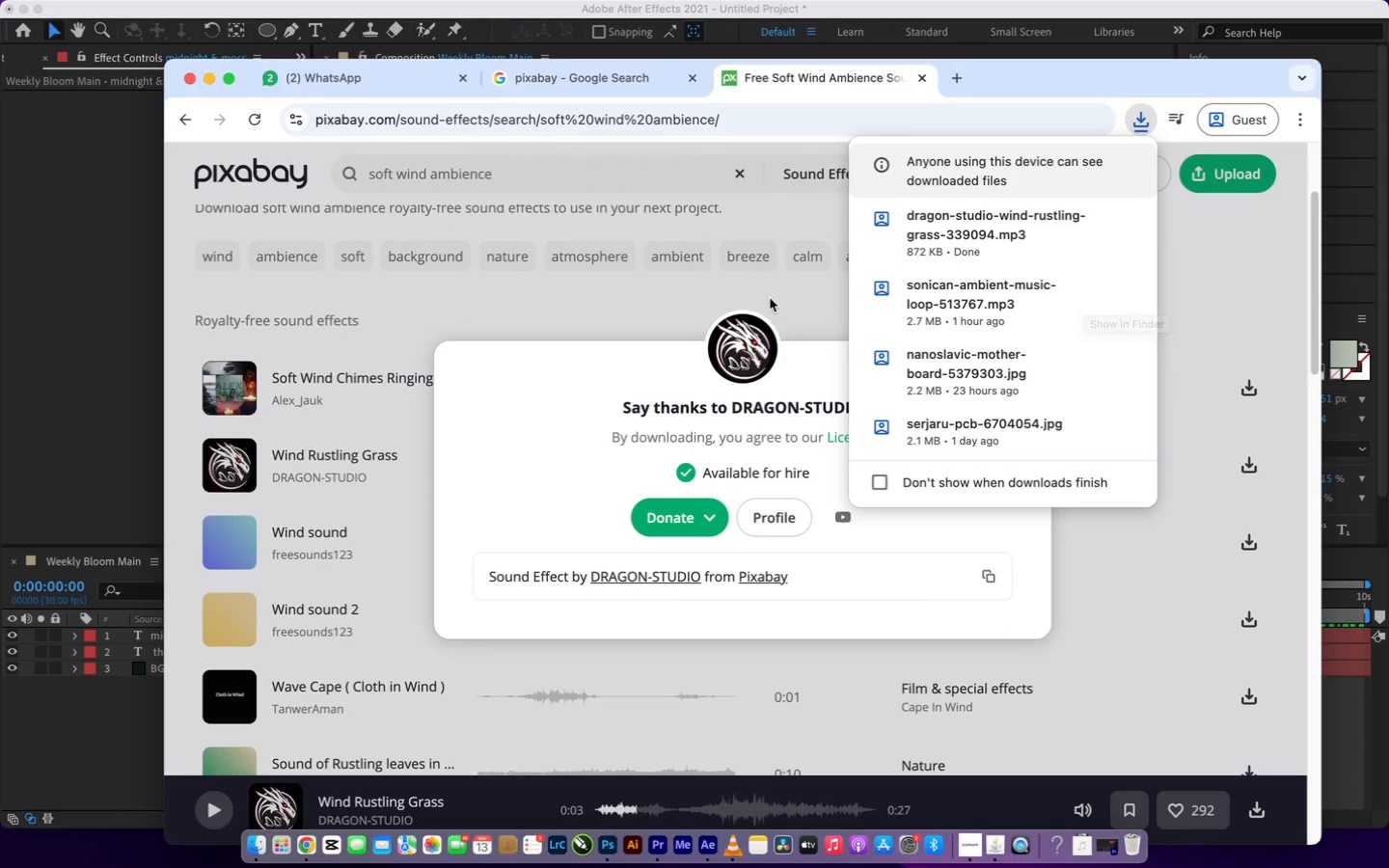 
left_click([770, 298])
 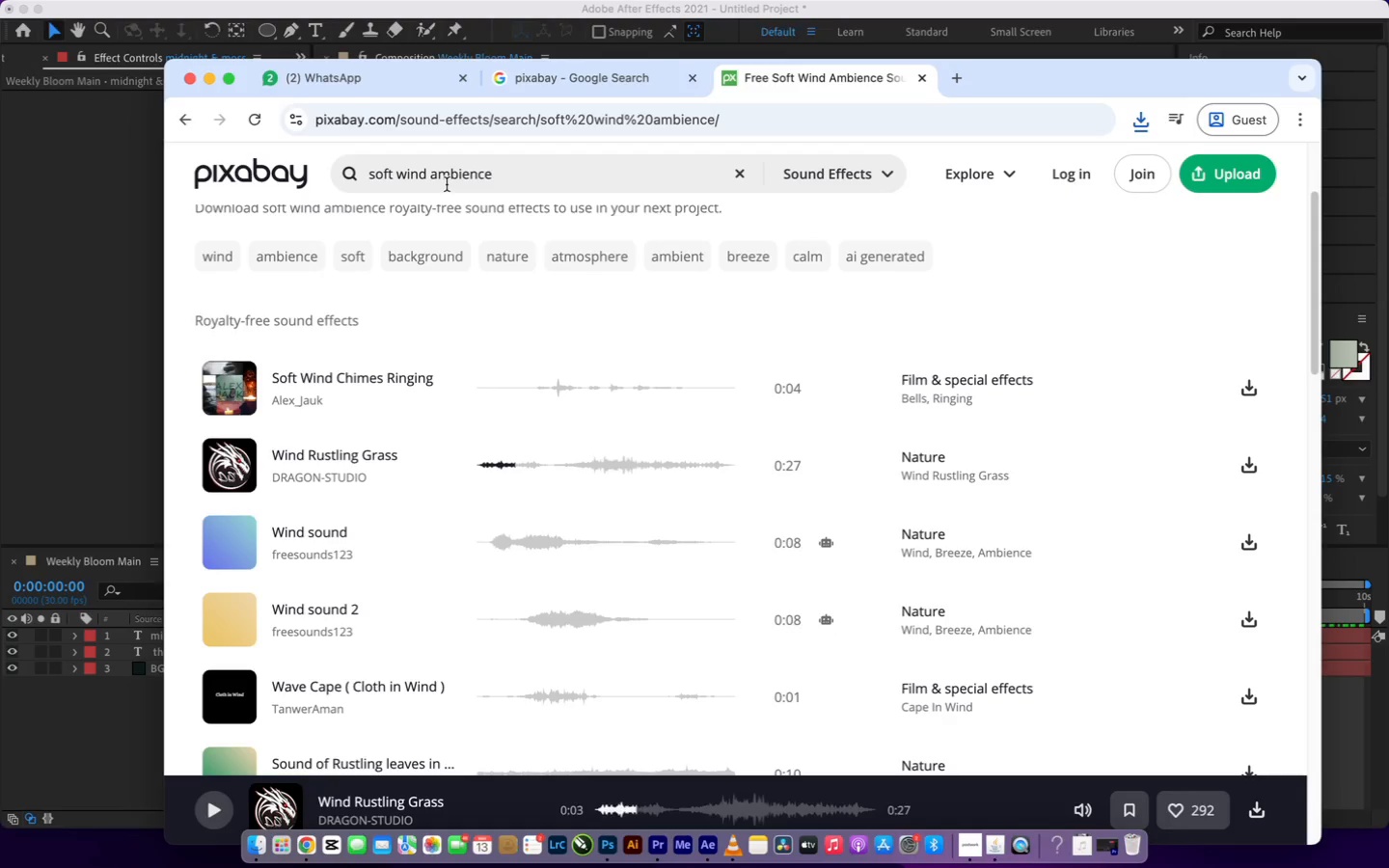 
left_click([428, 179])
 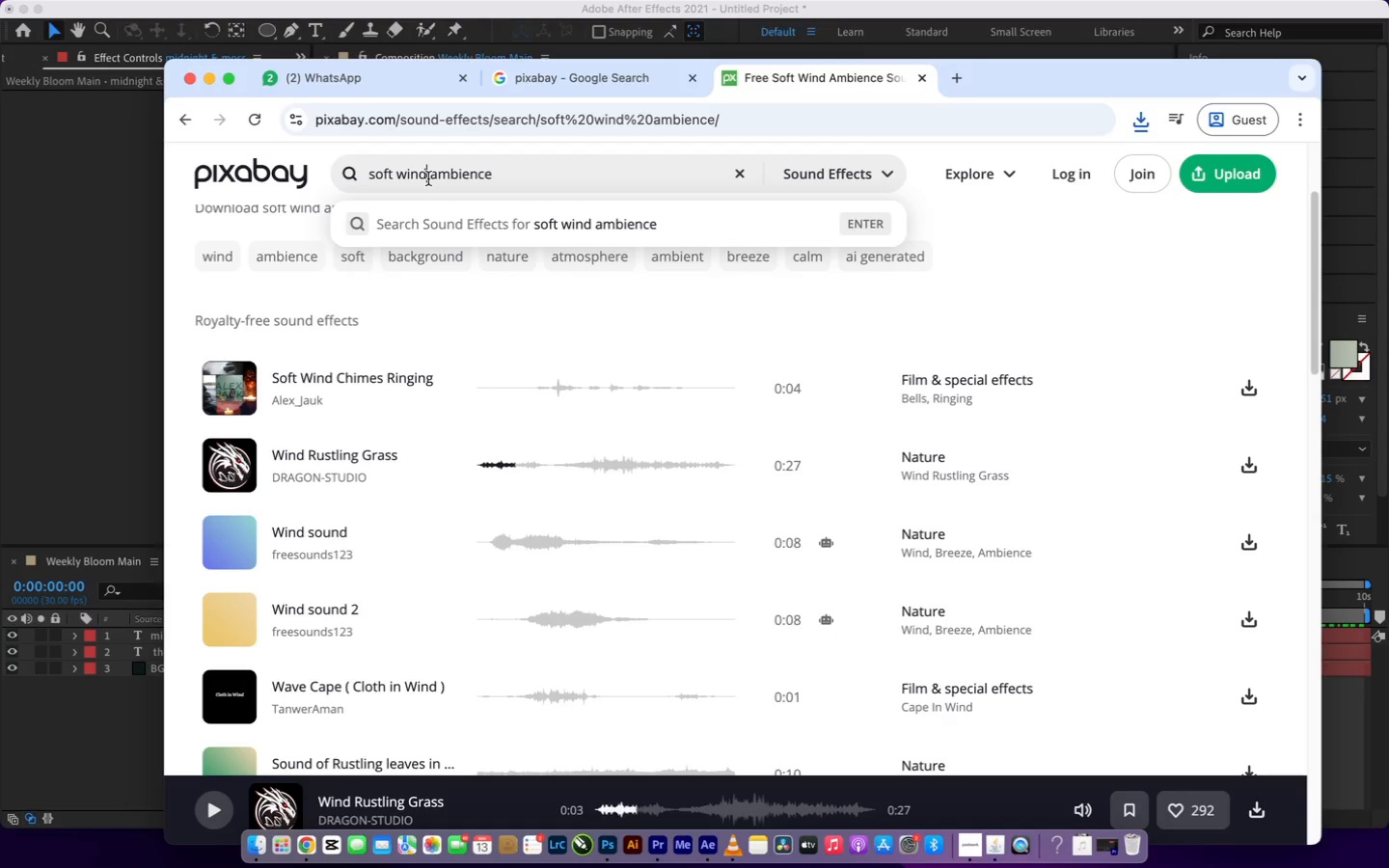 
left_click_drag(start_coordinate=[428, 178], to_coordinate=[382, 178])
 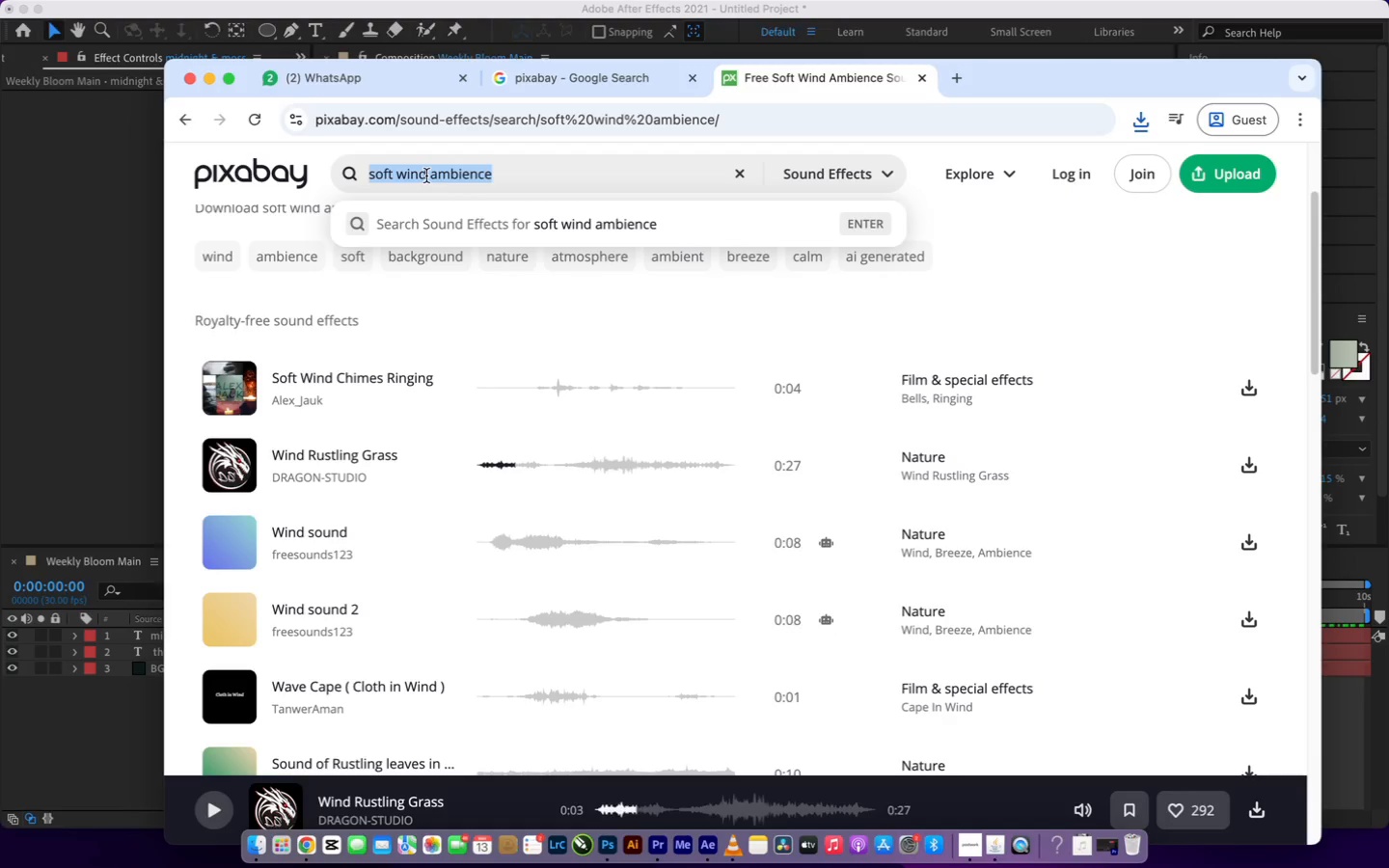 
left_click([427, 176])
 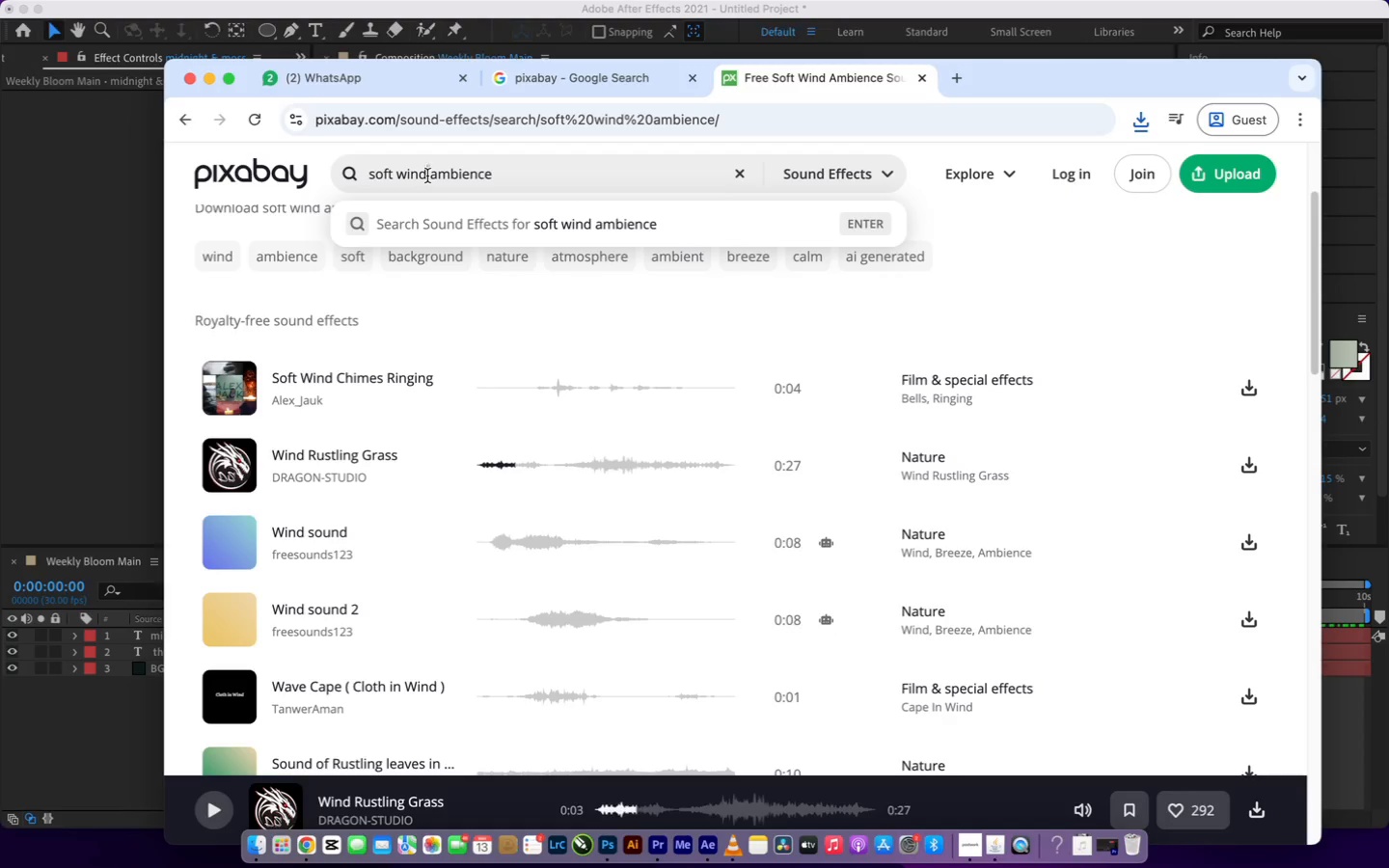 
left_click_drag(start_coordinate=[427, 176], to_coordinate=[373, 179])
 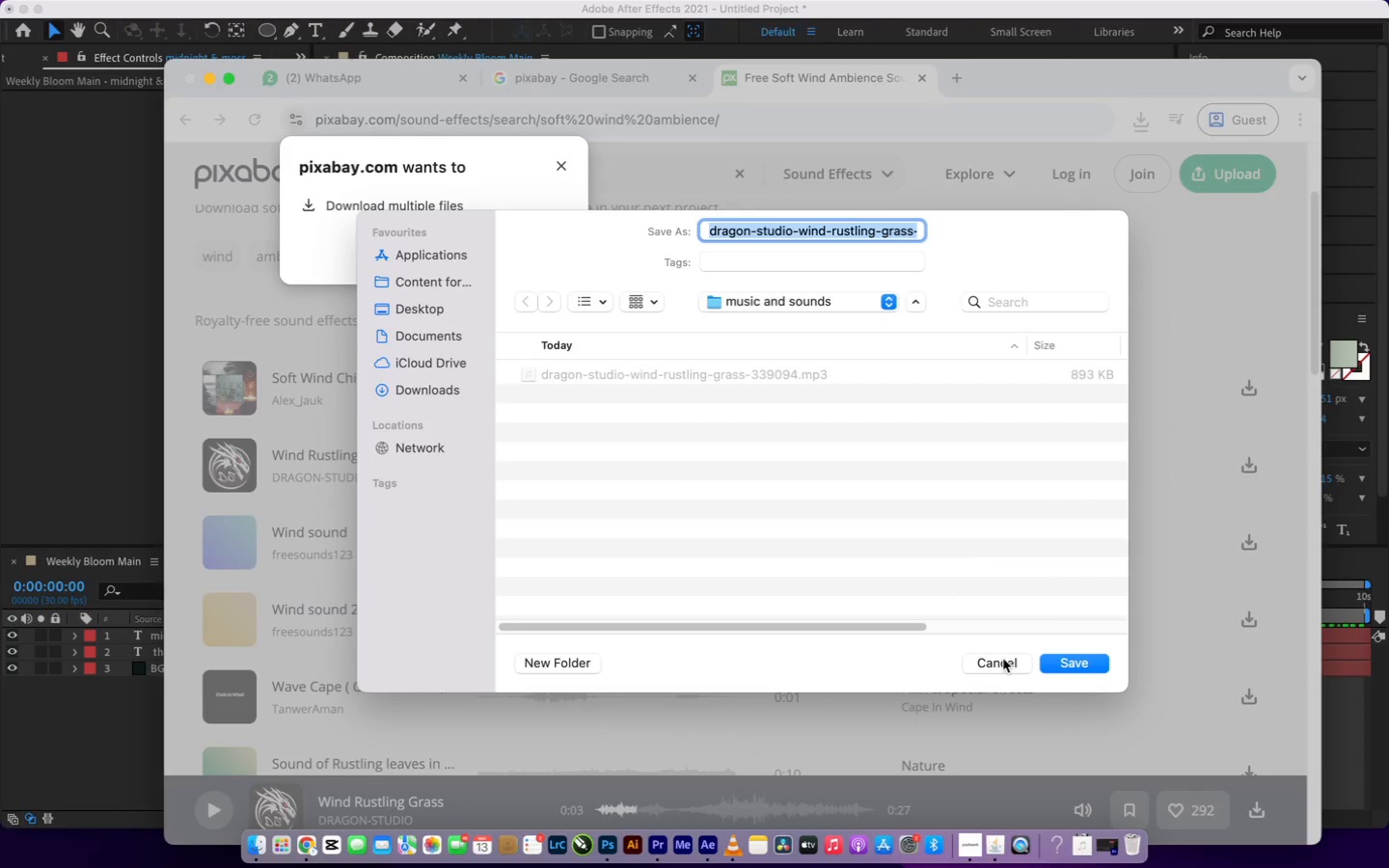 
wait(6.33)
 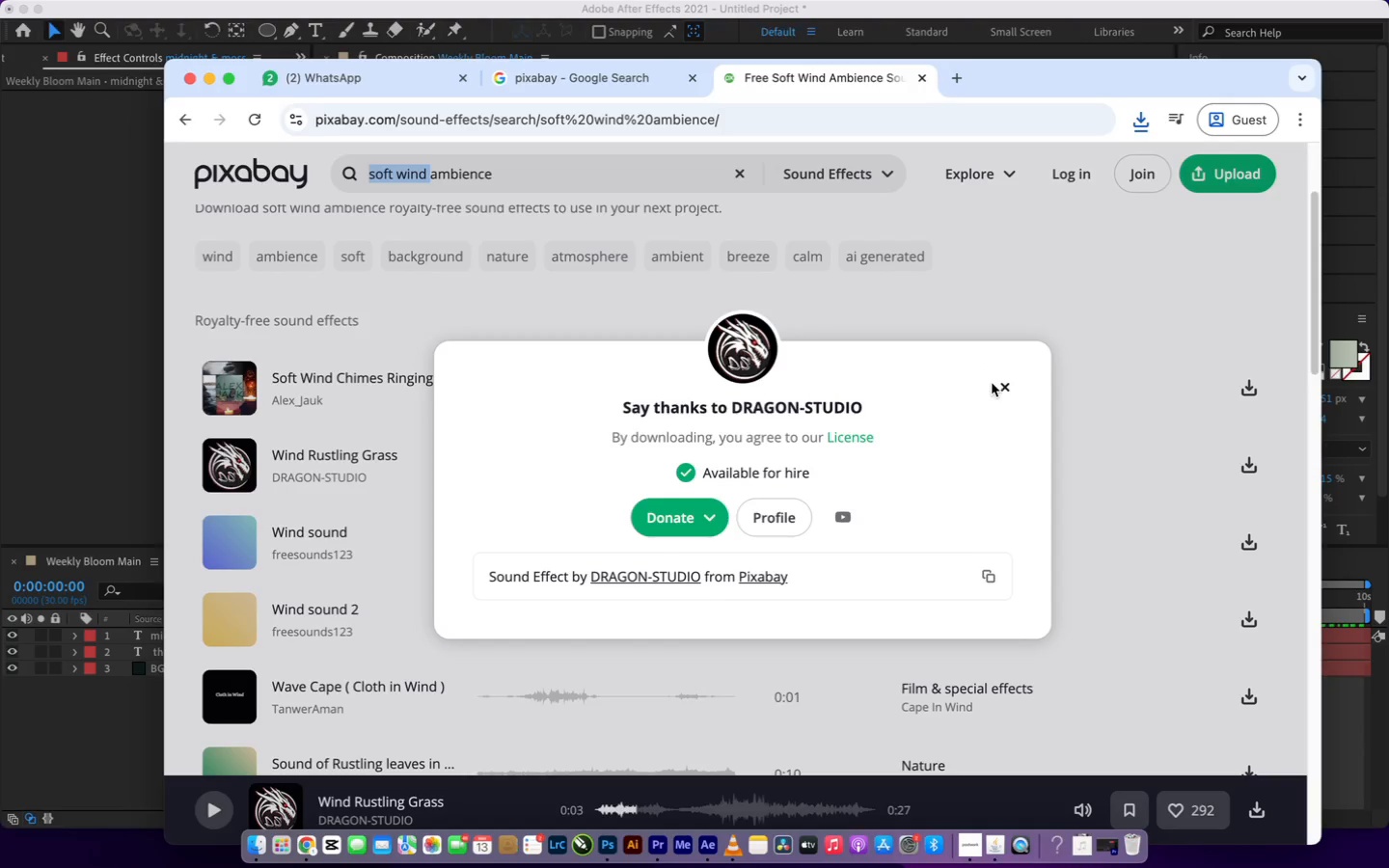 
left_click([1005, 658])
 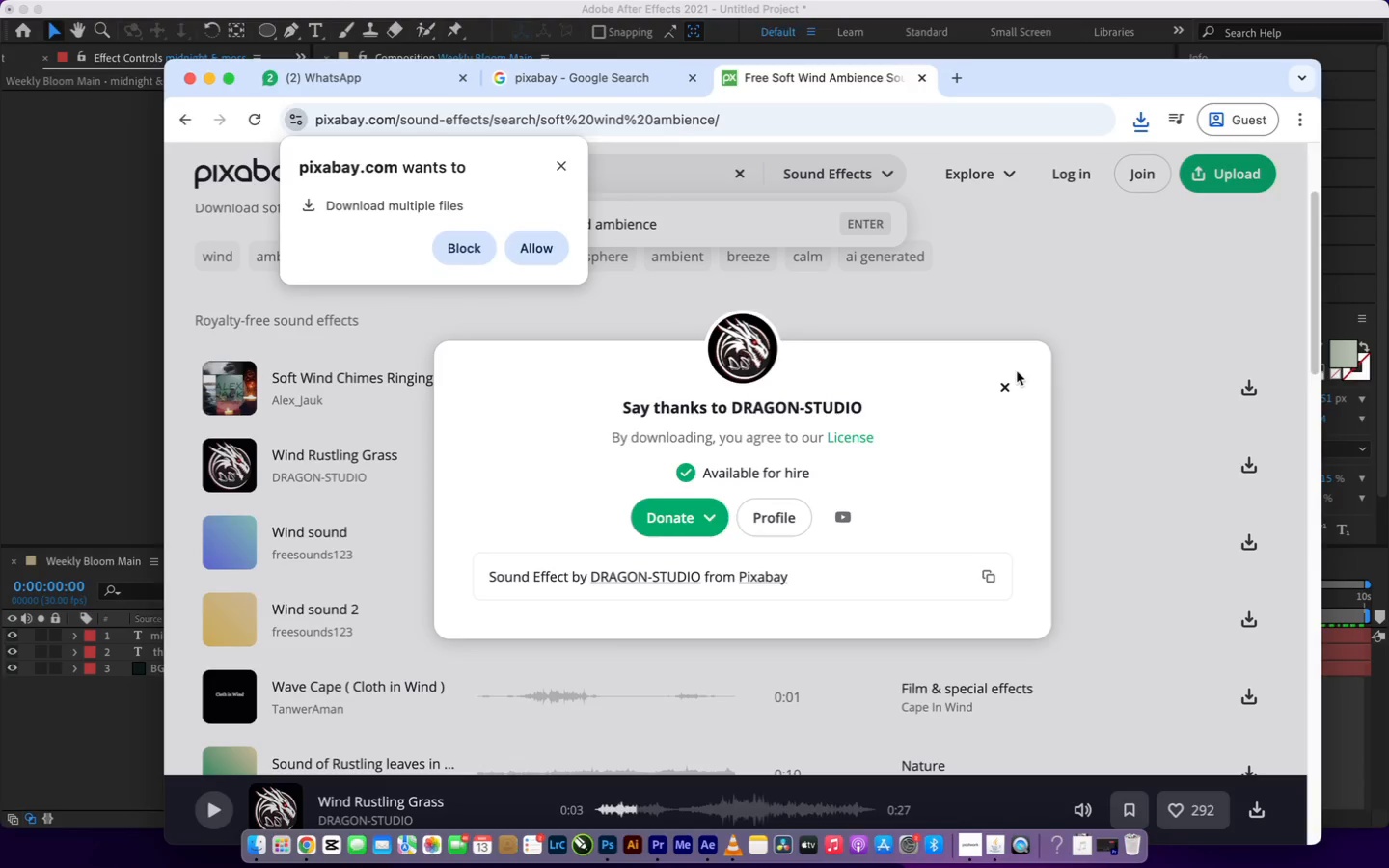 
left_click([1009, 383])
 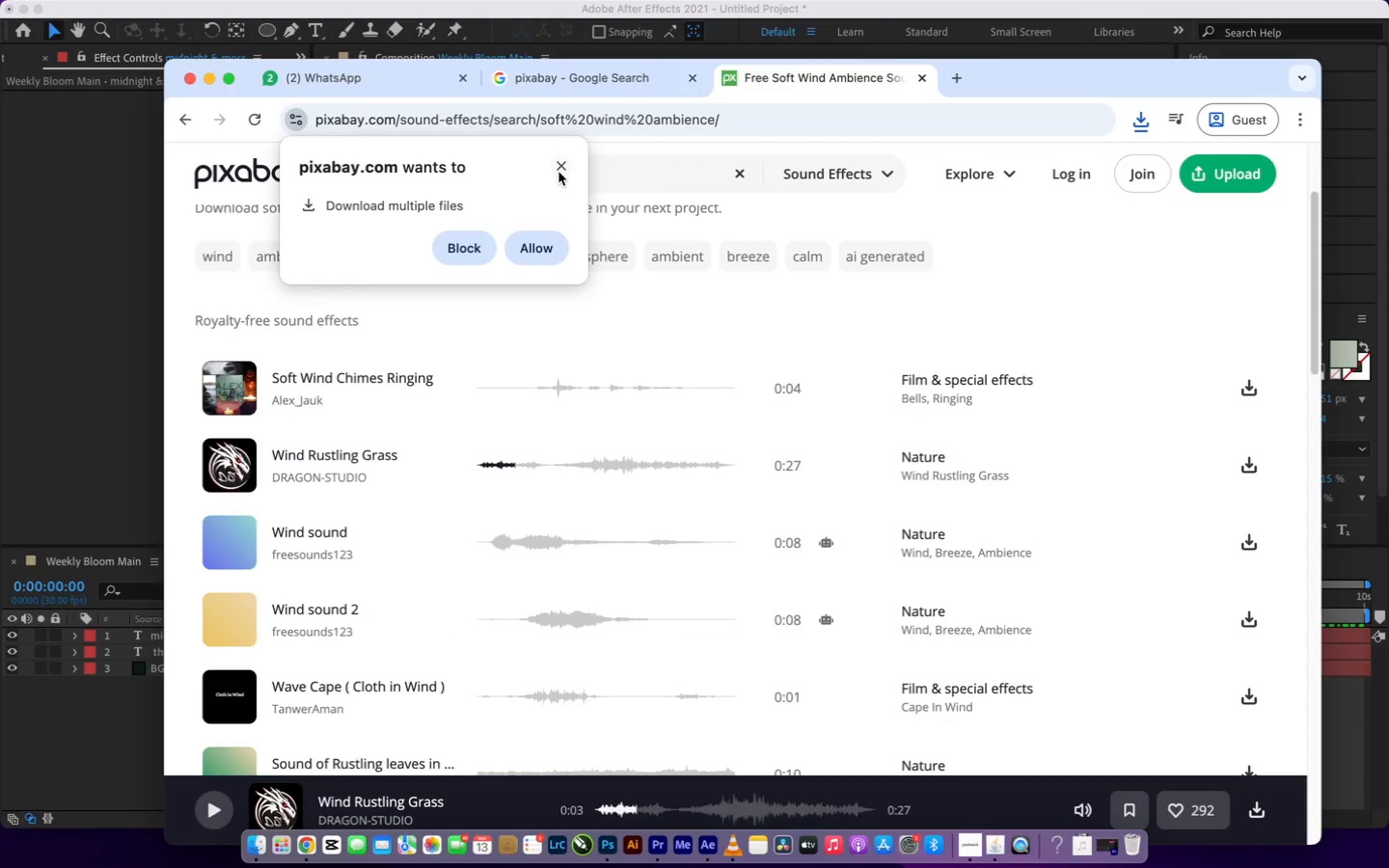 
left_click([560, 166])
 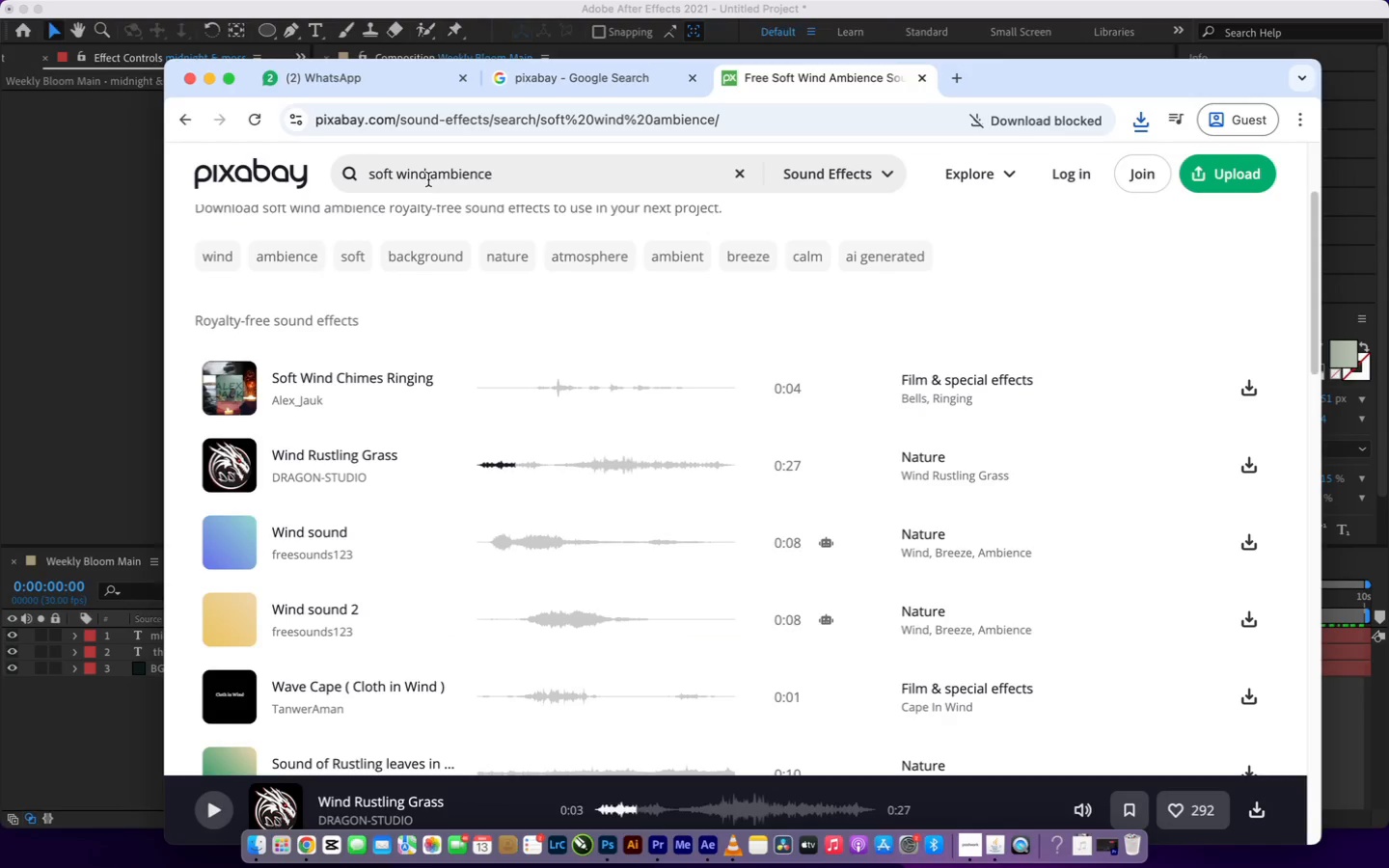 
left_click_drag(start_coordinate=[426, 177], to_coordinate=[357, 171])
 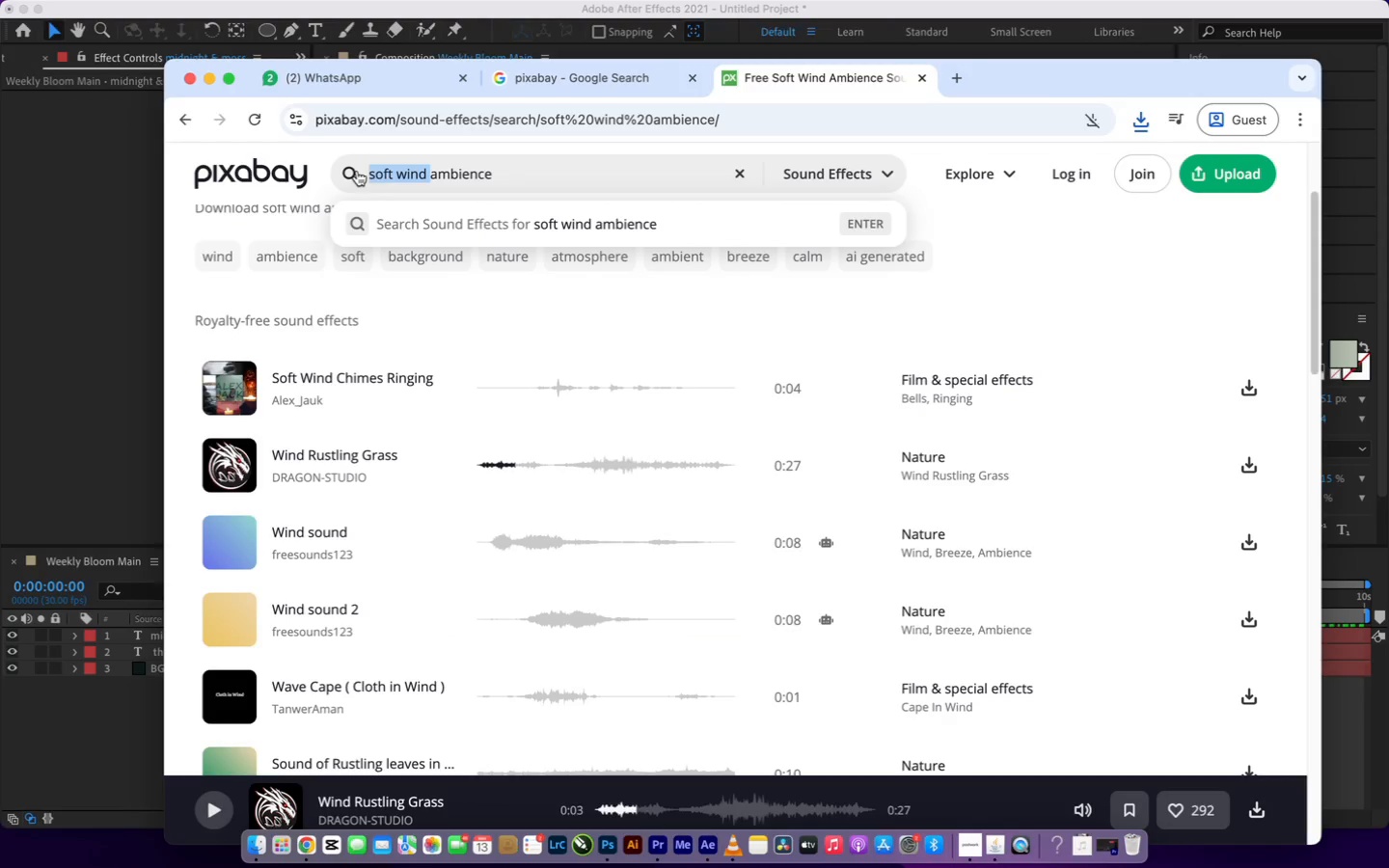 
key(Backspace)
 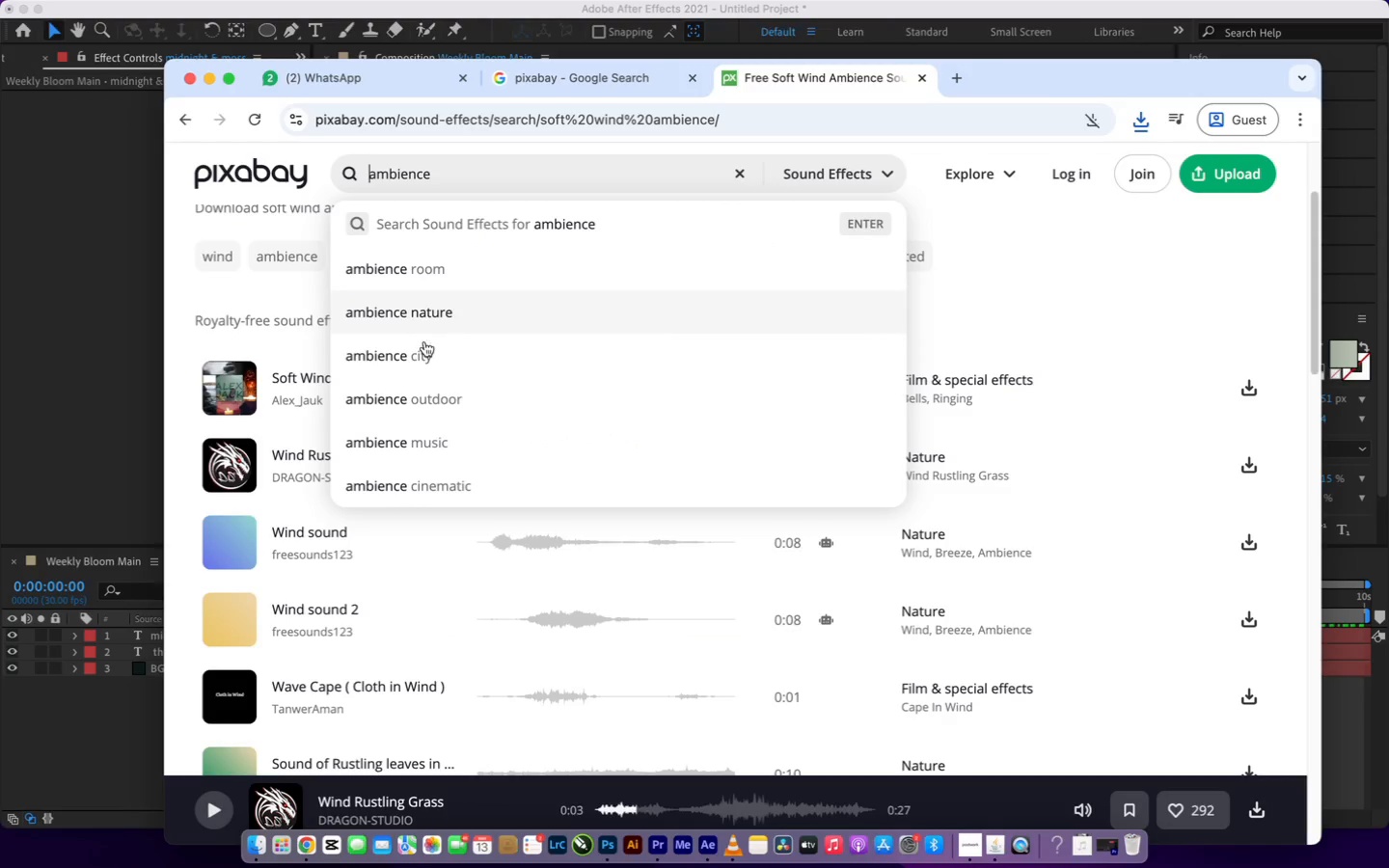 
left_click([424, 324])
 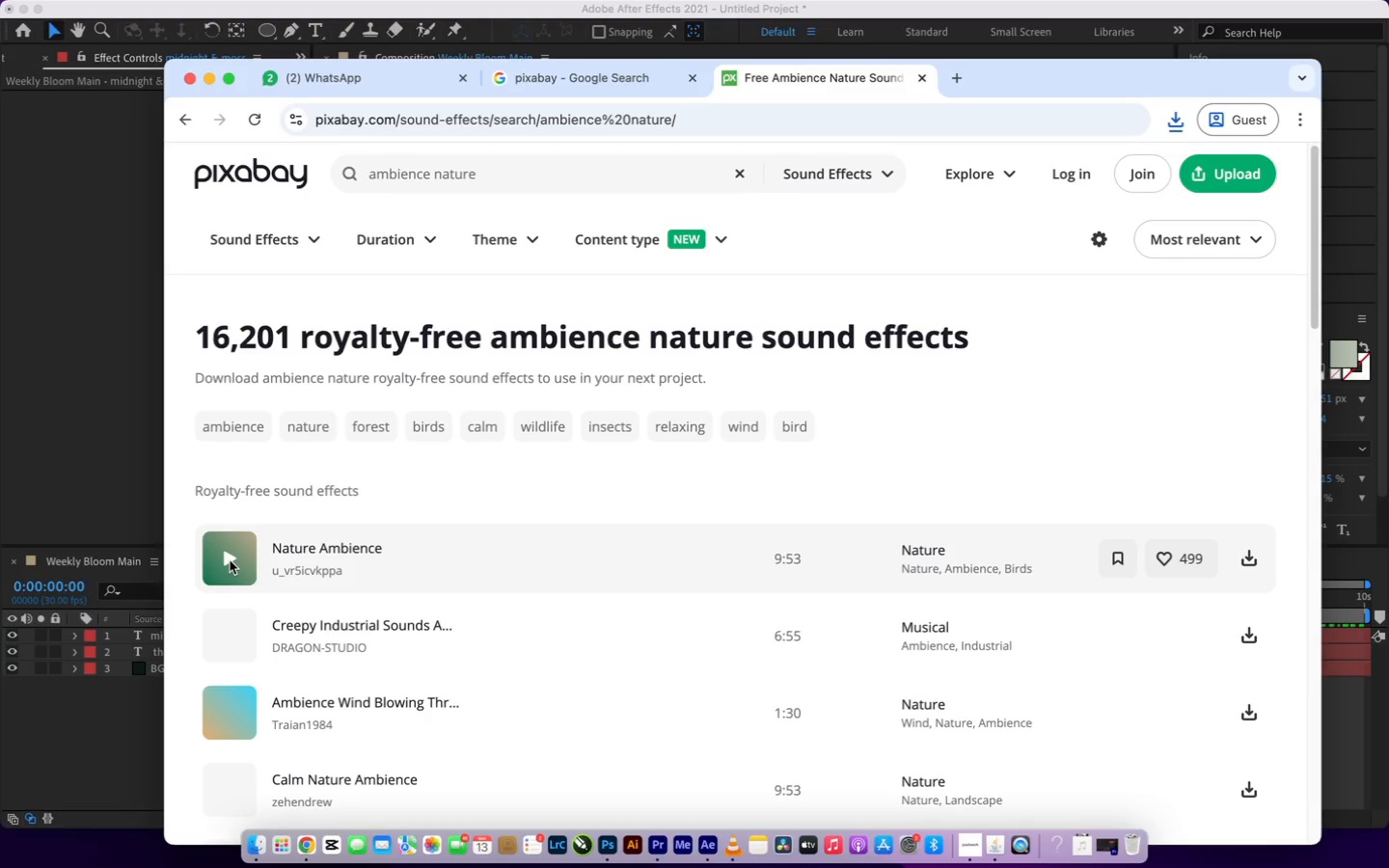 
wait(6.46)
 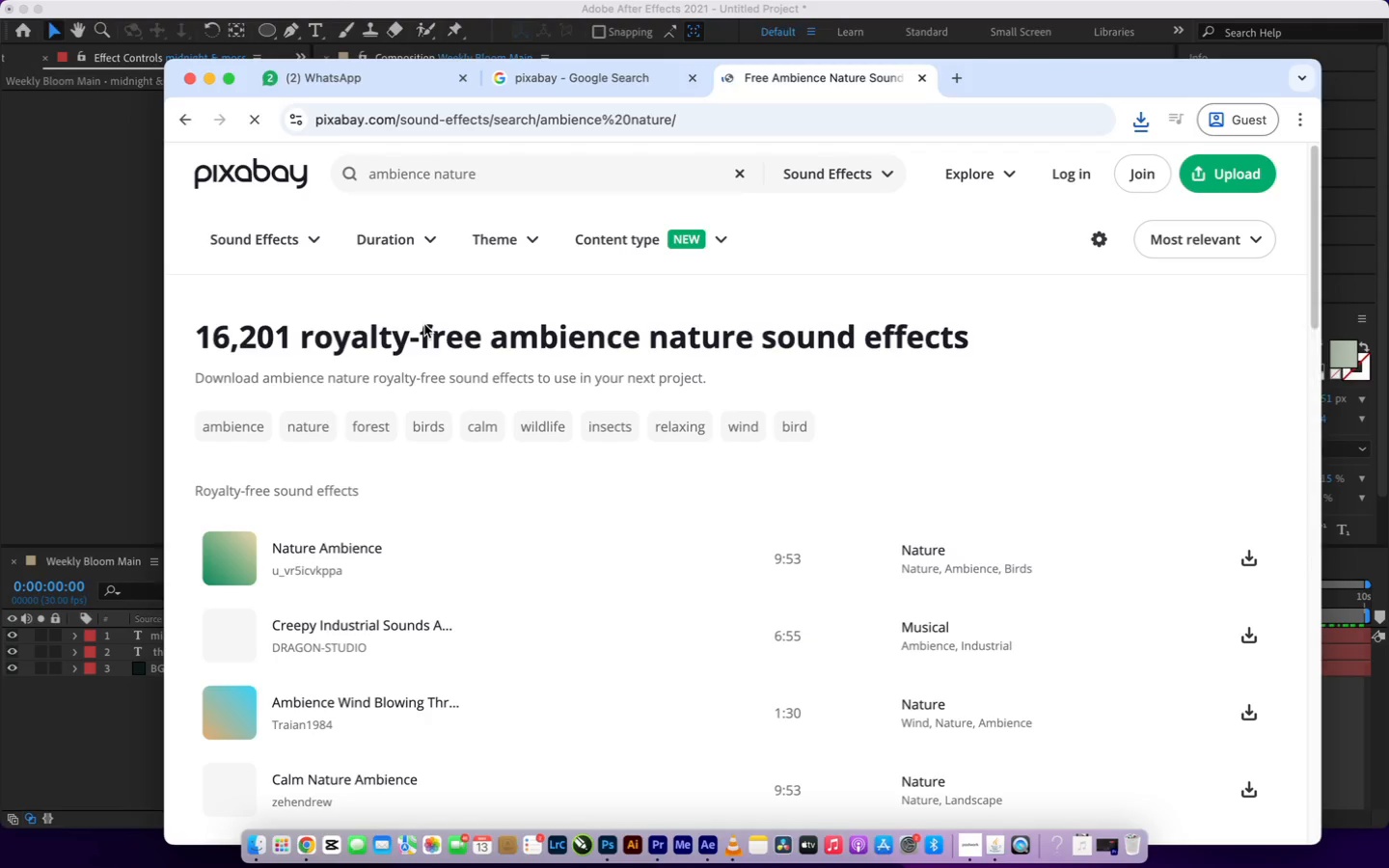 
left_click([230, 559])
 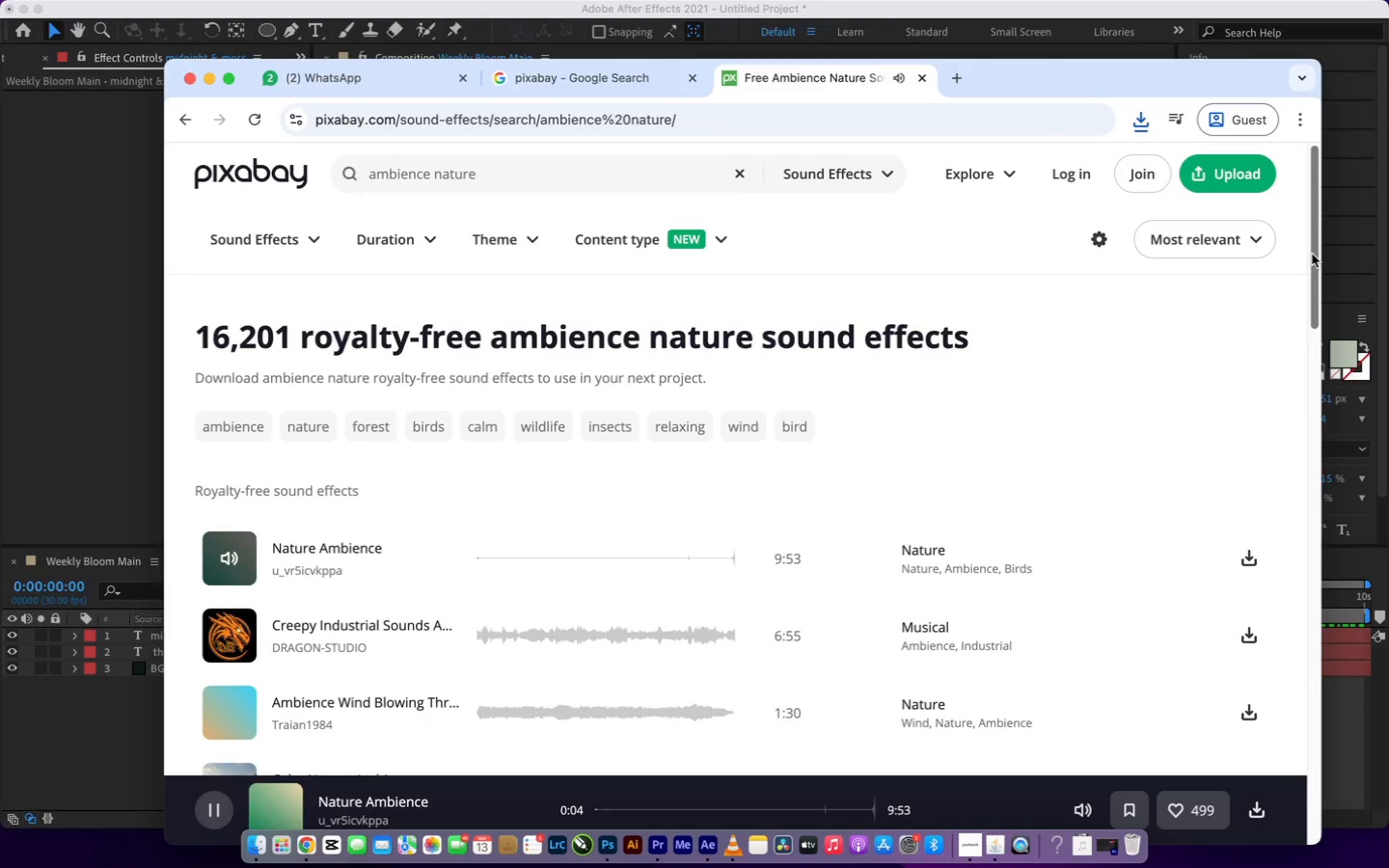 
wait(6.45)
 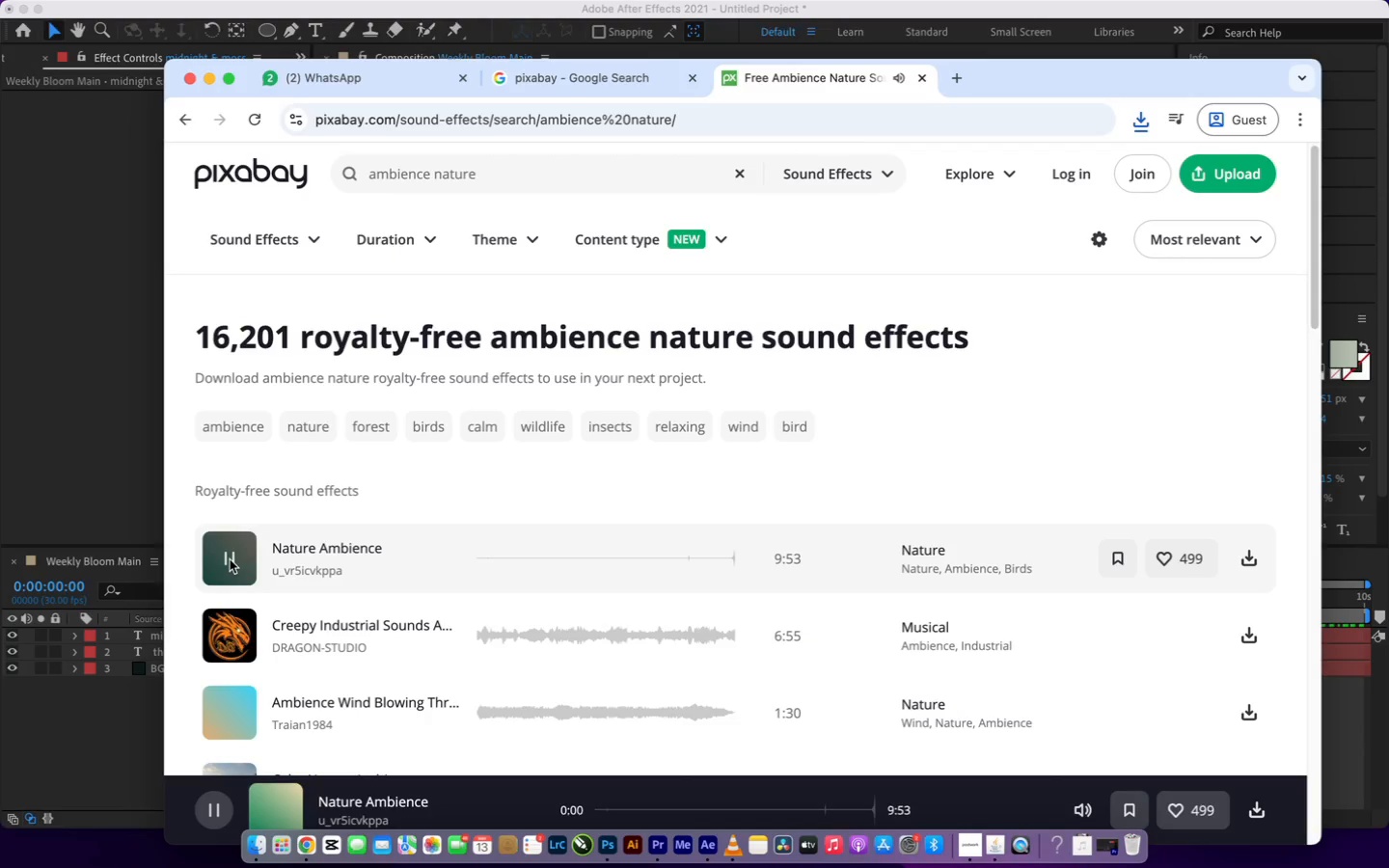 
left_click_drag(start_coordinate=[1312, 254], to_coordinate=[1321, 332])
 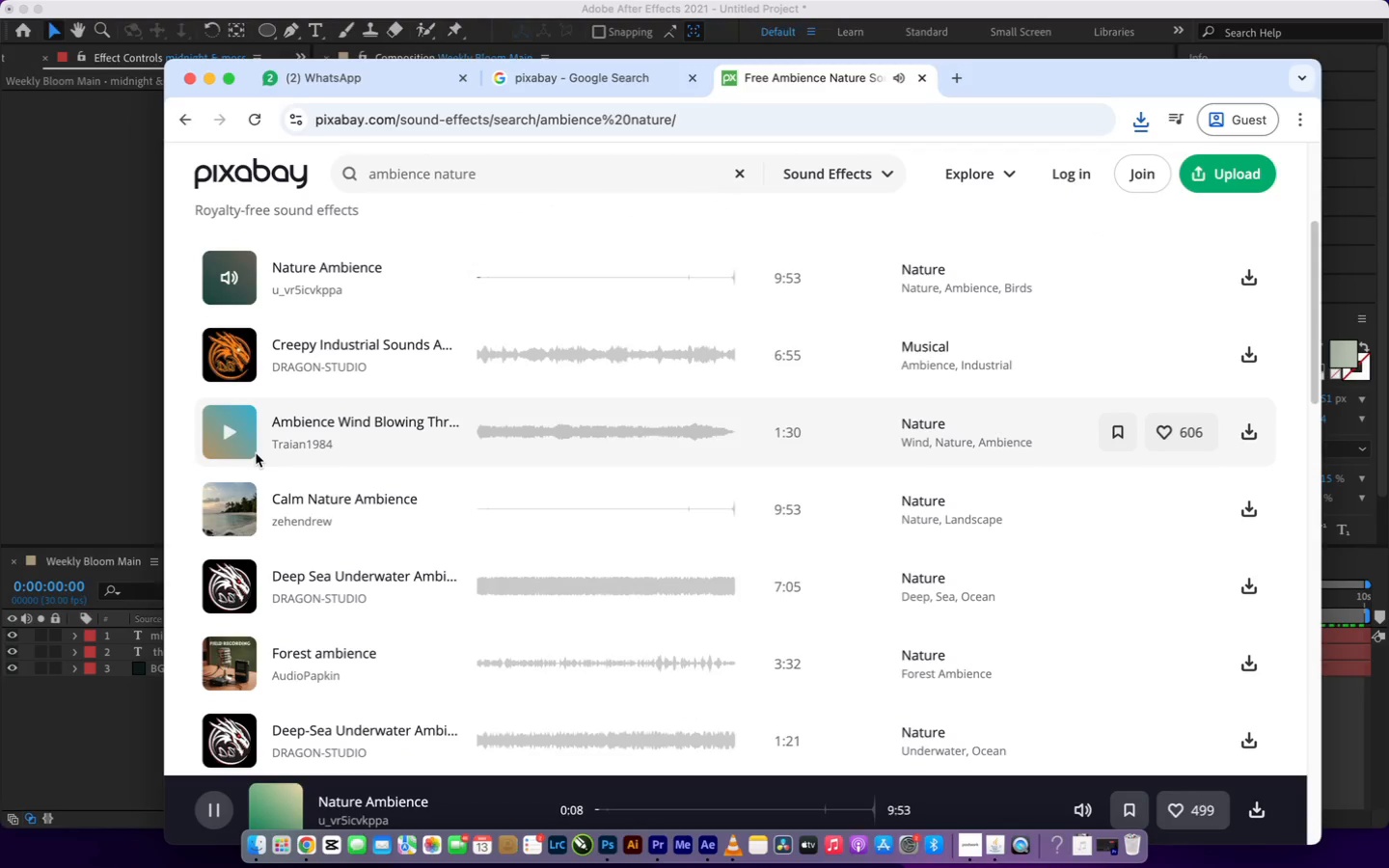 
left_click([233, 430])
 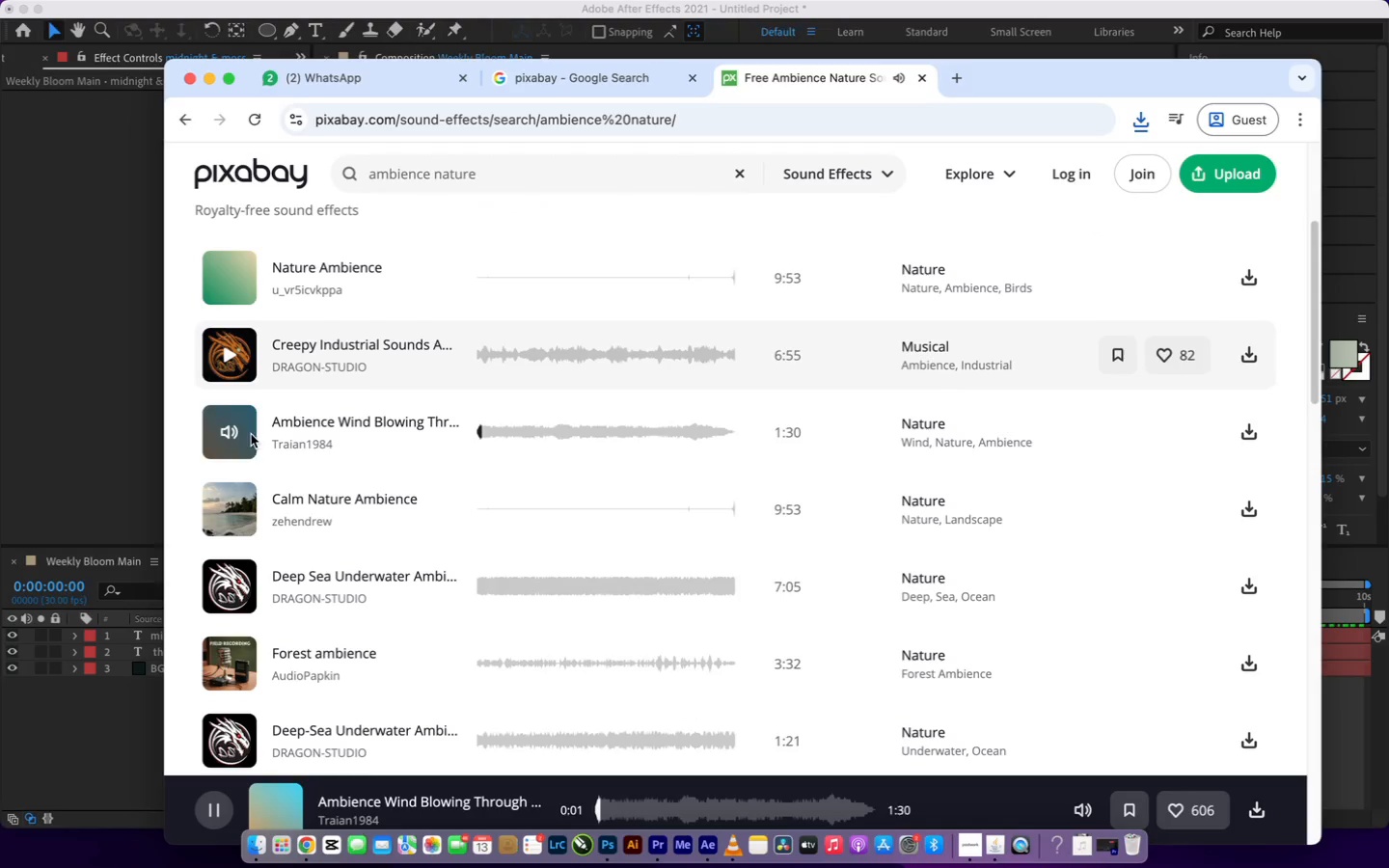 
left_click([233, 505])
 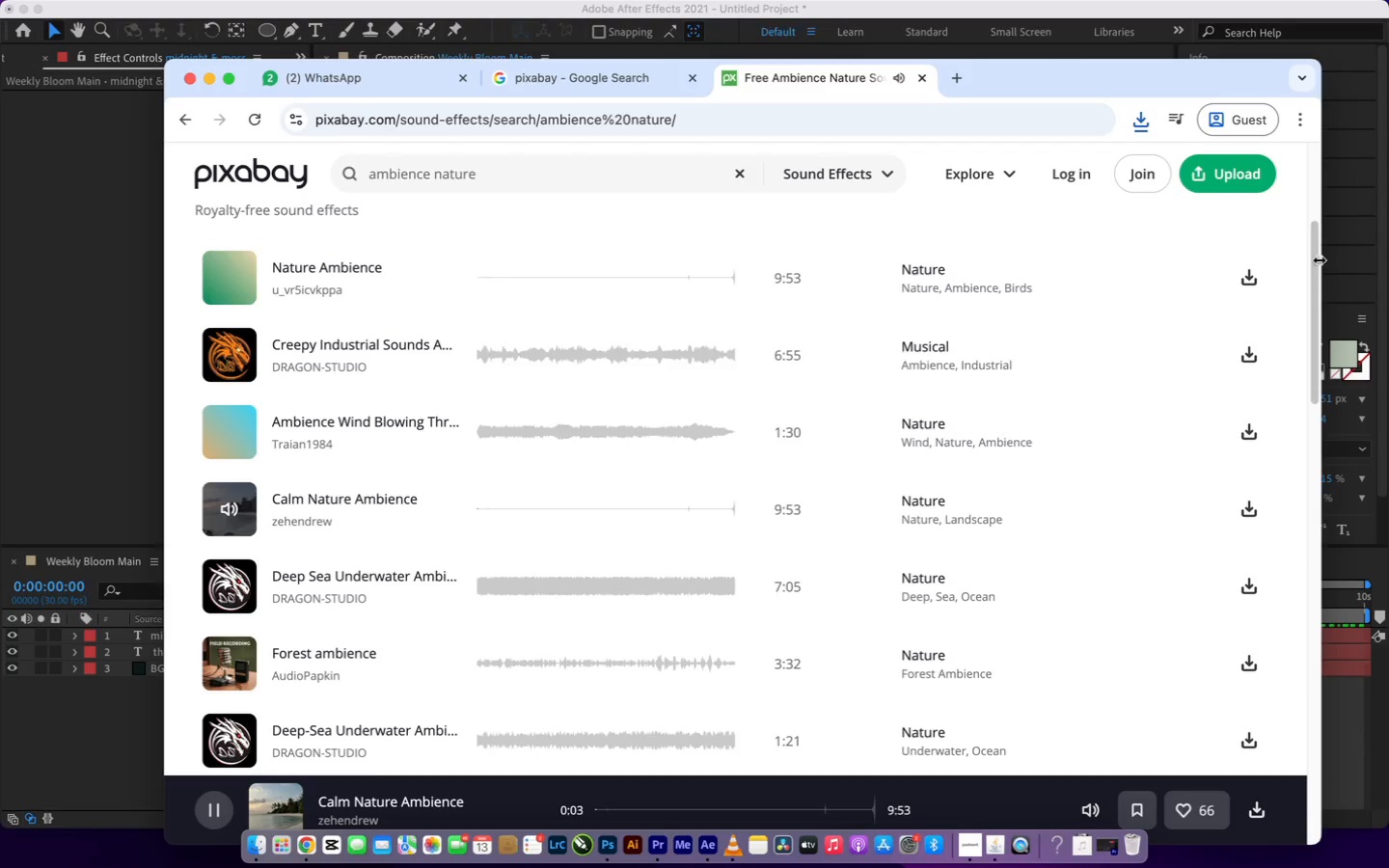 
wait(5.08)
 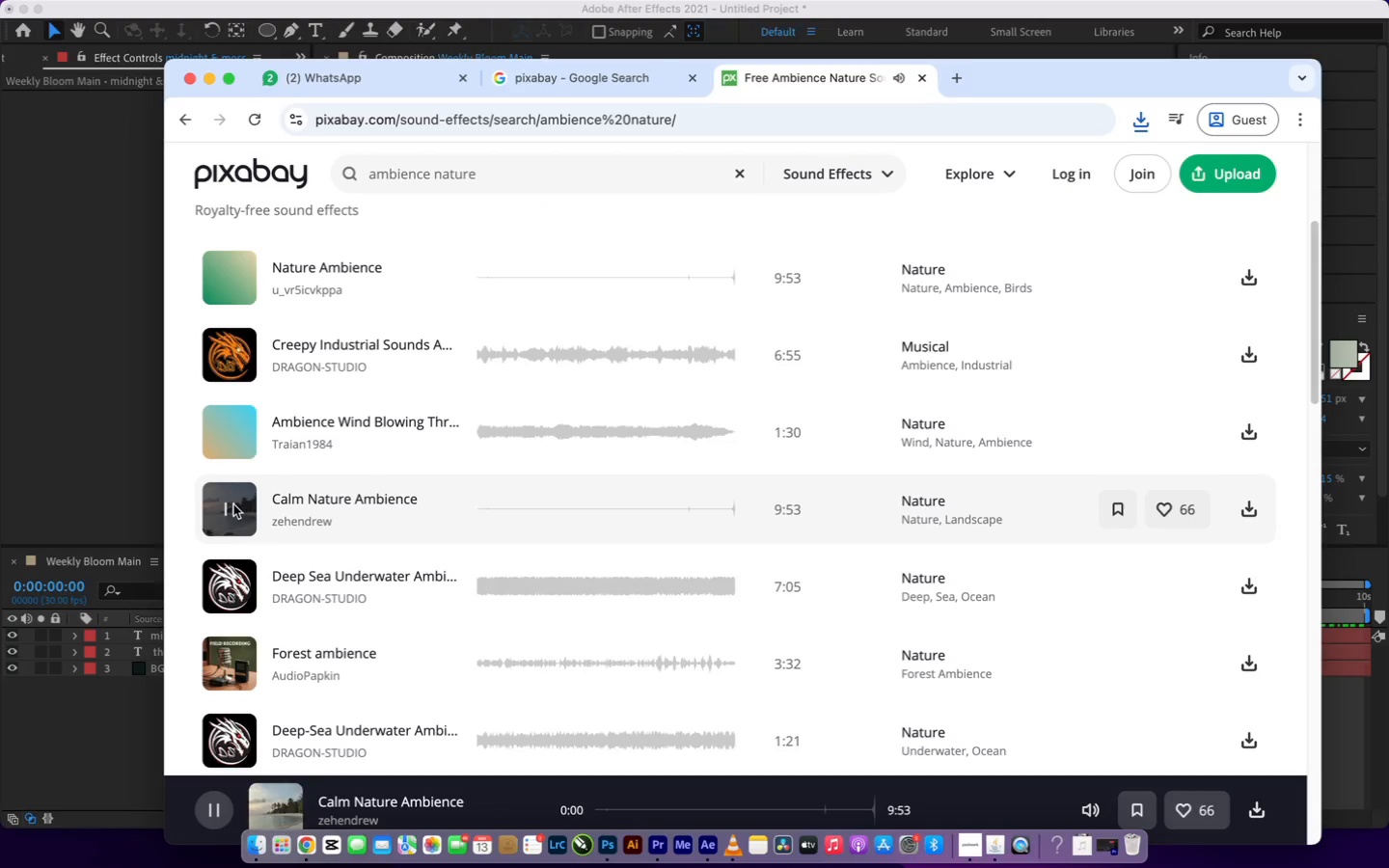 
left_click_drag(start_coordinate=[1318, 257], to_coordinate=[1318, 461])
 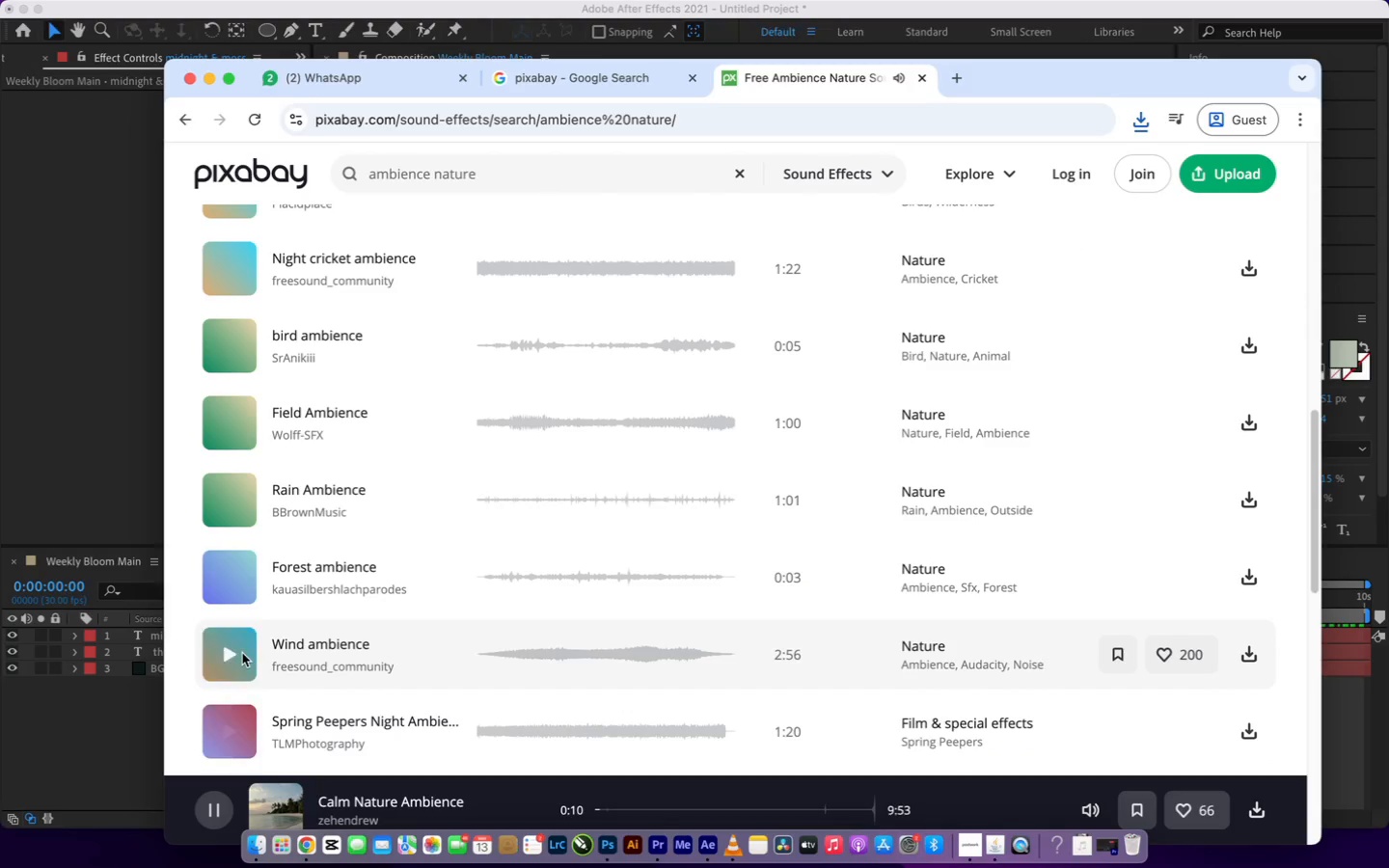 
left_click([234, 657])
 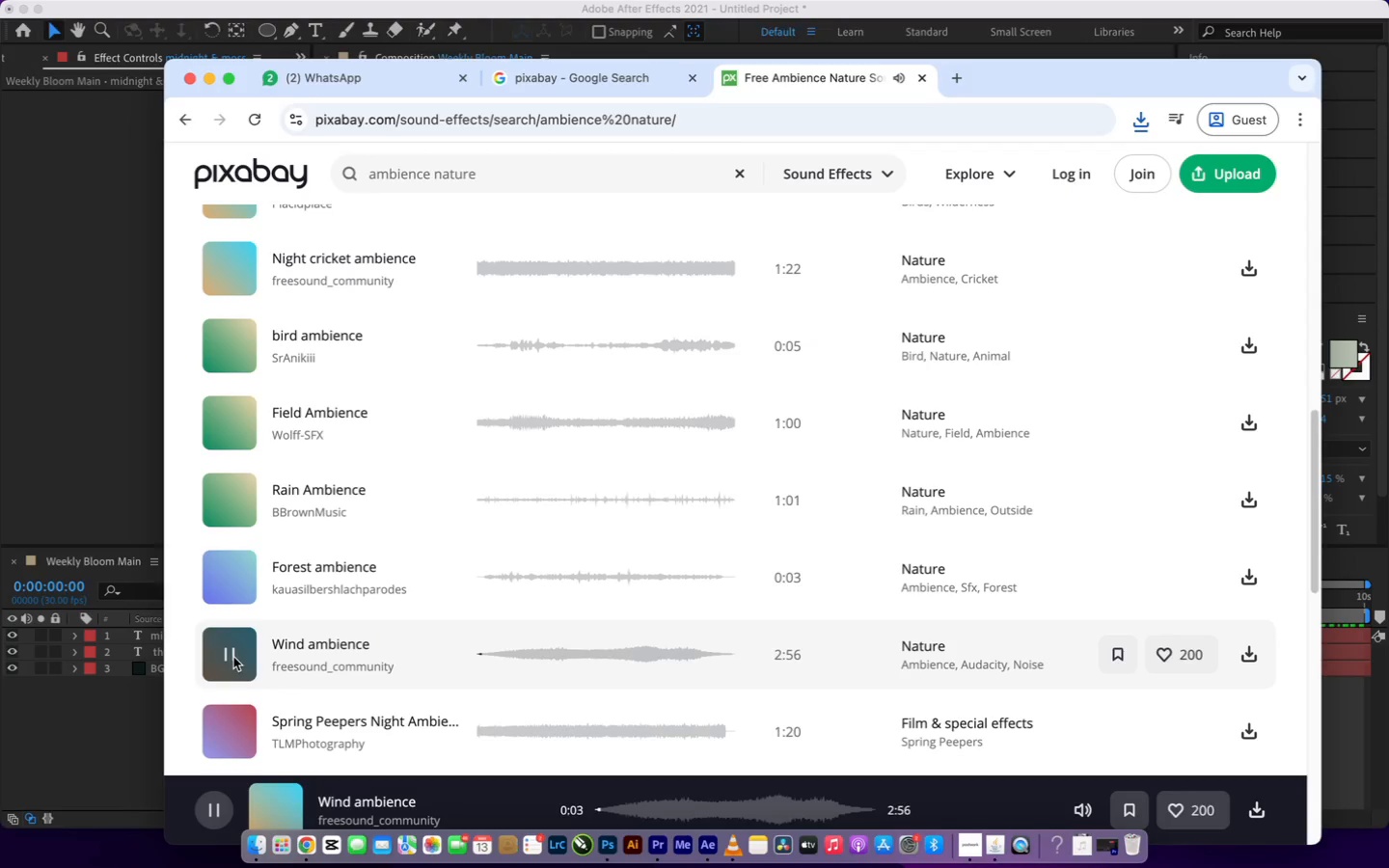 
wait(9.37)
 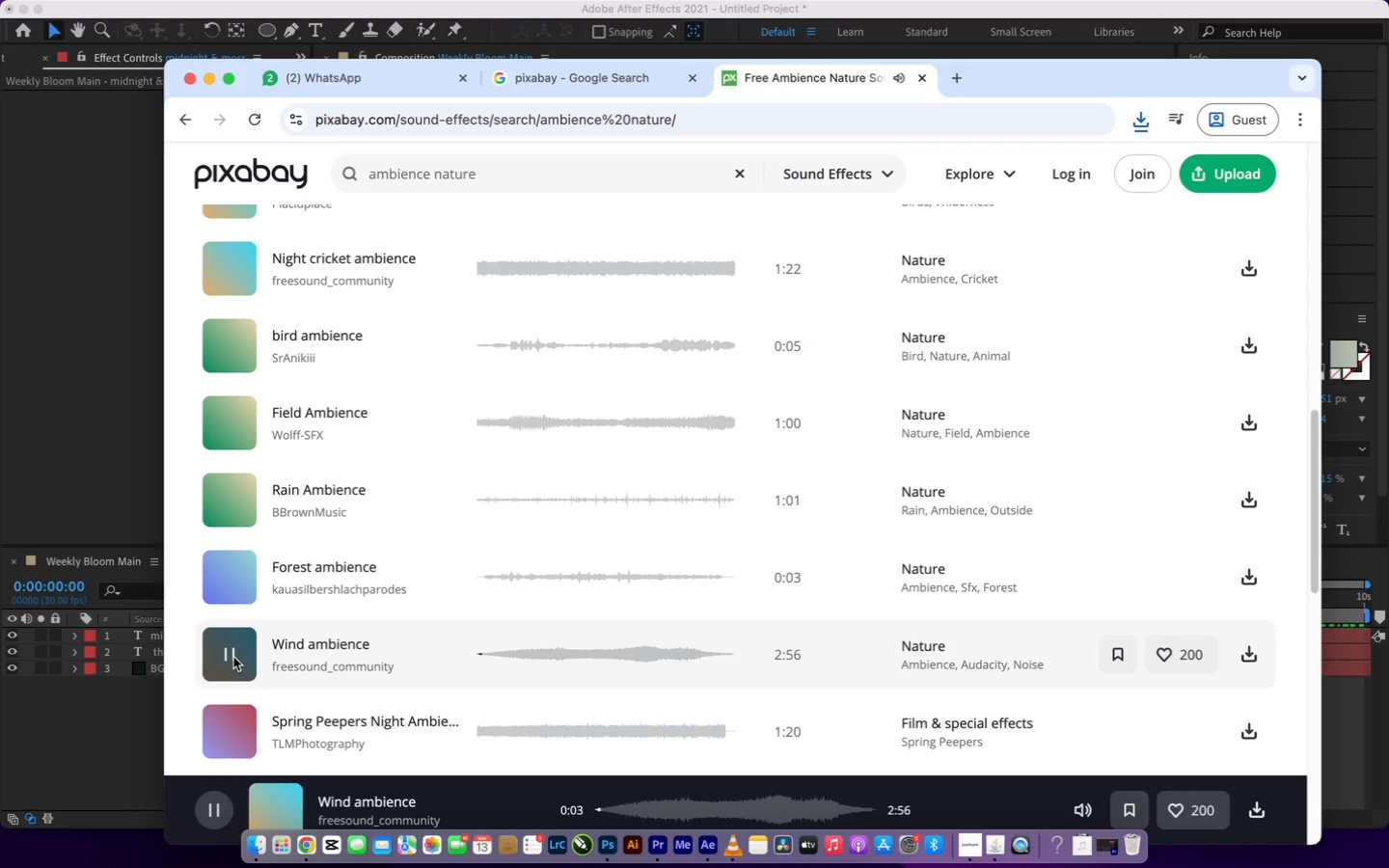 
left_click([509, 649])
 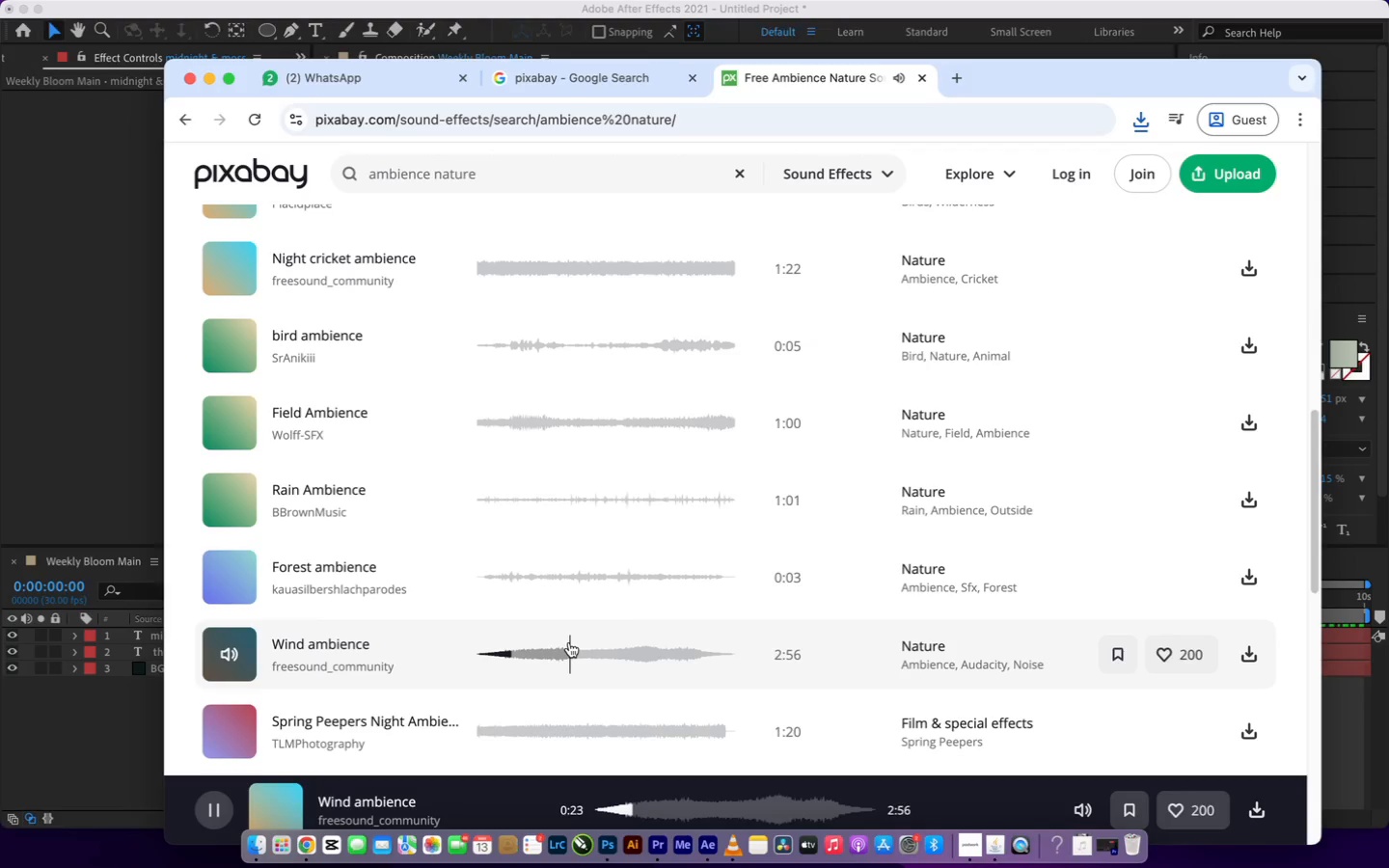 
left_click([562, 645])
 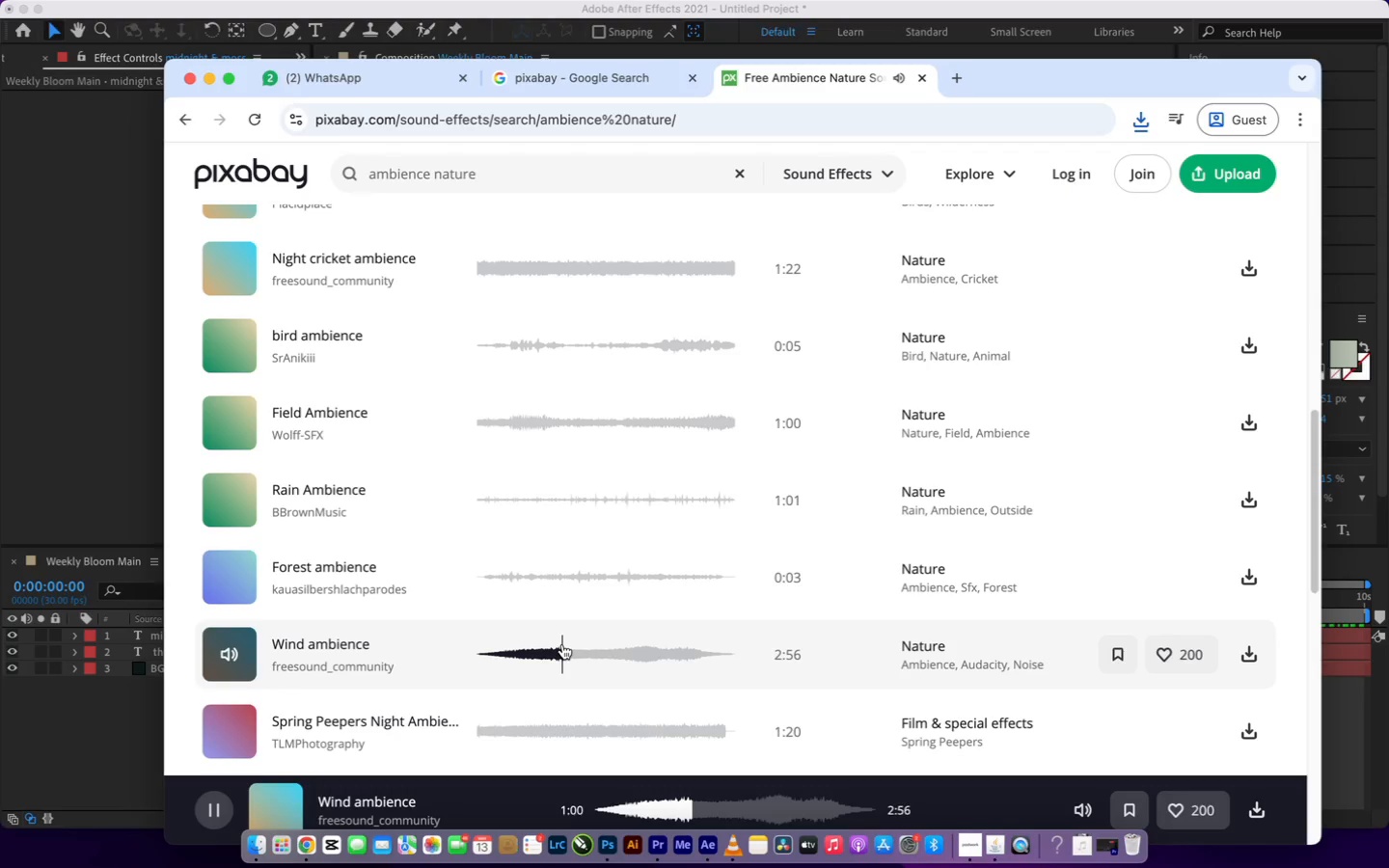 
left_click([631, 653])
 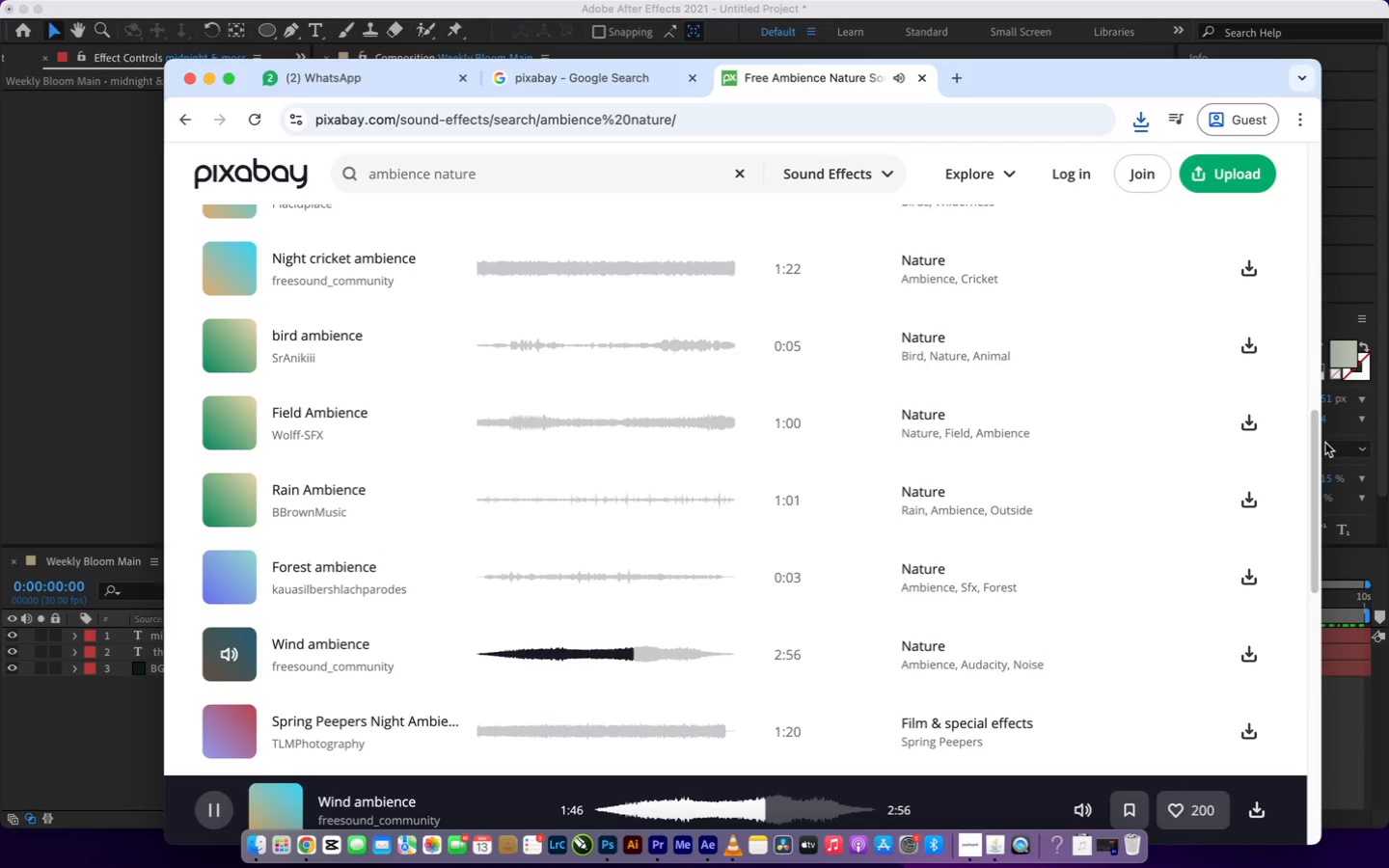 
left_click_drag(start_coordinate=[1312, 435], to_coordinate=[1330, 552])
 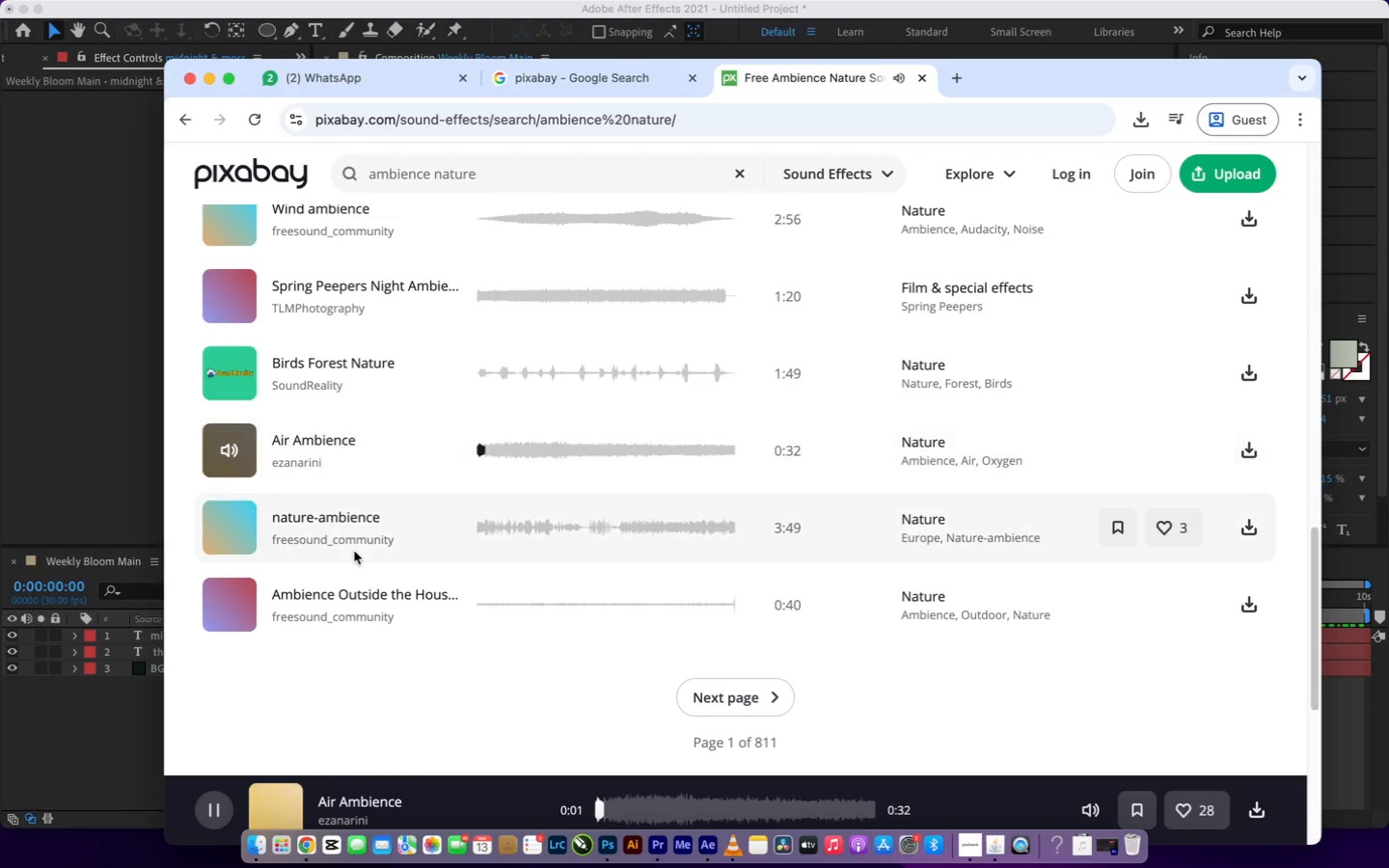 
wait(6.25)
 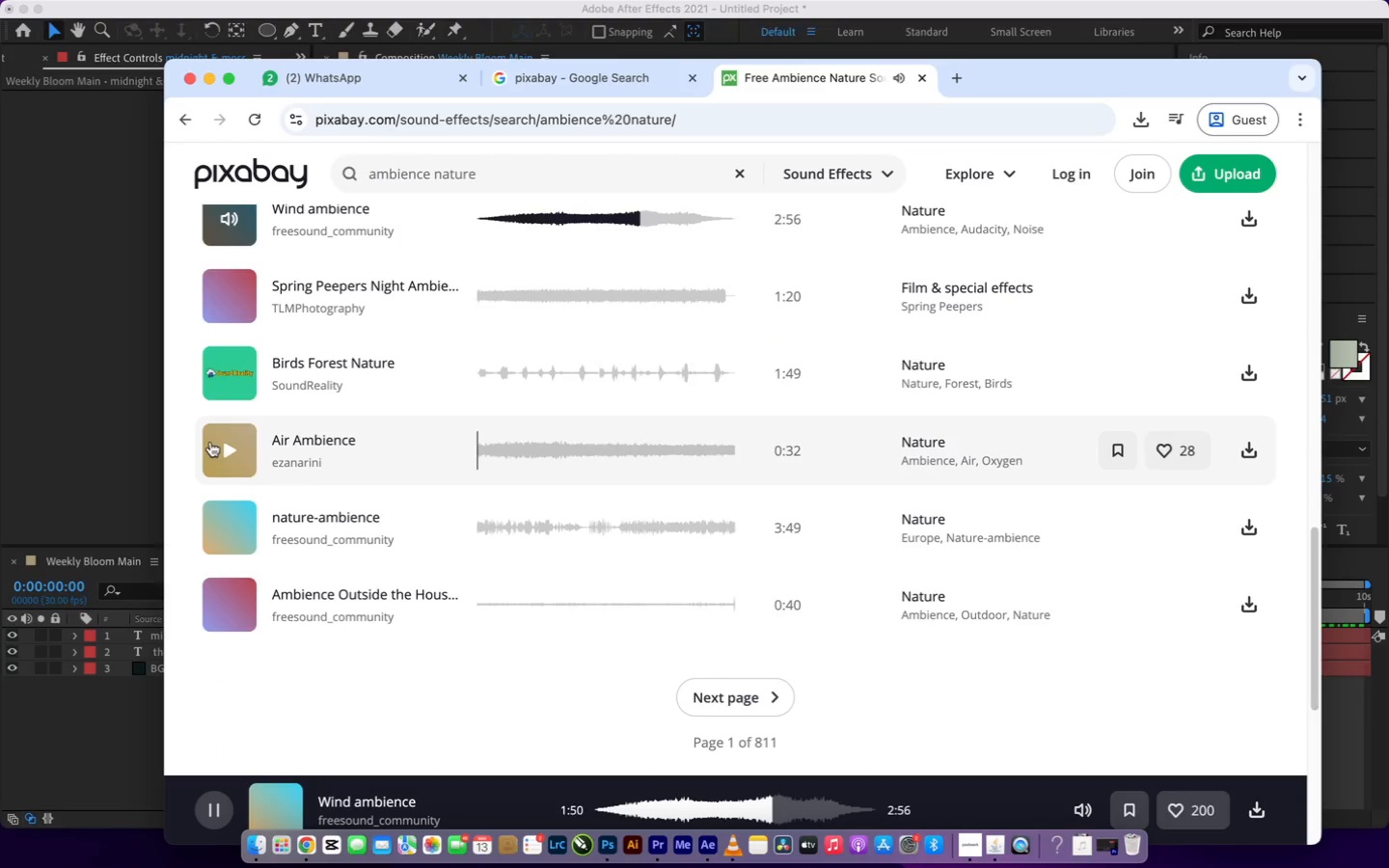 
left_click([239, 525])
 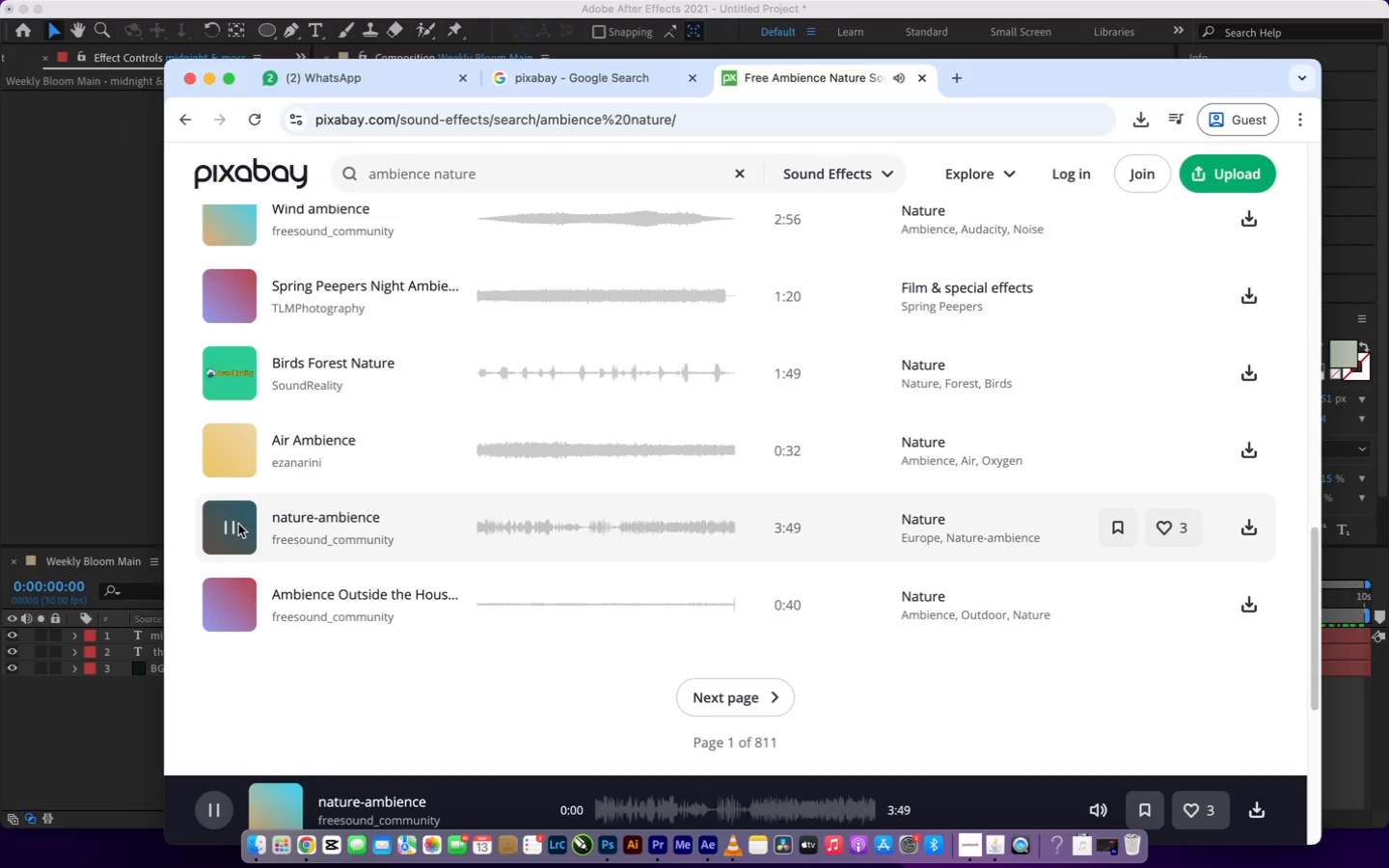 
left_click([238, 524])
 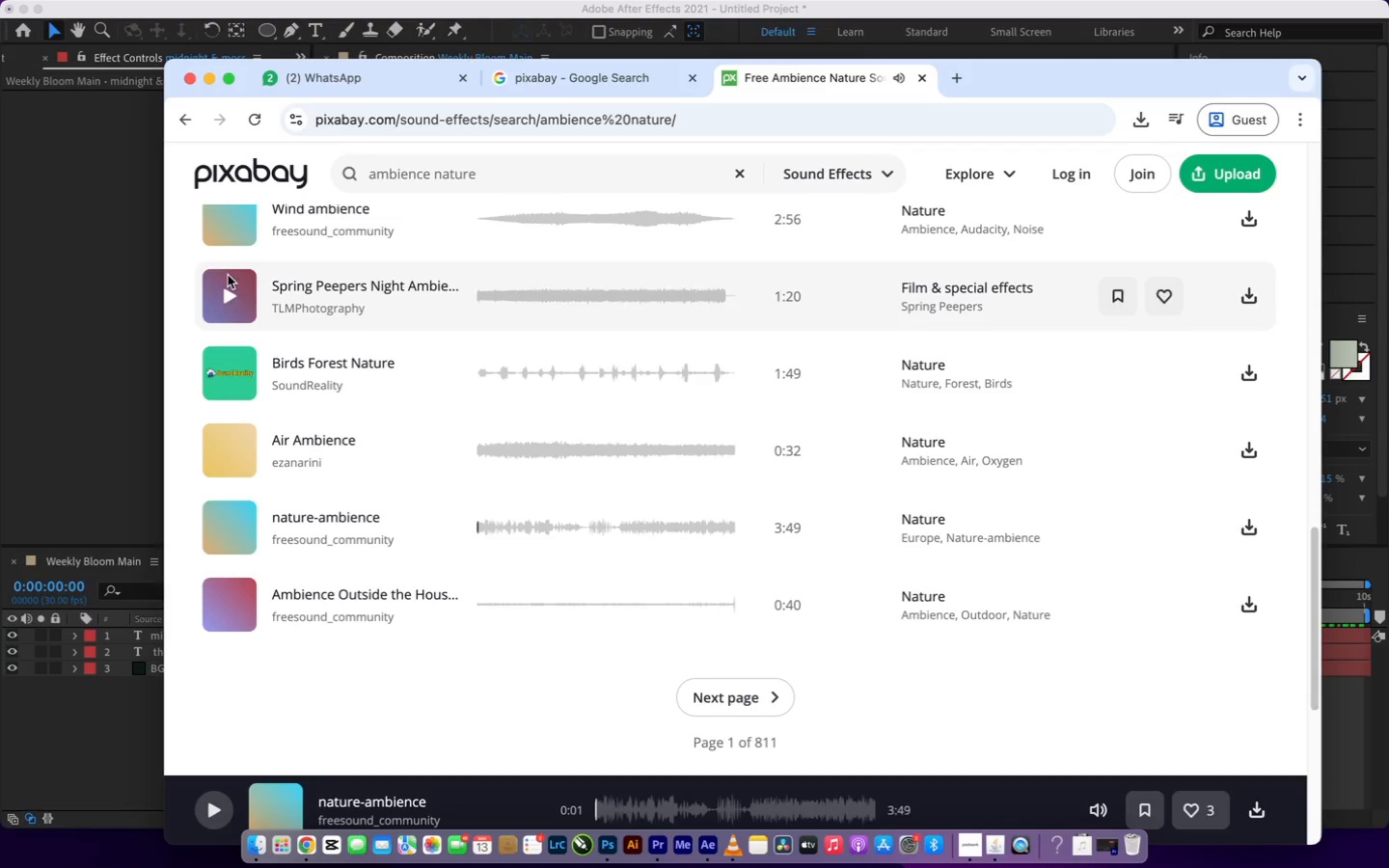 
left_click([223, 222])
 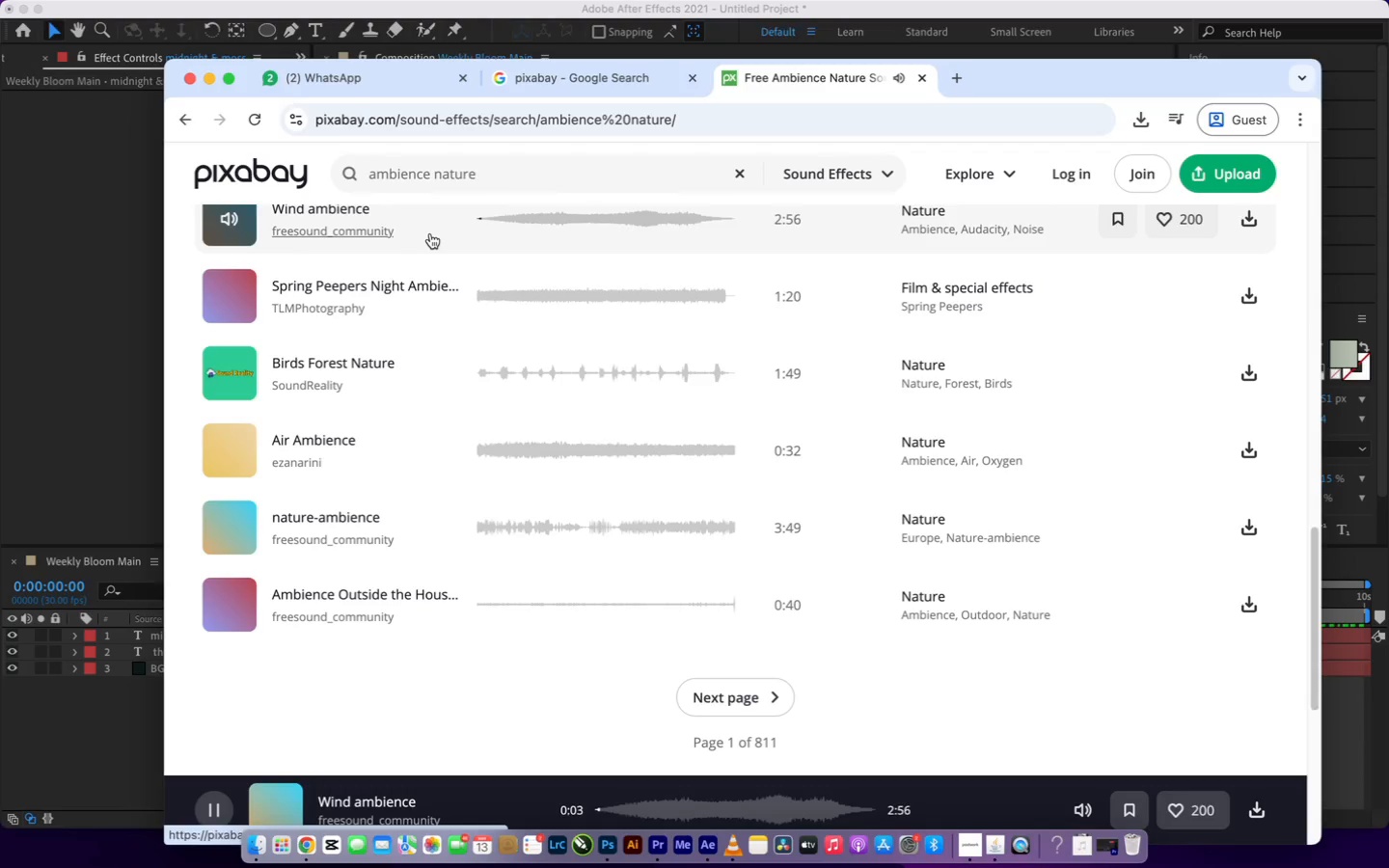 
left_click([513, 217])
 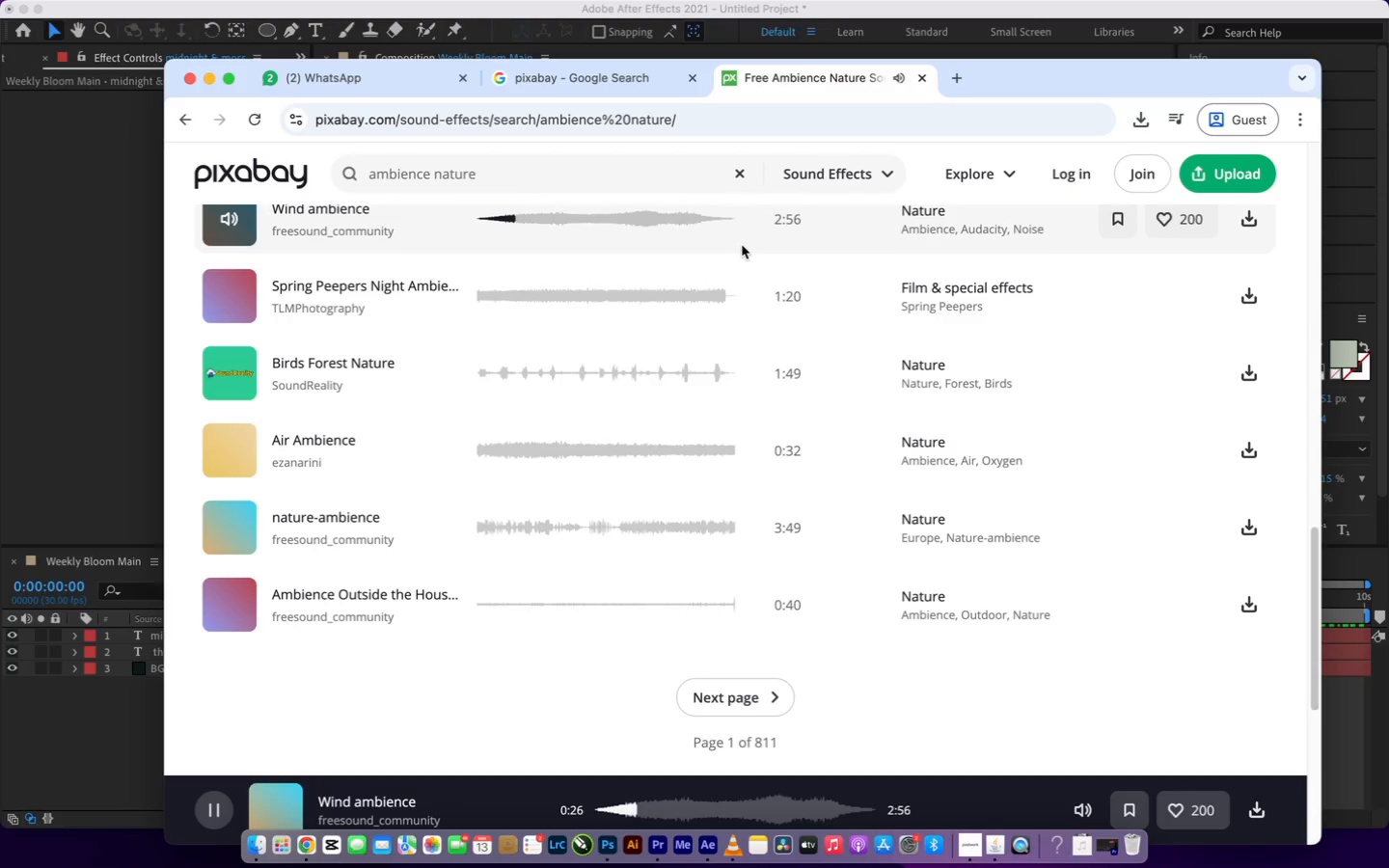 
left_click_drag(start_coordinate=[478, 176], to_coordinate=[436, 181])
 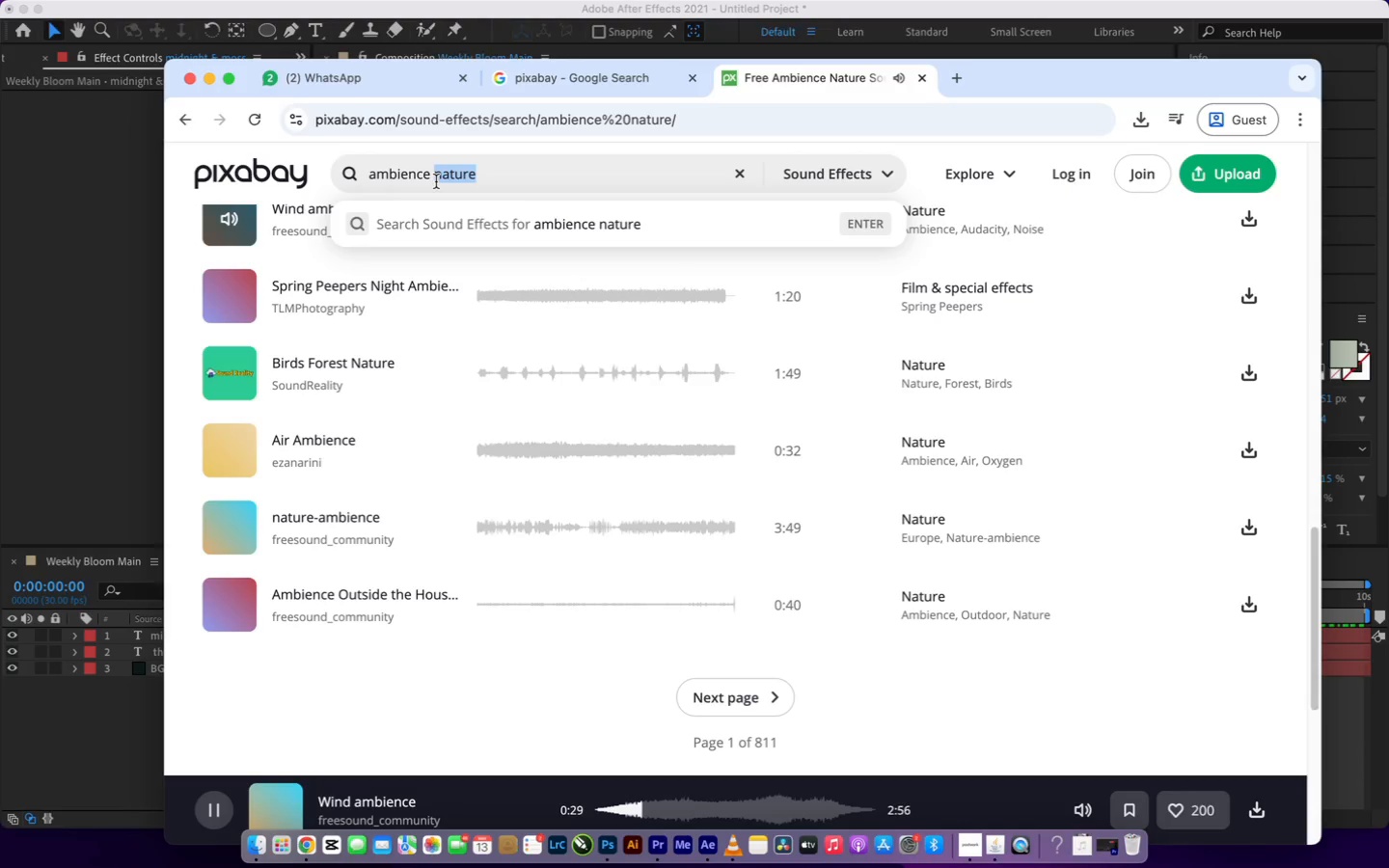 
type(SO)
key(Backspace)
key(Backspace)
 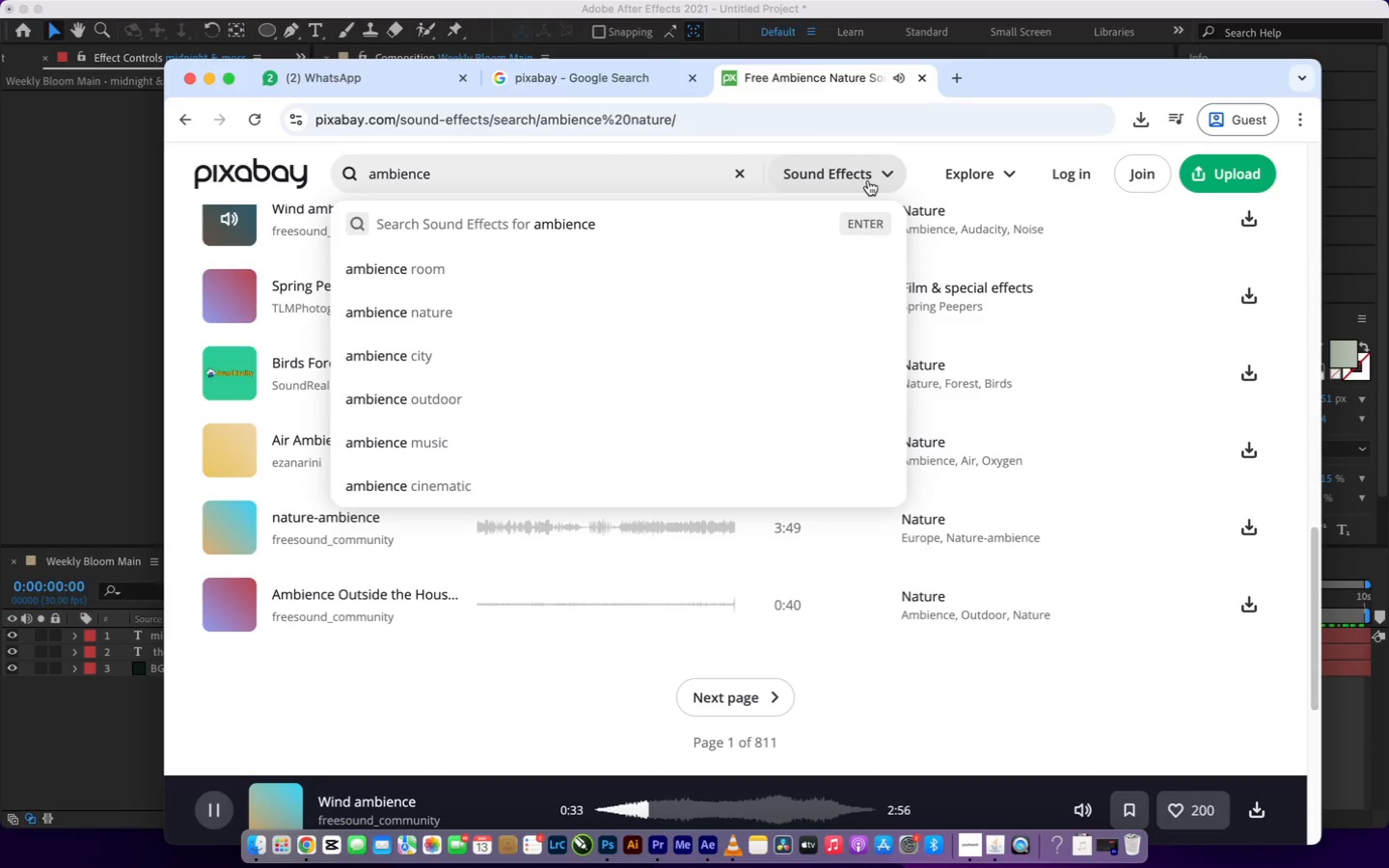 
left_click([868, 179])
 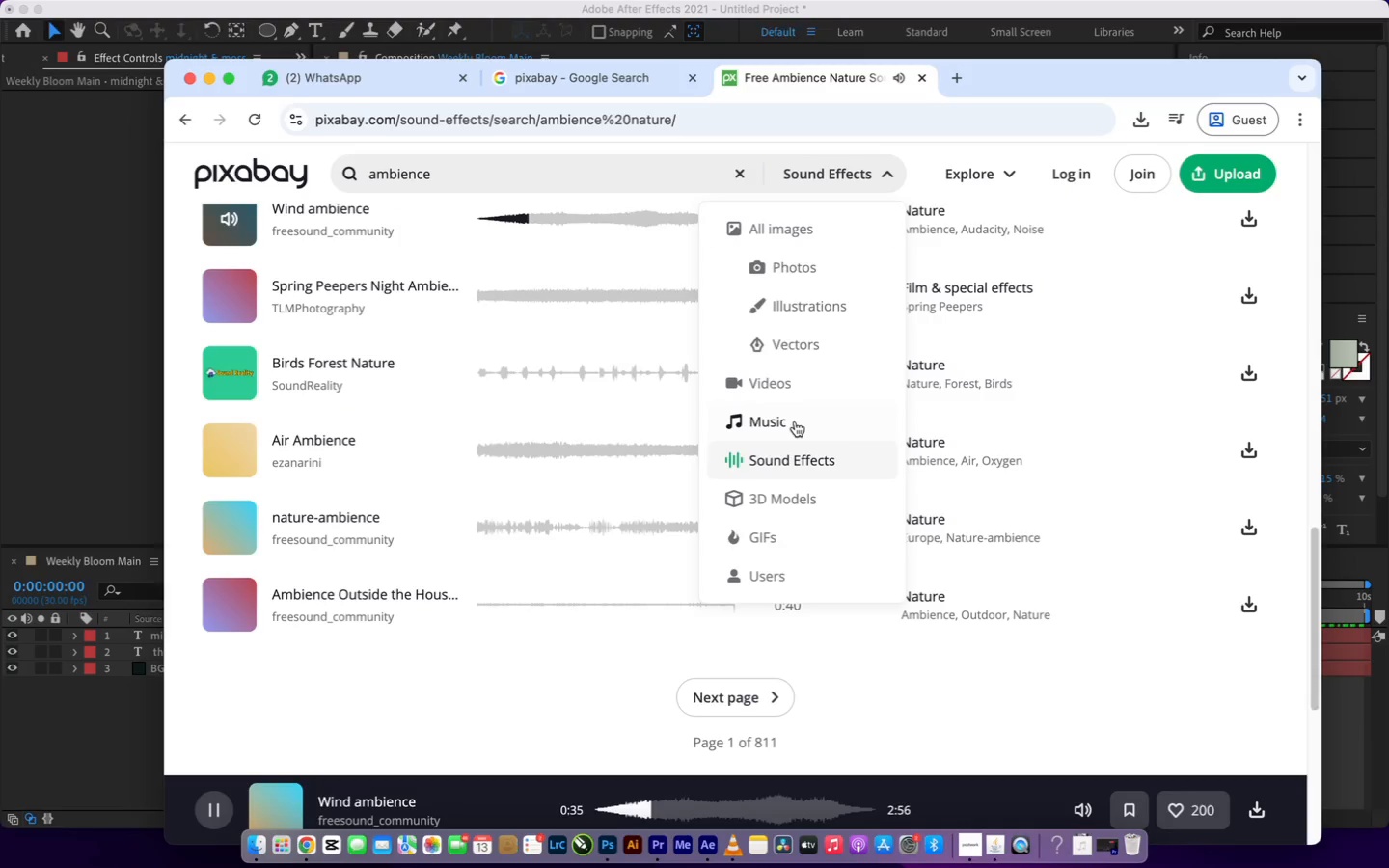 
left_click([795, 421])
 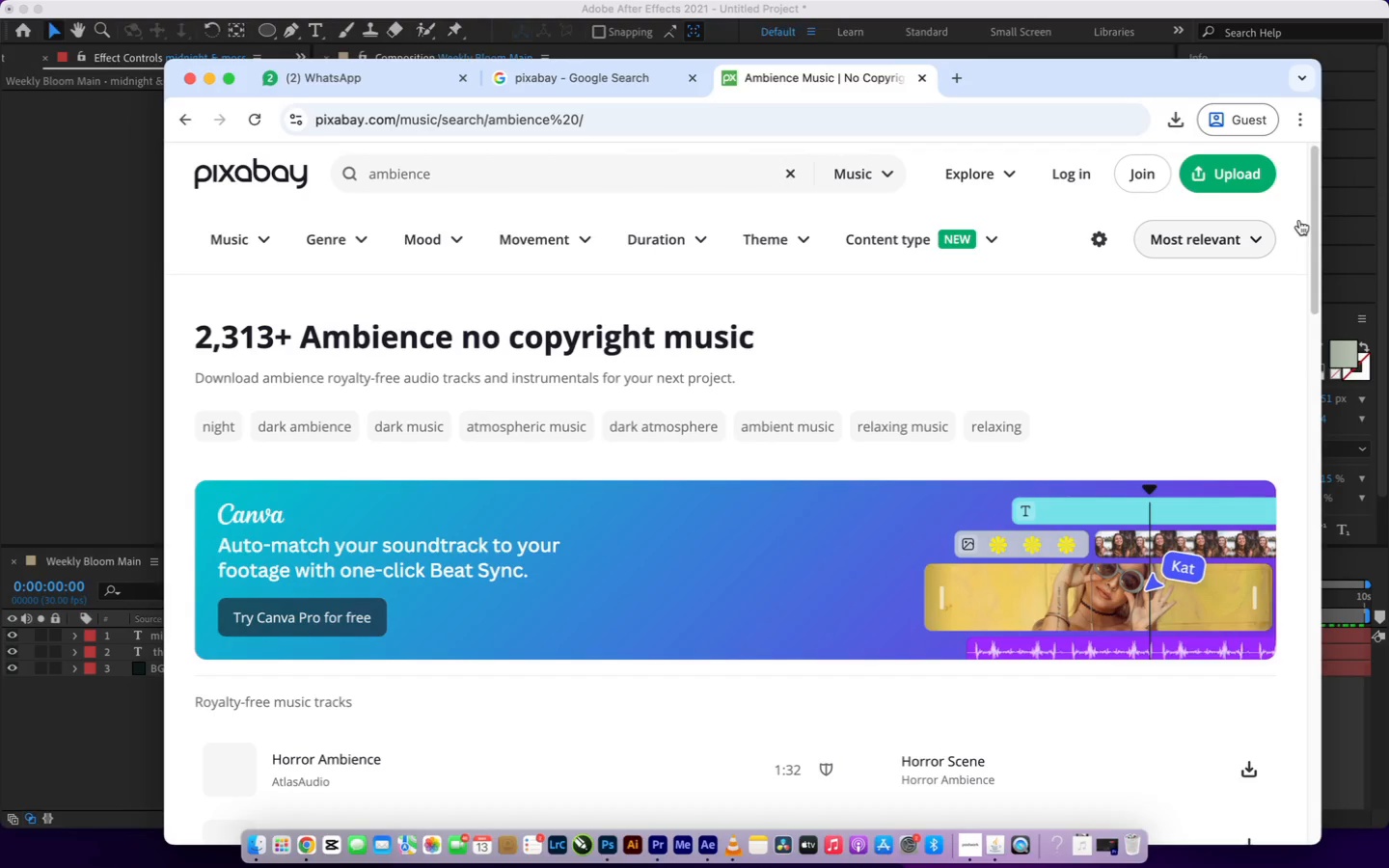 
wait(7.67)
 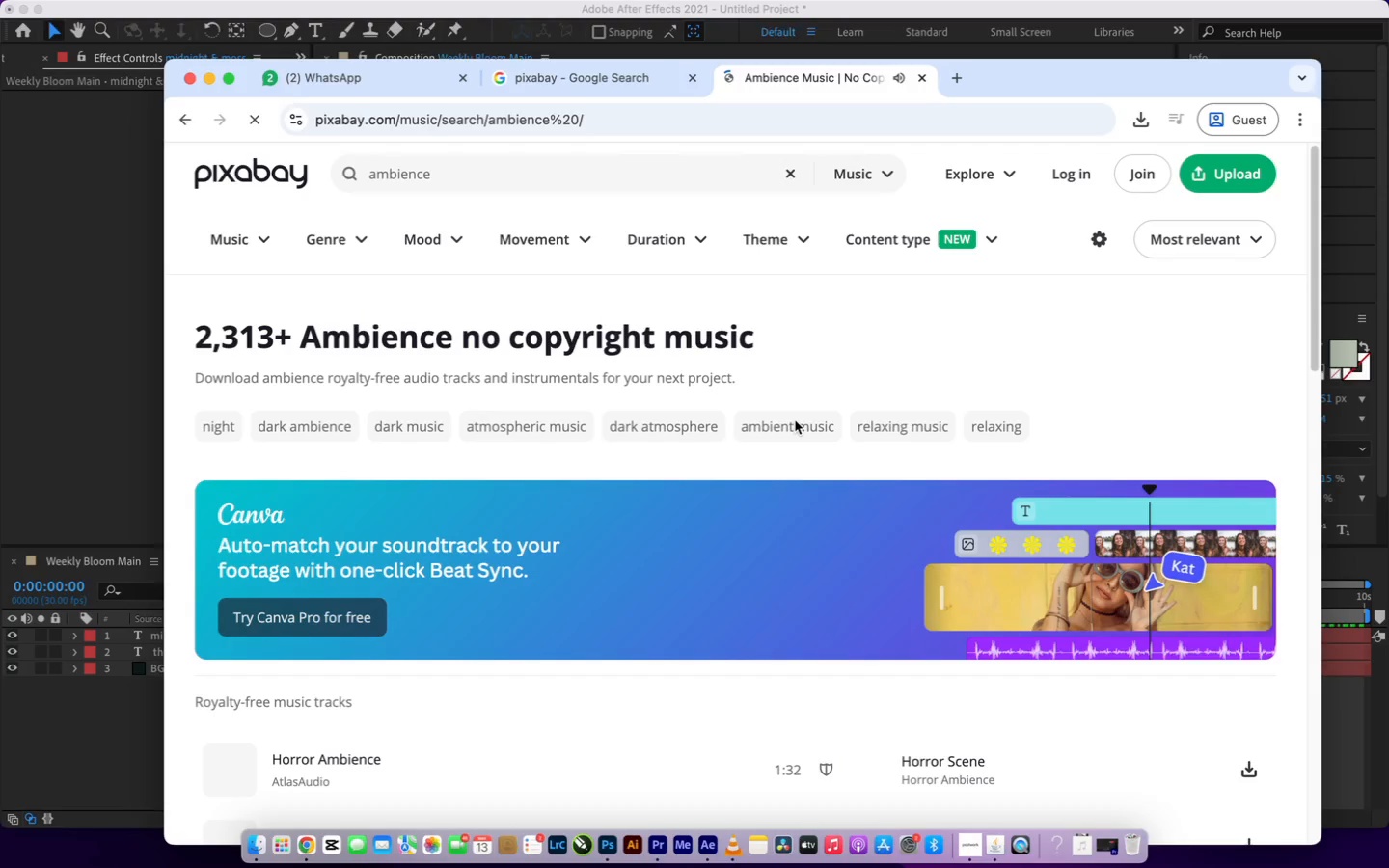 
left_click_drag(start_coordinate=[1312, 233], to_coordinate=[1348, 643])
 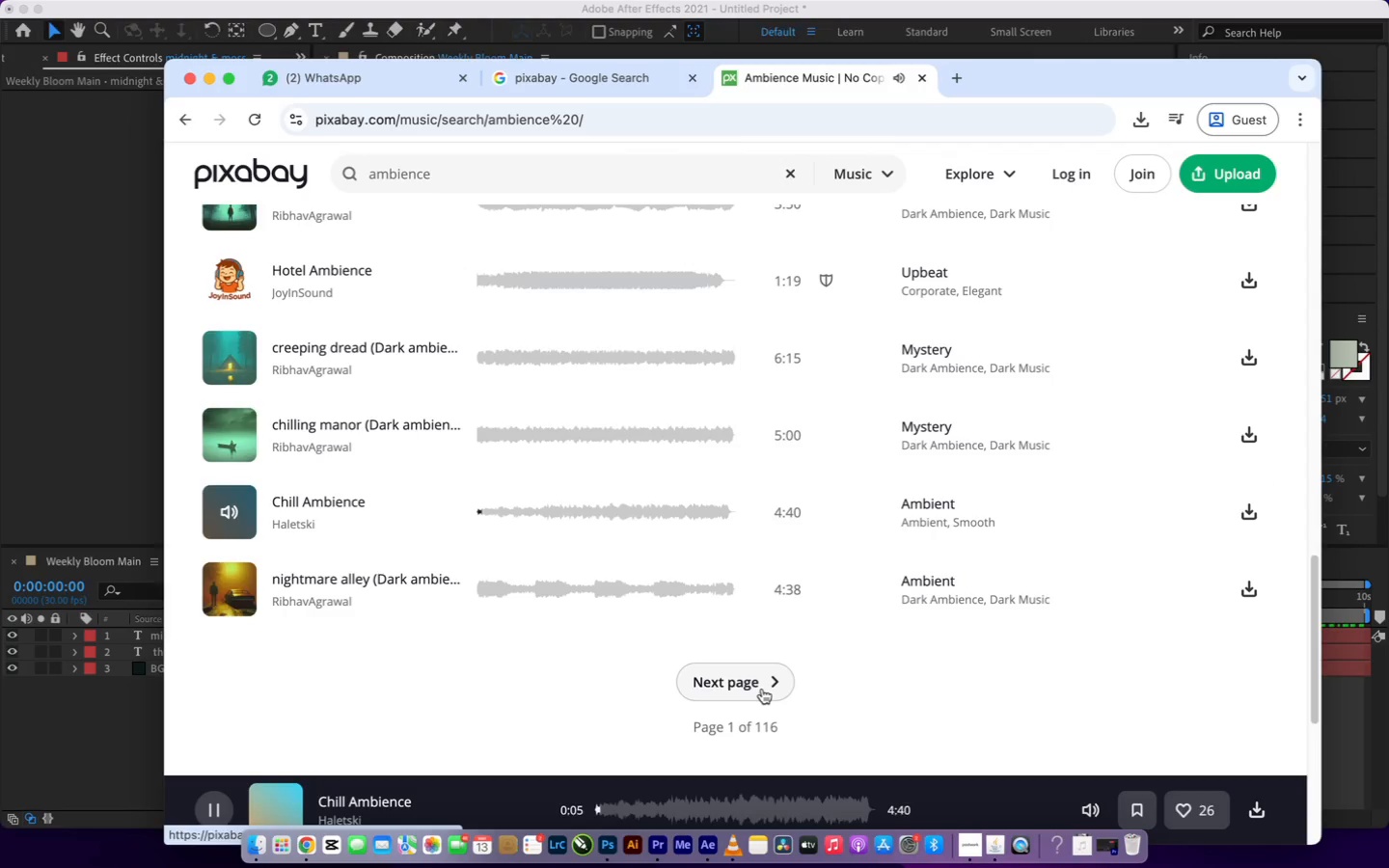 
wait(12.65)
 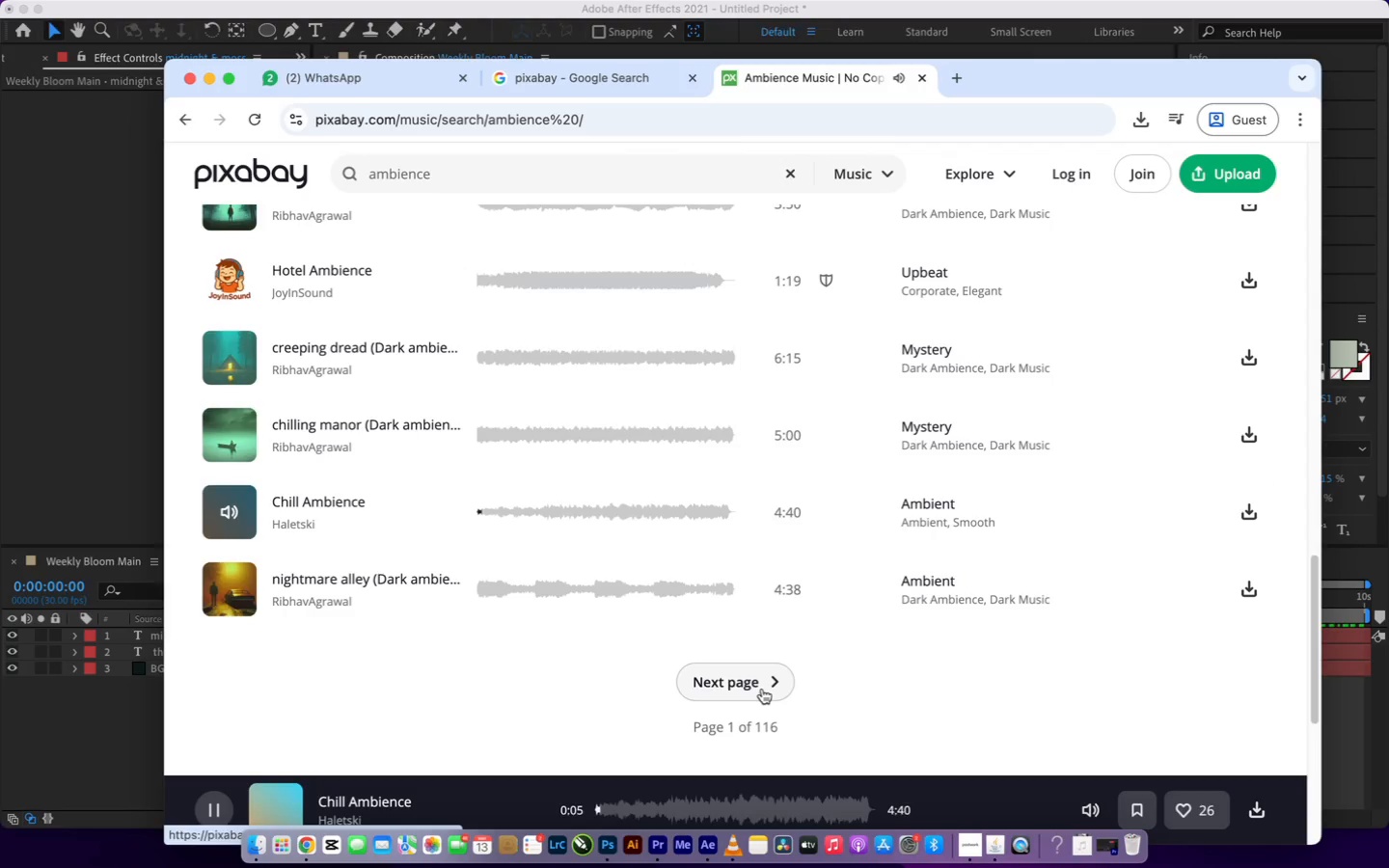 
left_click([717, 687])
 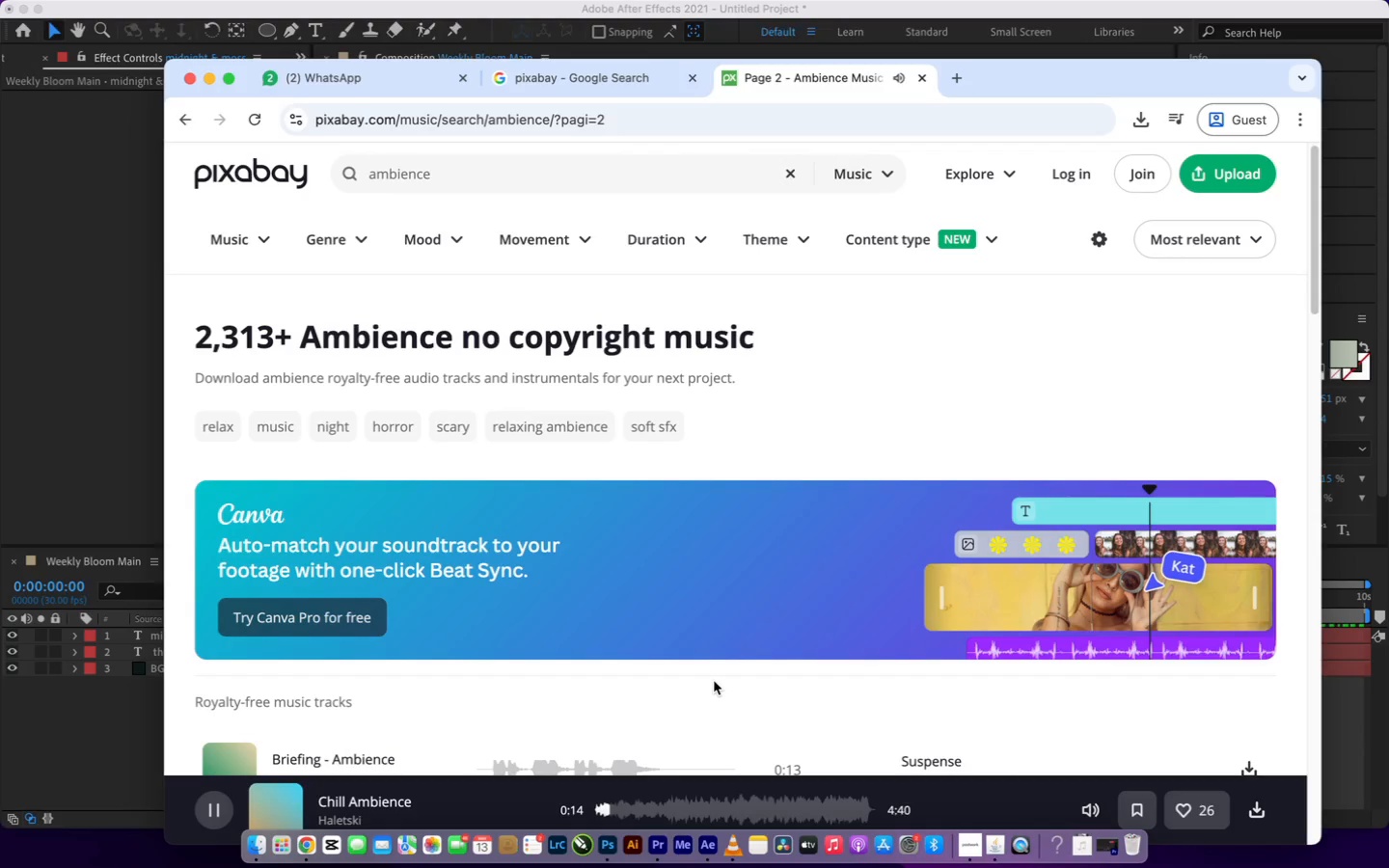 
wait(9.23)
 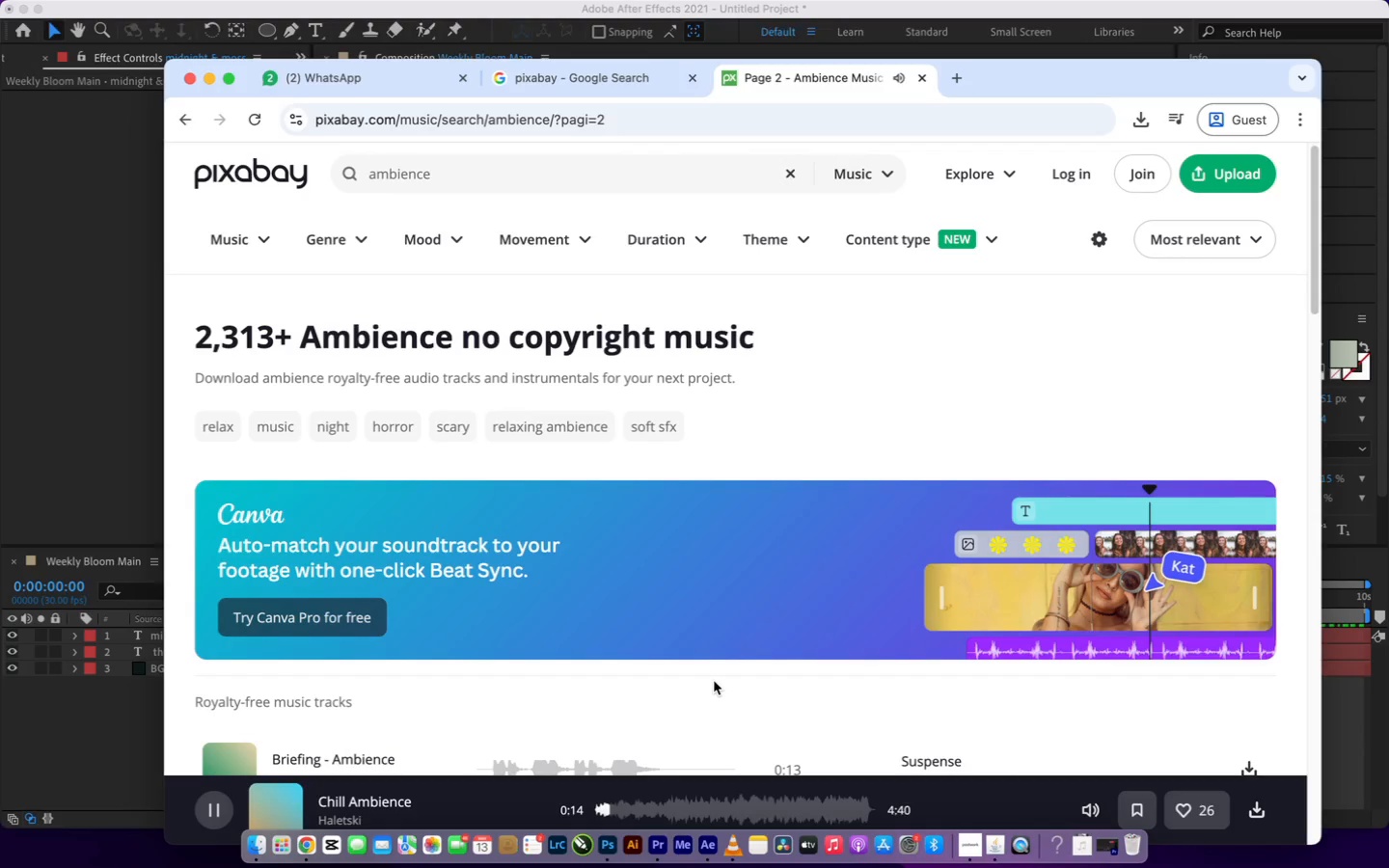 
left_click_drag(start_coordinate=[1318, 269], to_coordinate=[1321, 591])
 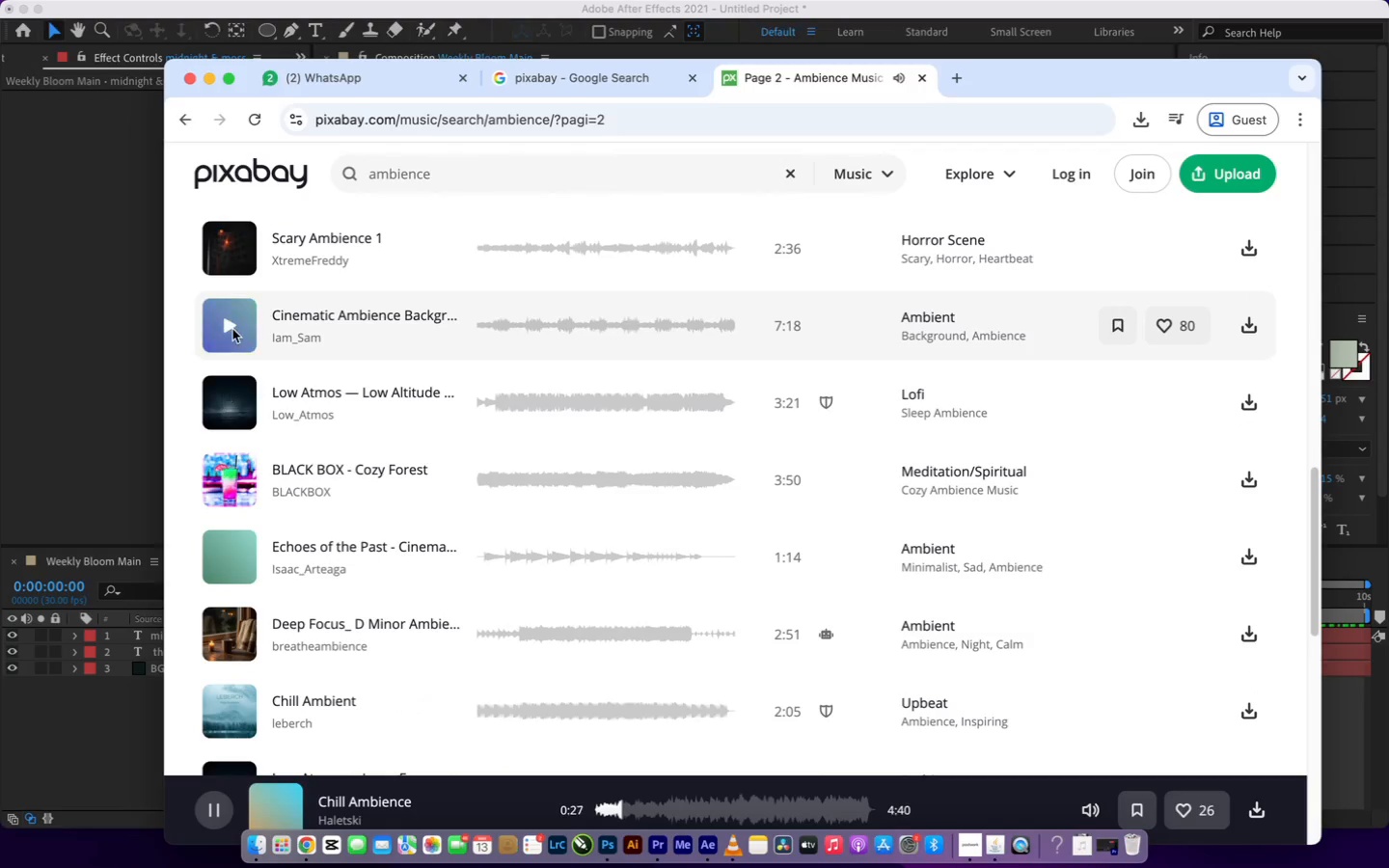 
left_click([232, 329])
 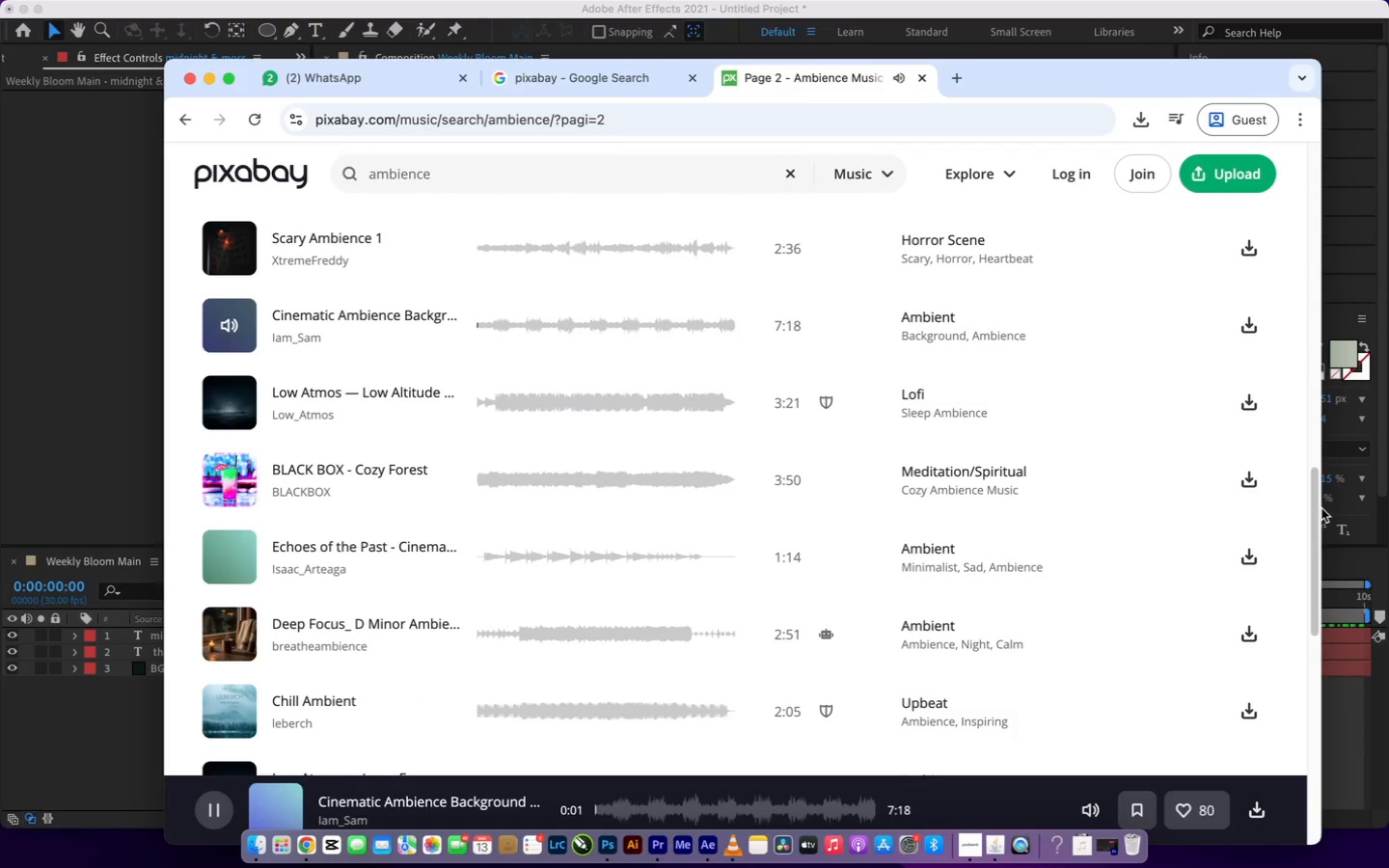 
left_click_drag(start_coordinate=[1316, 503], to_coordinate=[1326, 584])
 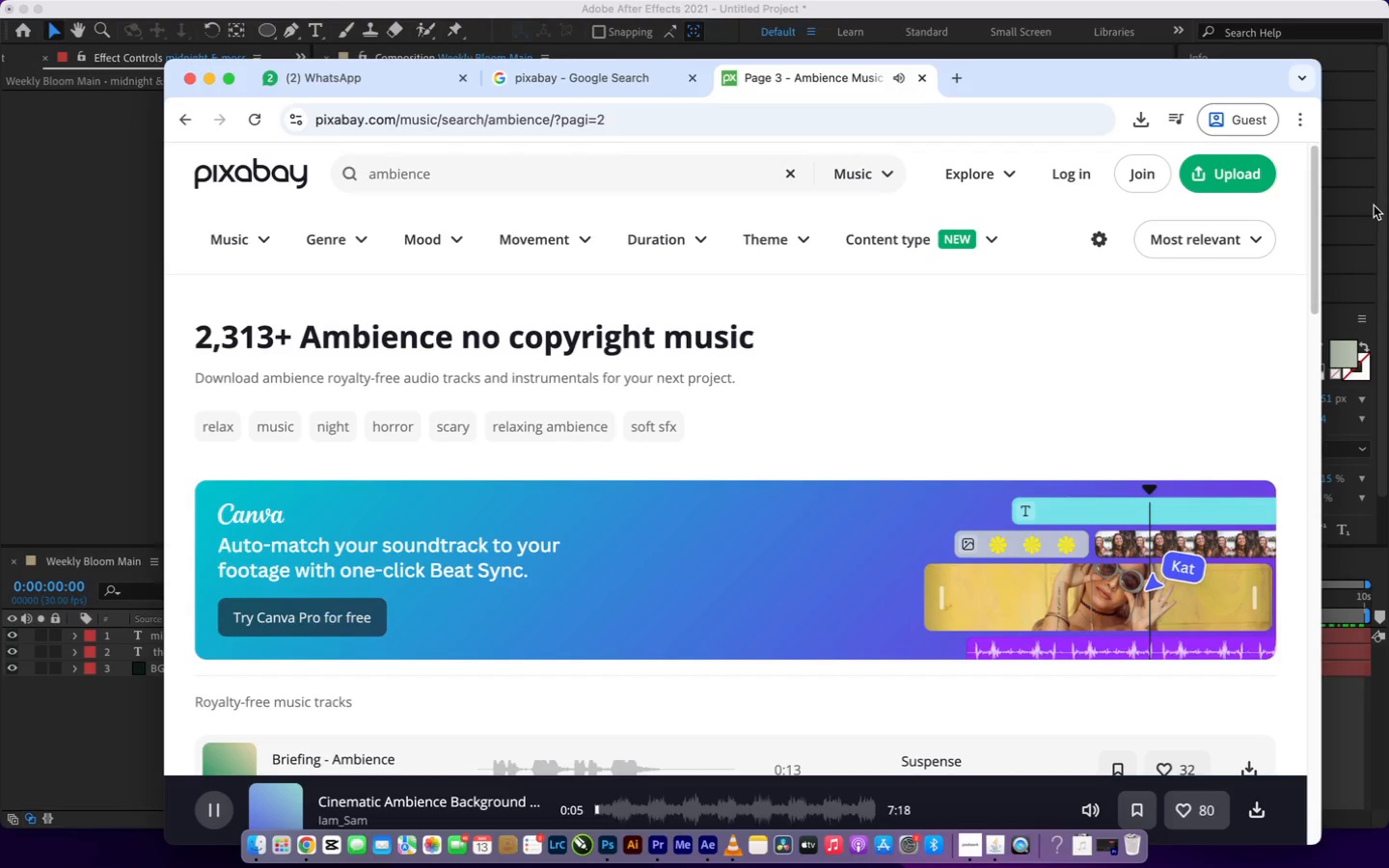 
left_click_drag(start_coordinate=[1312, 223], to_coordinate=[1321, 292])
 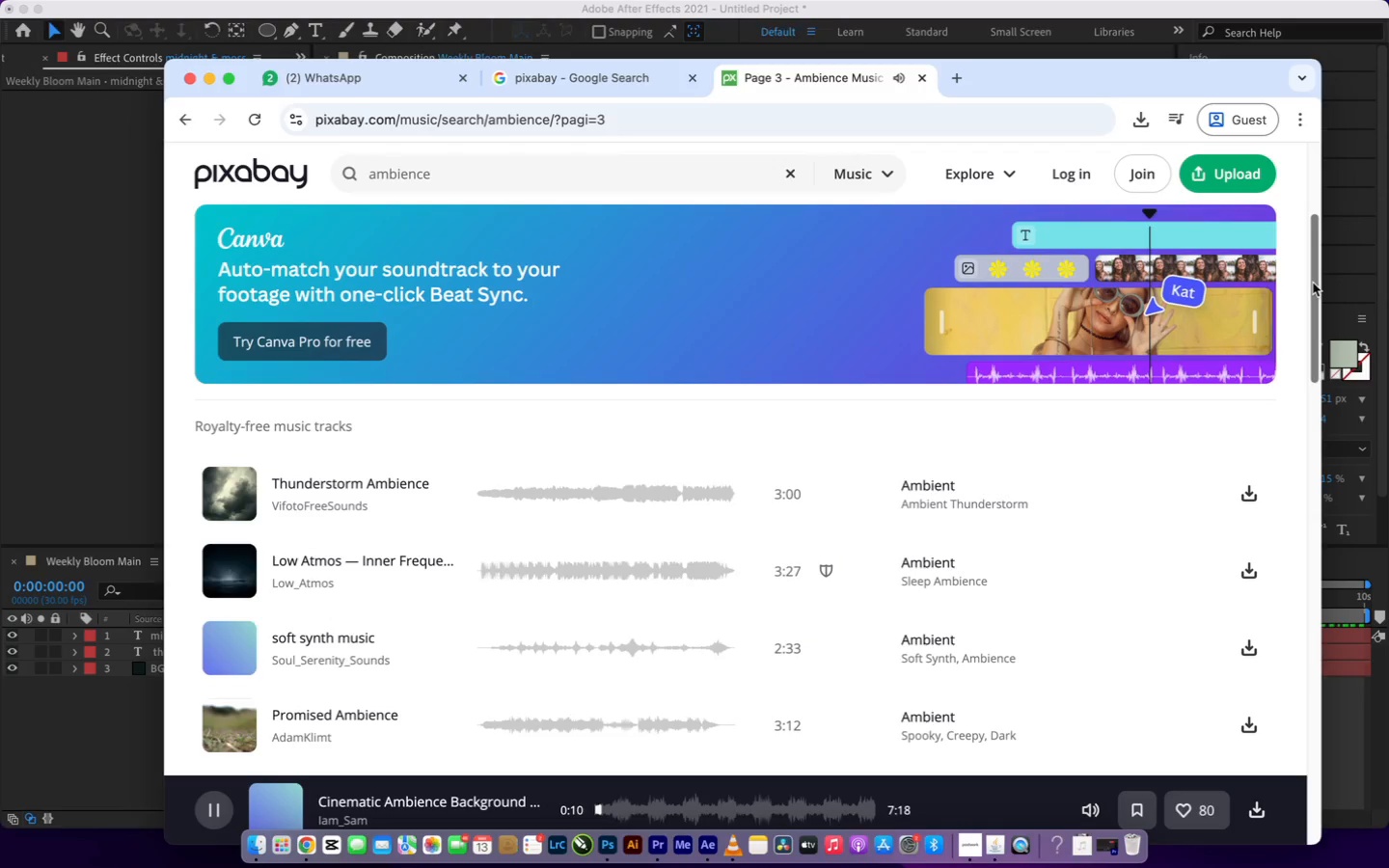 
left_click_drag(start_coordinate=[1313, 283], to_coordinate=[1346, 617])
 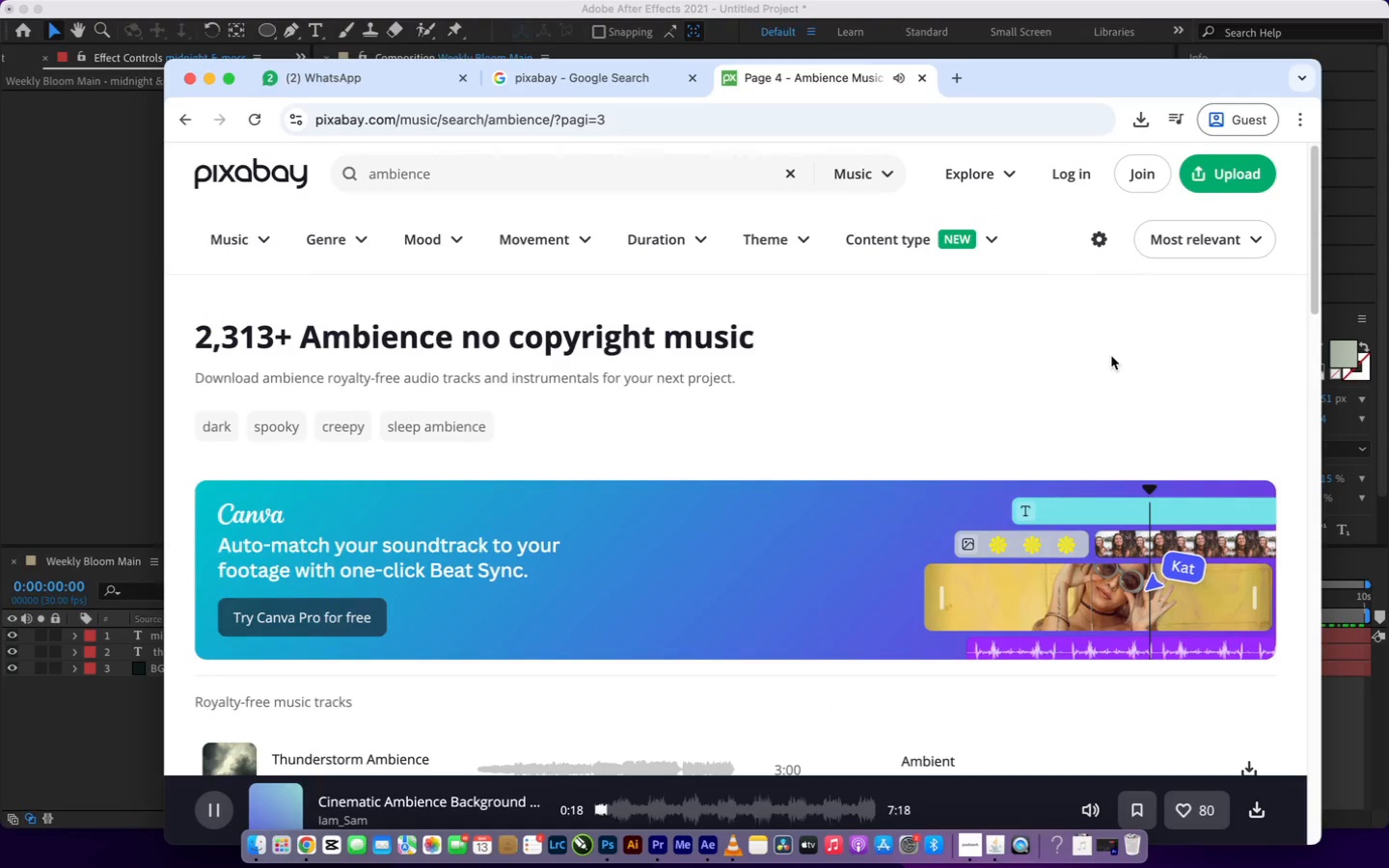 
wait(5.36)
 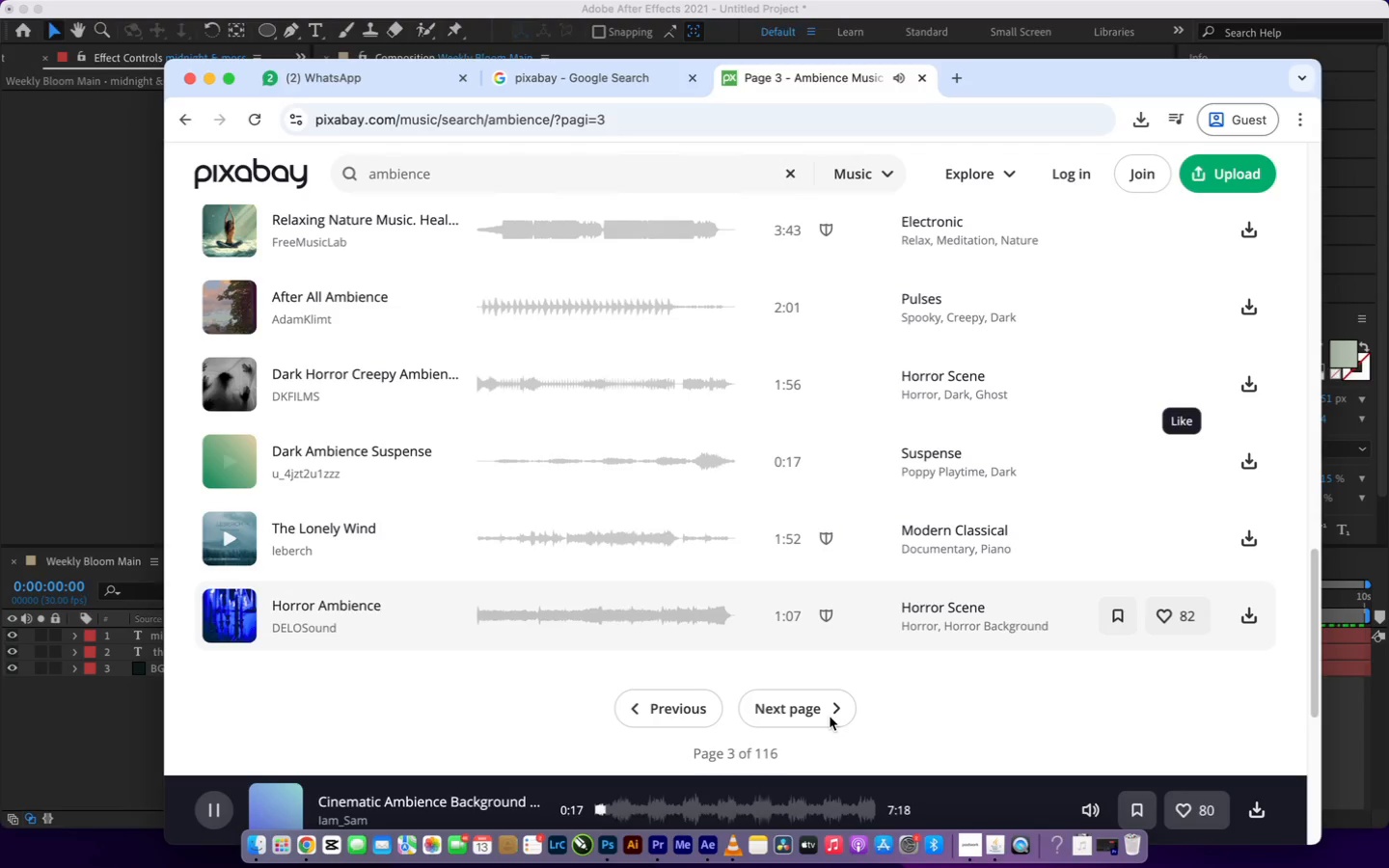 
left_click_drag(start_coordinate=[1309, 231], to_coordinate=[1309, 625])
 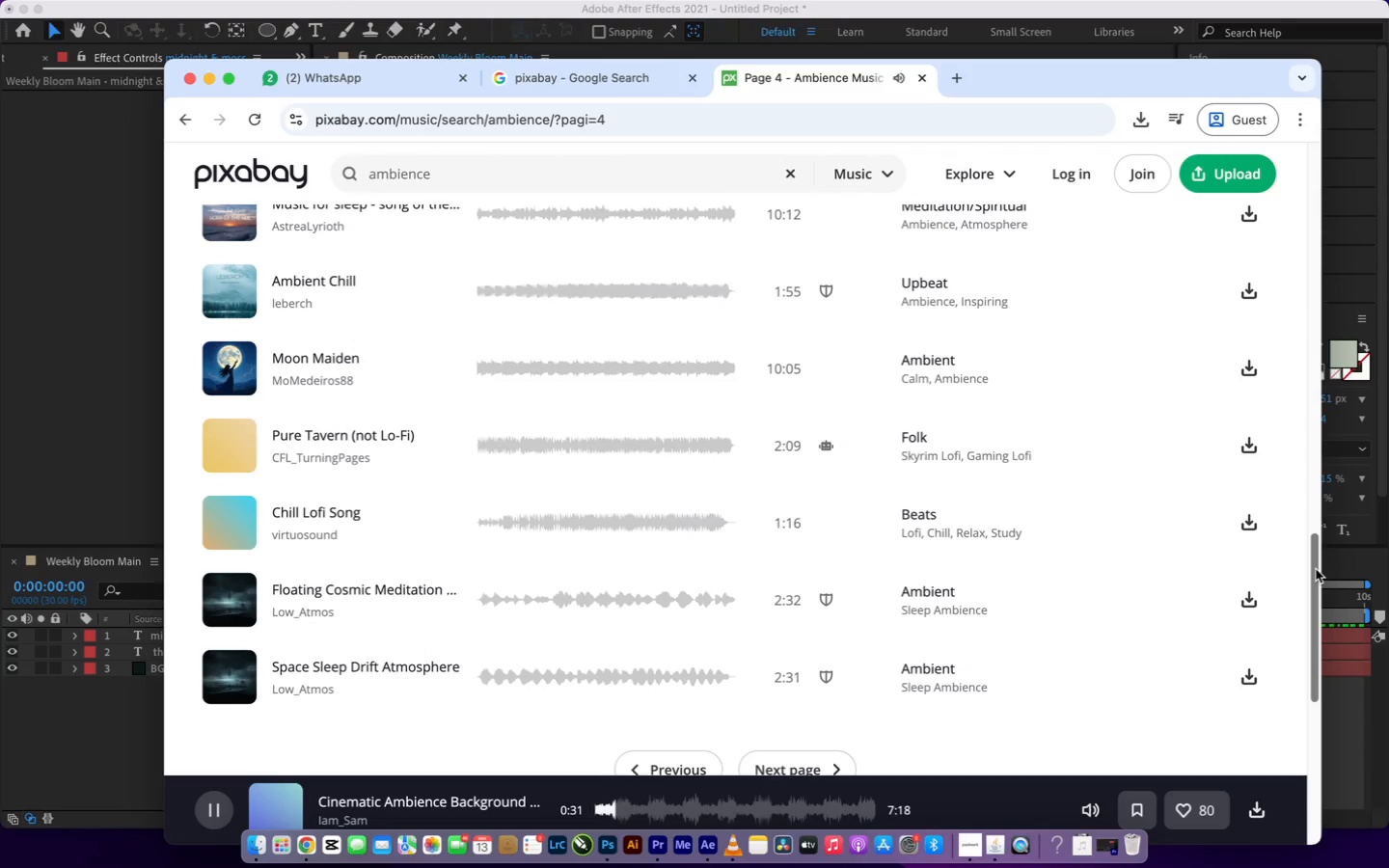 
left_click_drag(start_coordinate=[1316, 569], to_coordinate=[1317, 589])
 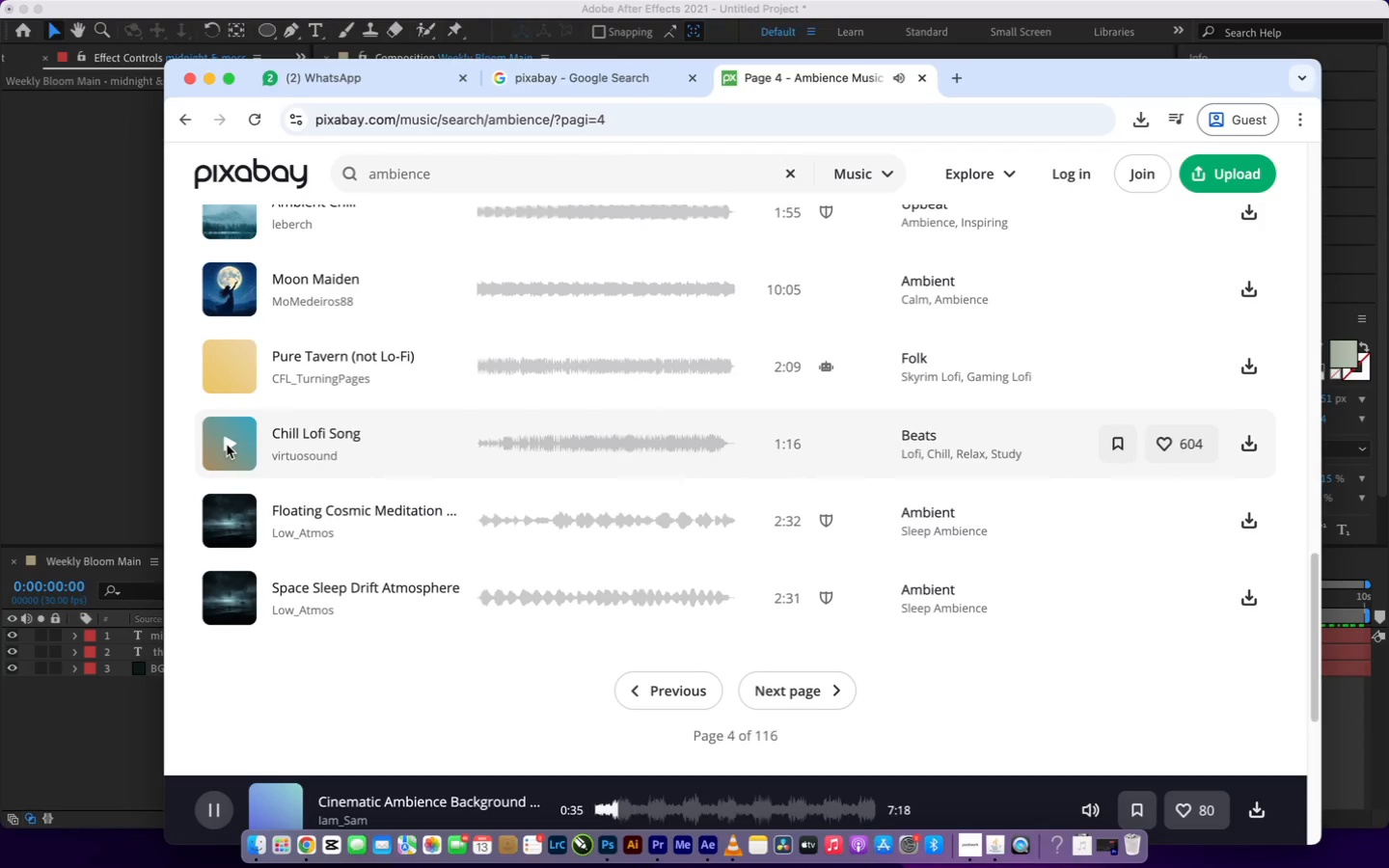 
left_click([230, 444])
 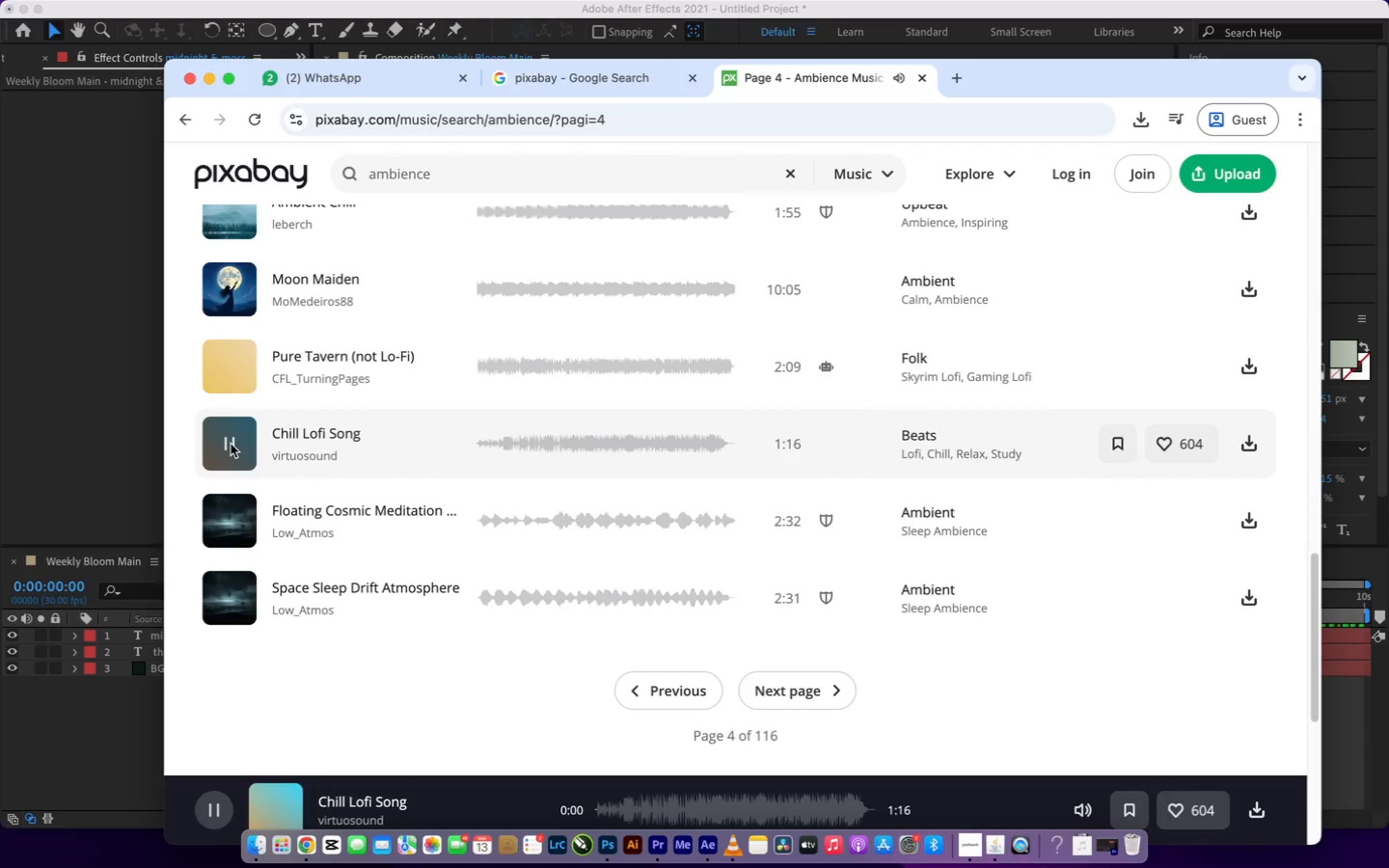 
left_click([231, 443])
 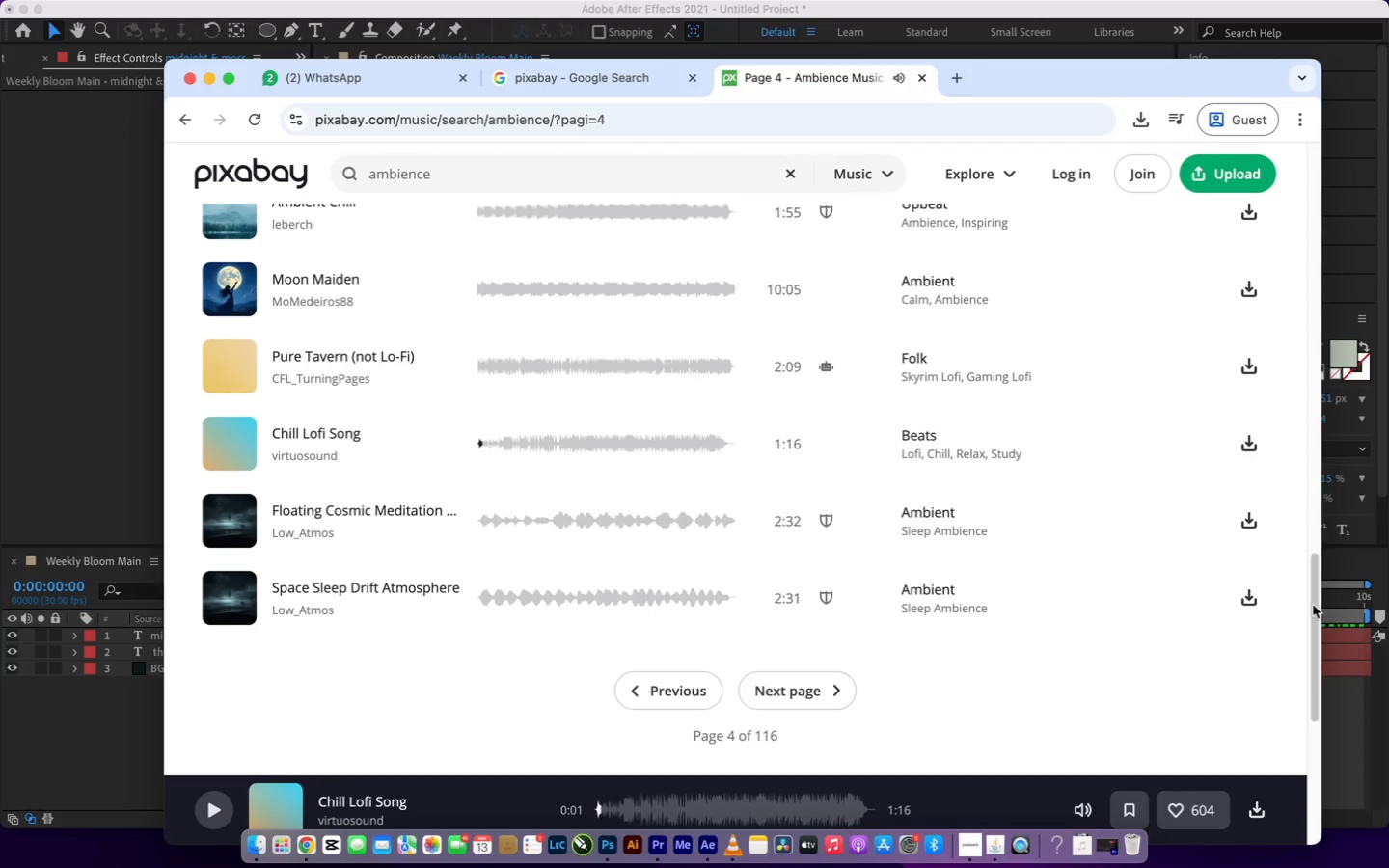 
left_click_drag(start_coordinate=[1312, 604], to_coordinate=[1222, 285])
 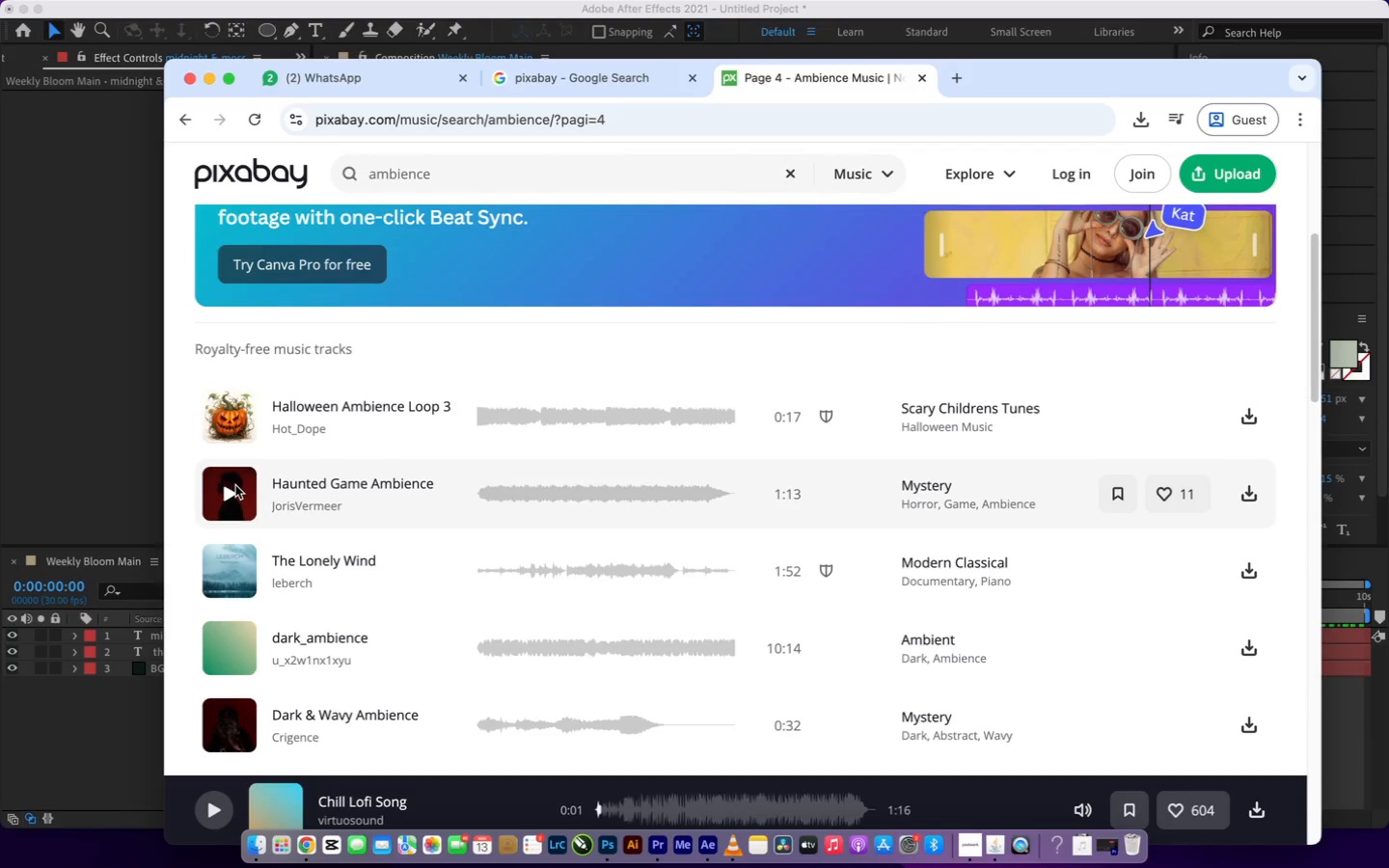 
wait(5.59)
 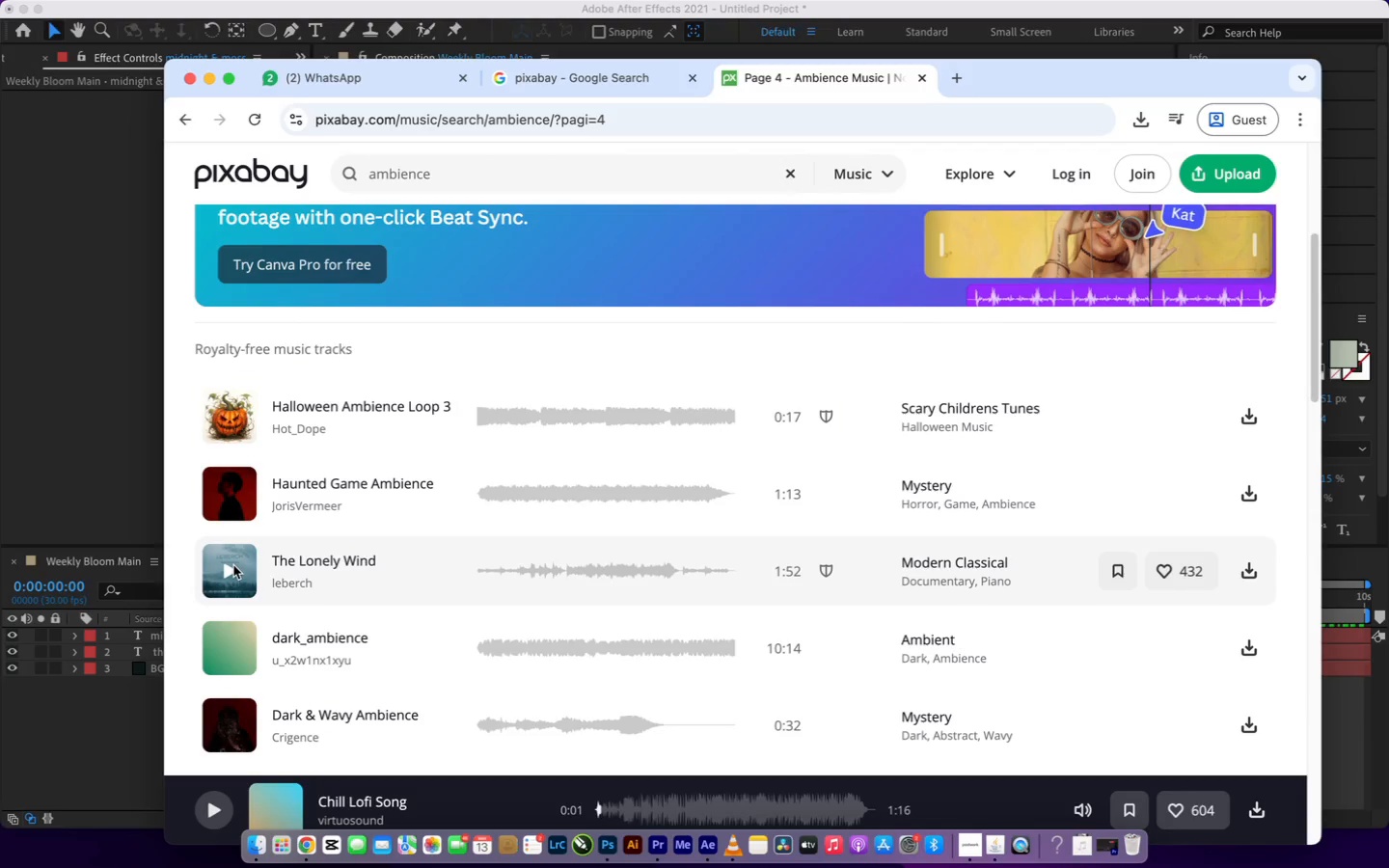 
left_click([234, 643])
 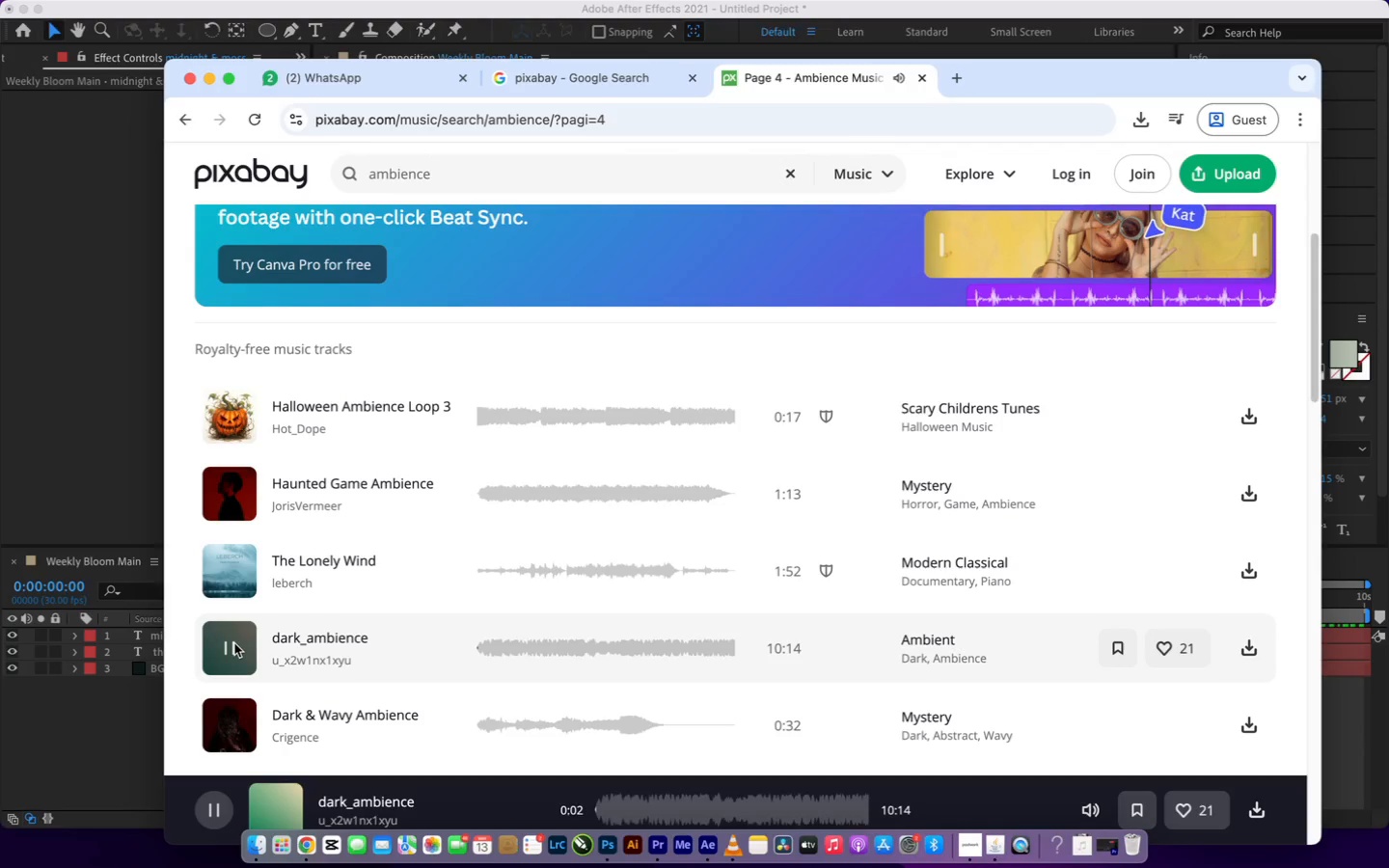 
left_click([234, 643])
 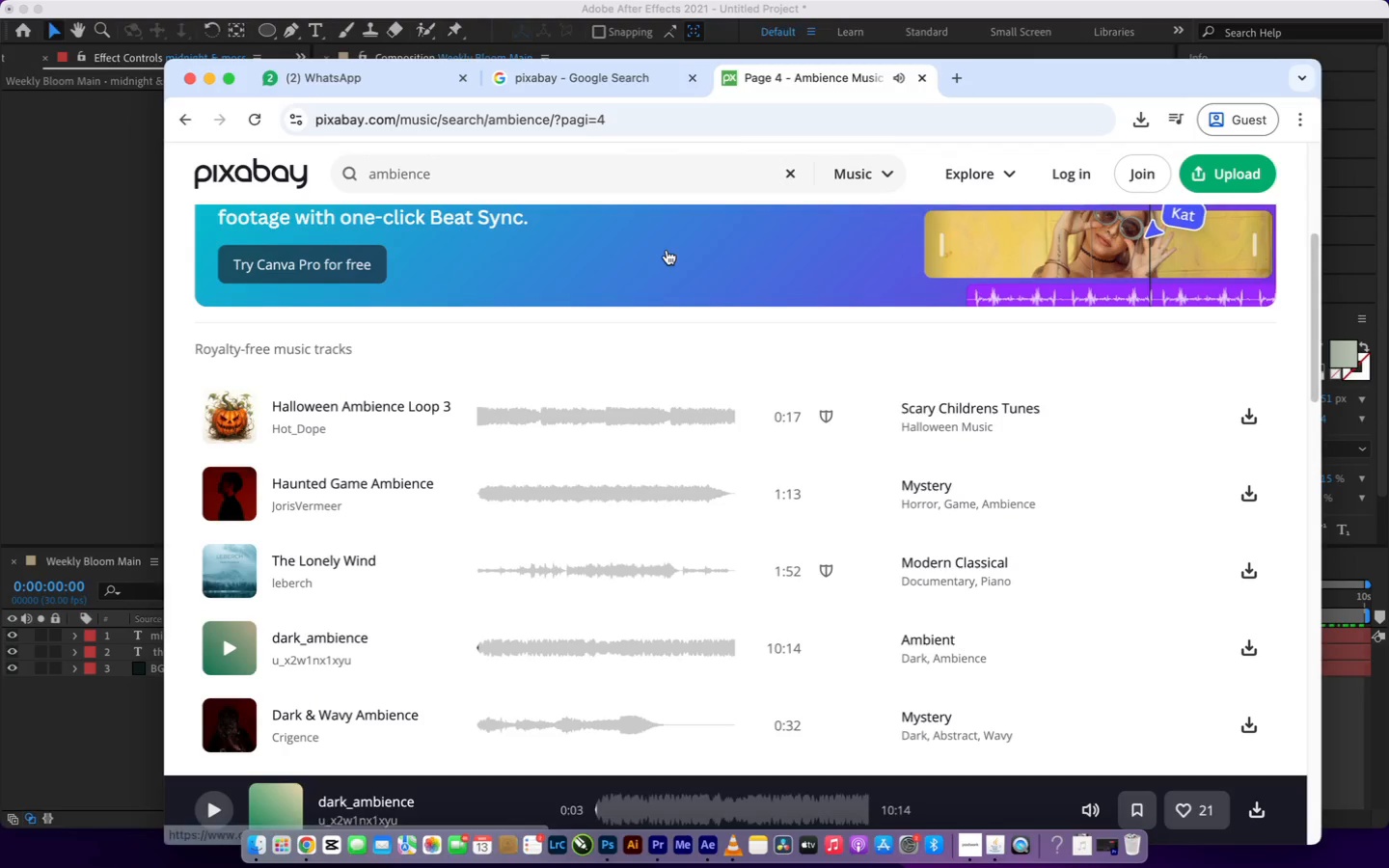 
key(Fn)
 